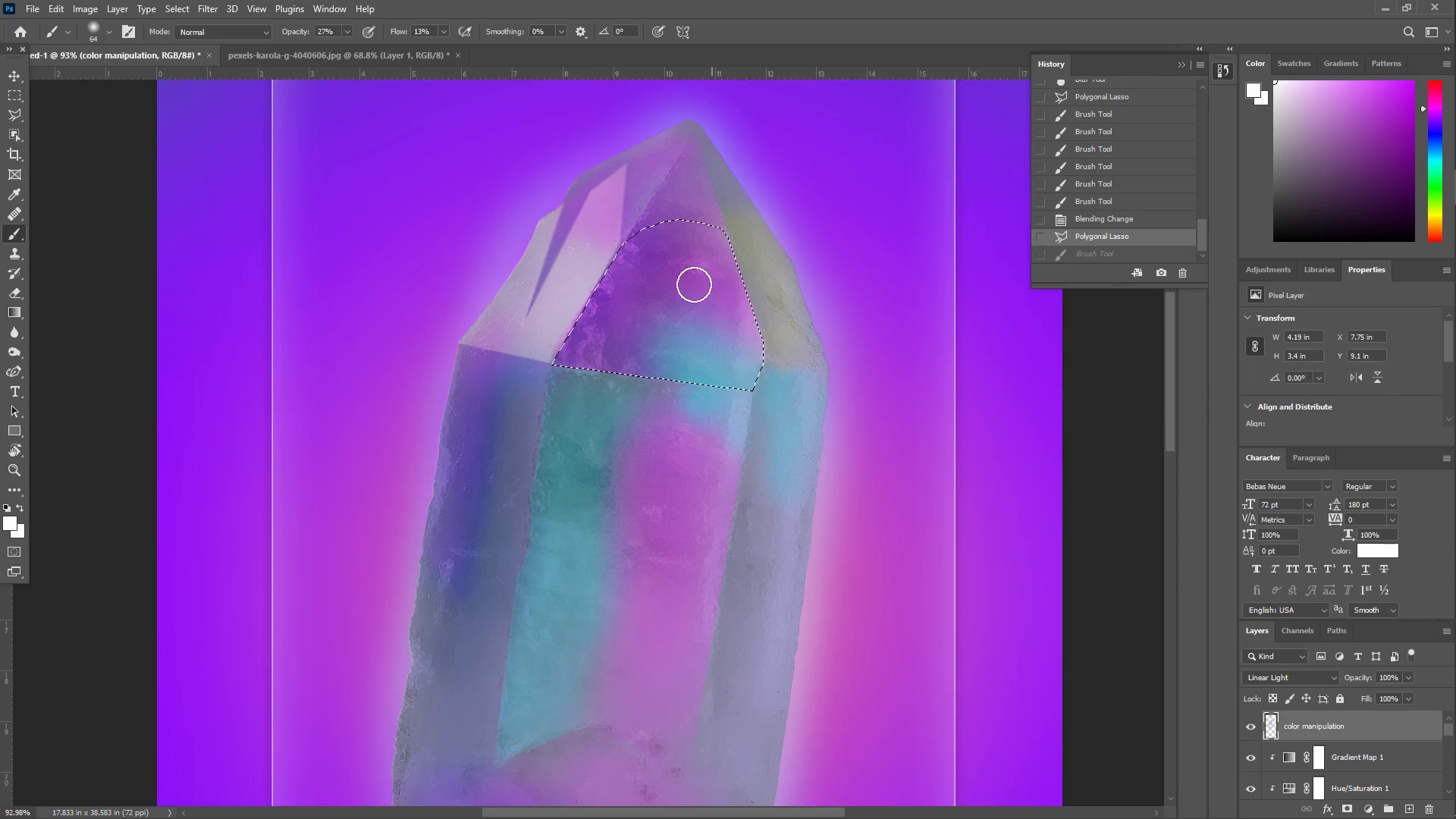 
left_click_drag(start_coordinate=[657, 240], to_coordinate=[753, 265])
 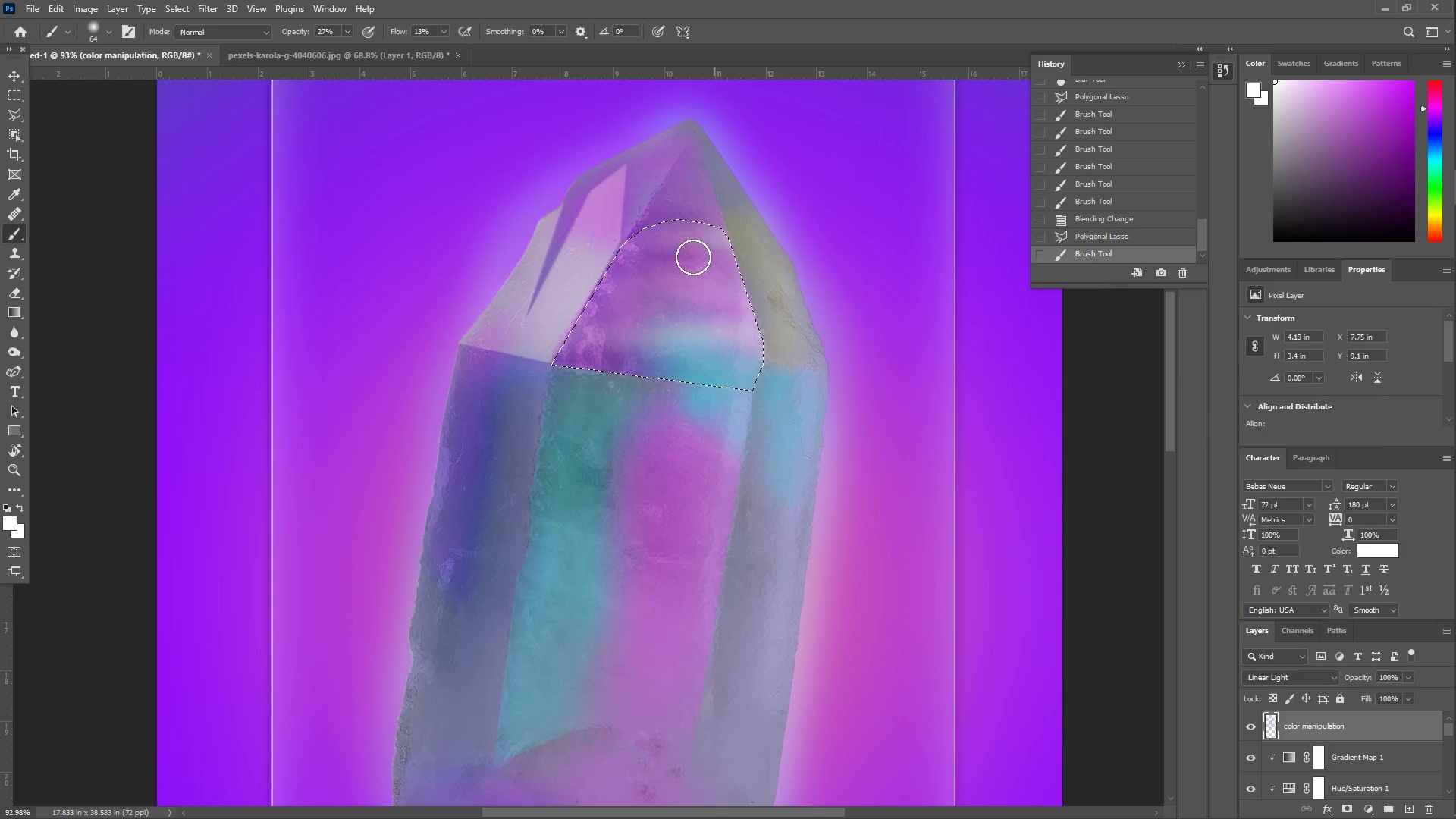 
key(Control+ControlLeft)
 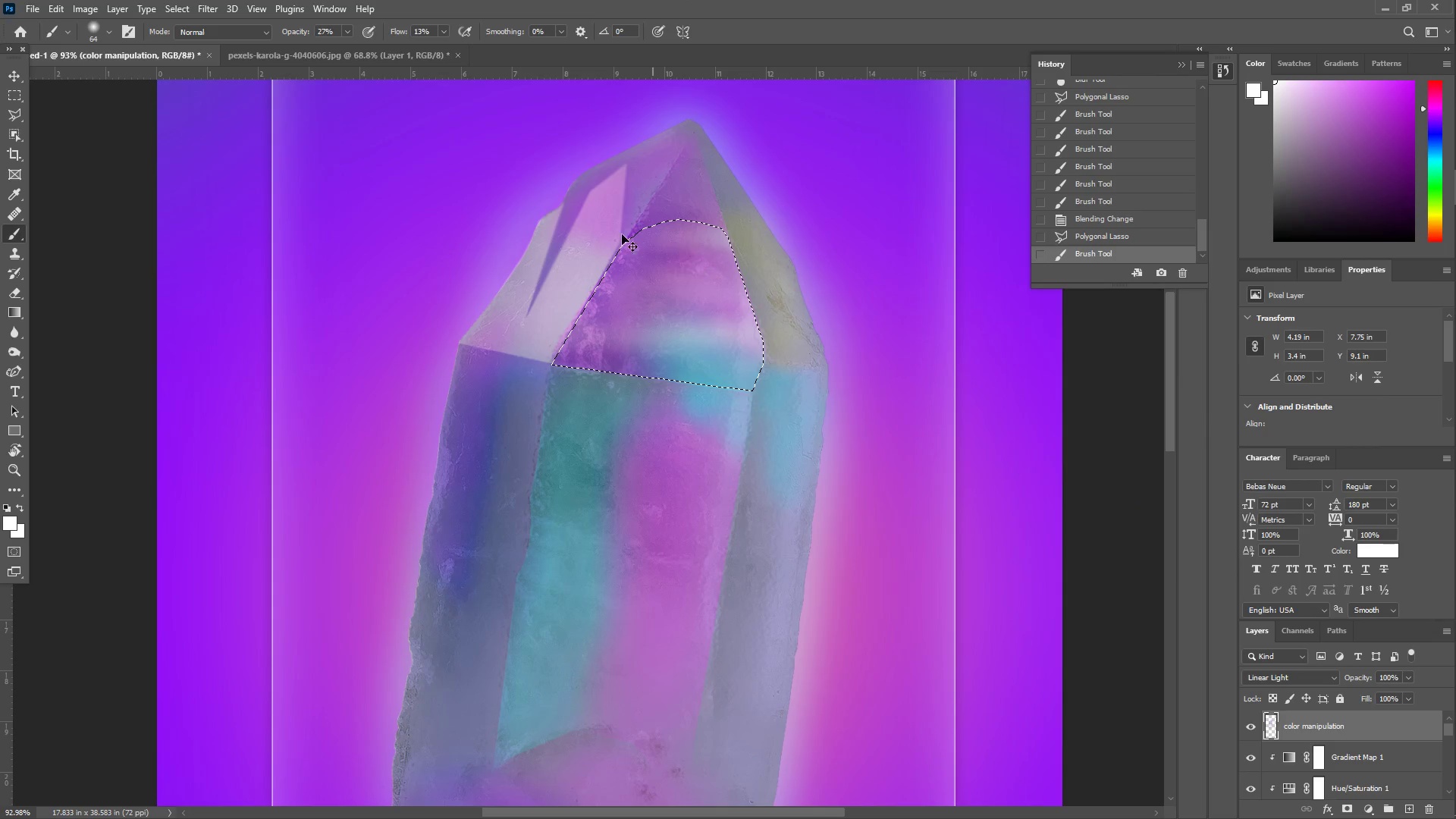 
key(Control+Z)
 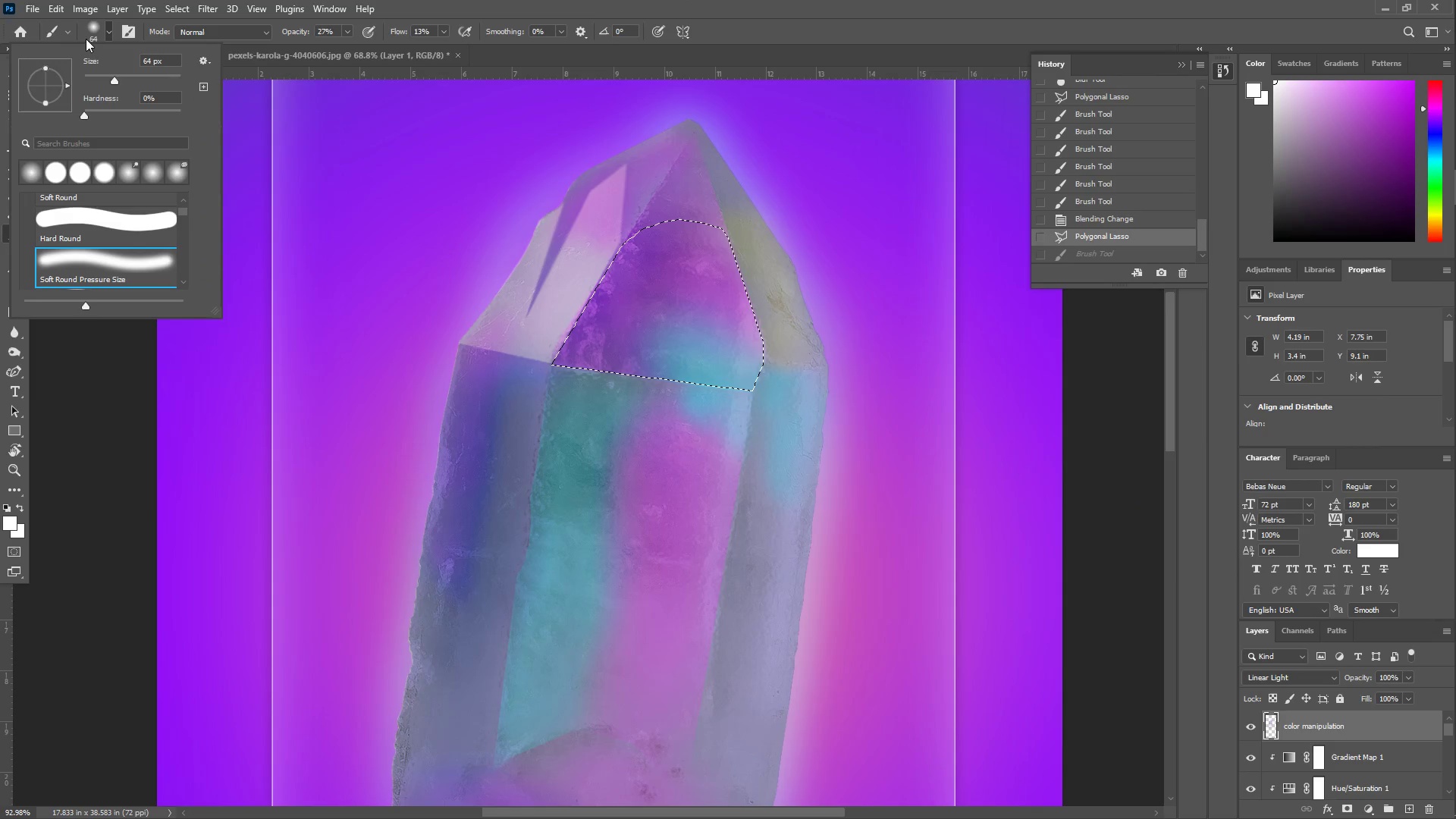 
left_click_drag(start_coordinate=[128, 77], to_coordinate=[134, 78])
 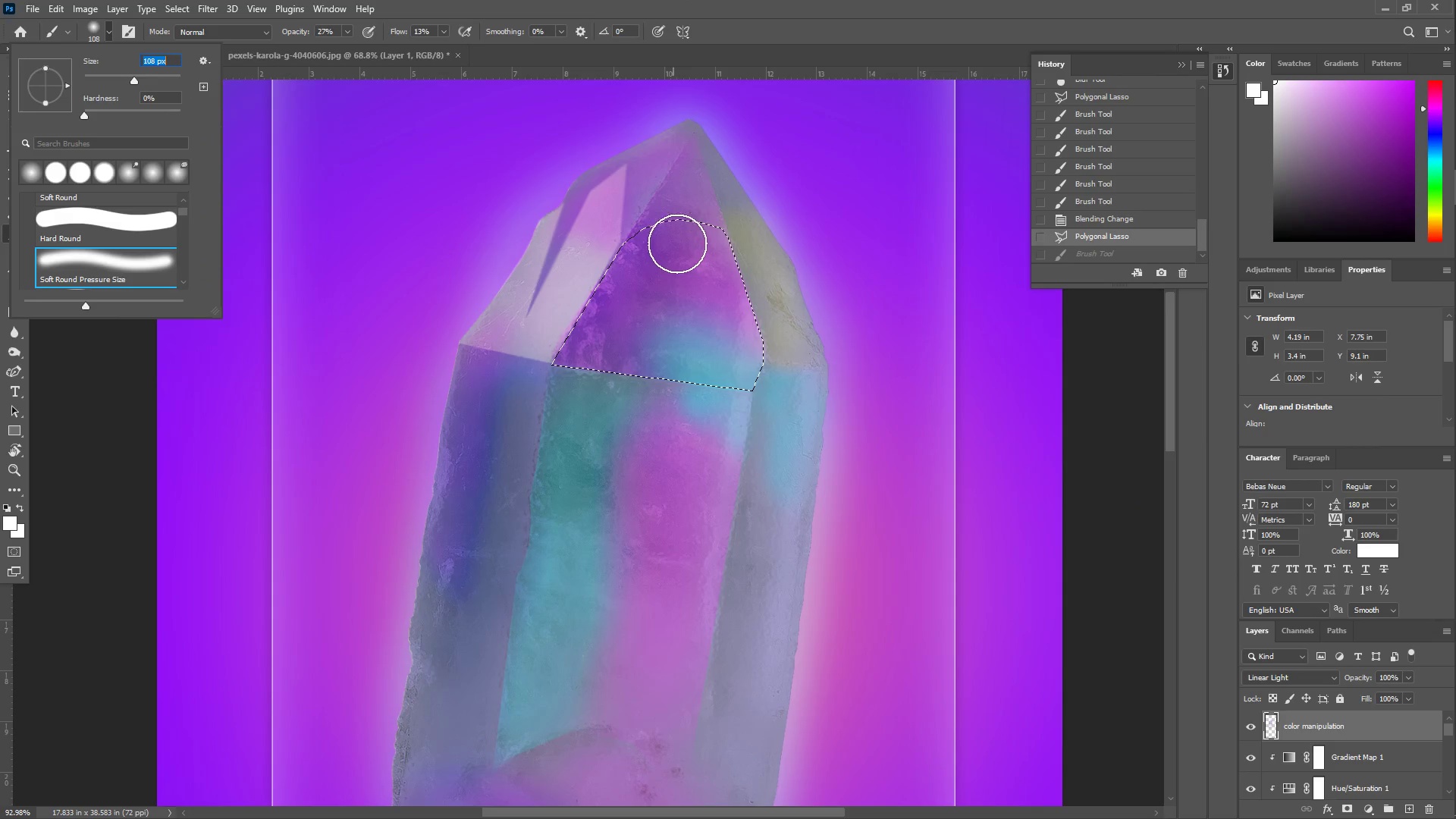 
left_click_drag(start_coordinate=[710, 243], to_coordinate=[725, 297])
 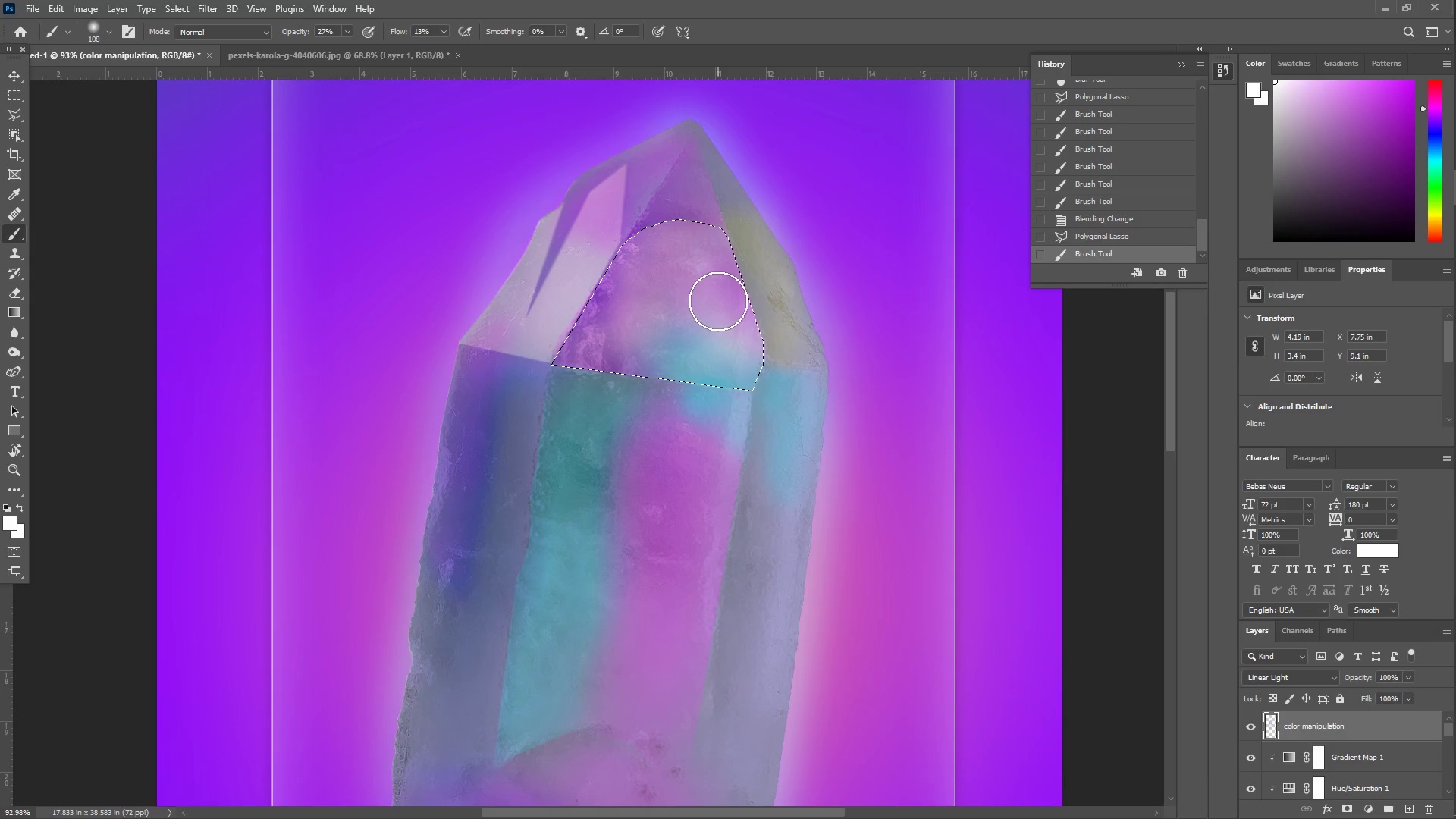 
key(L)
 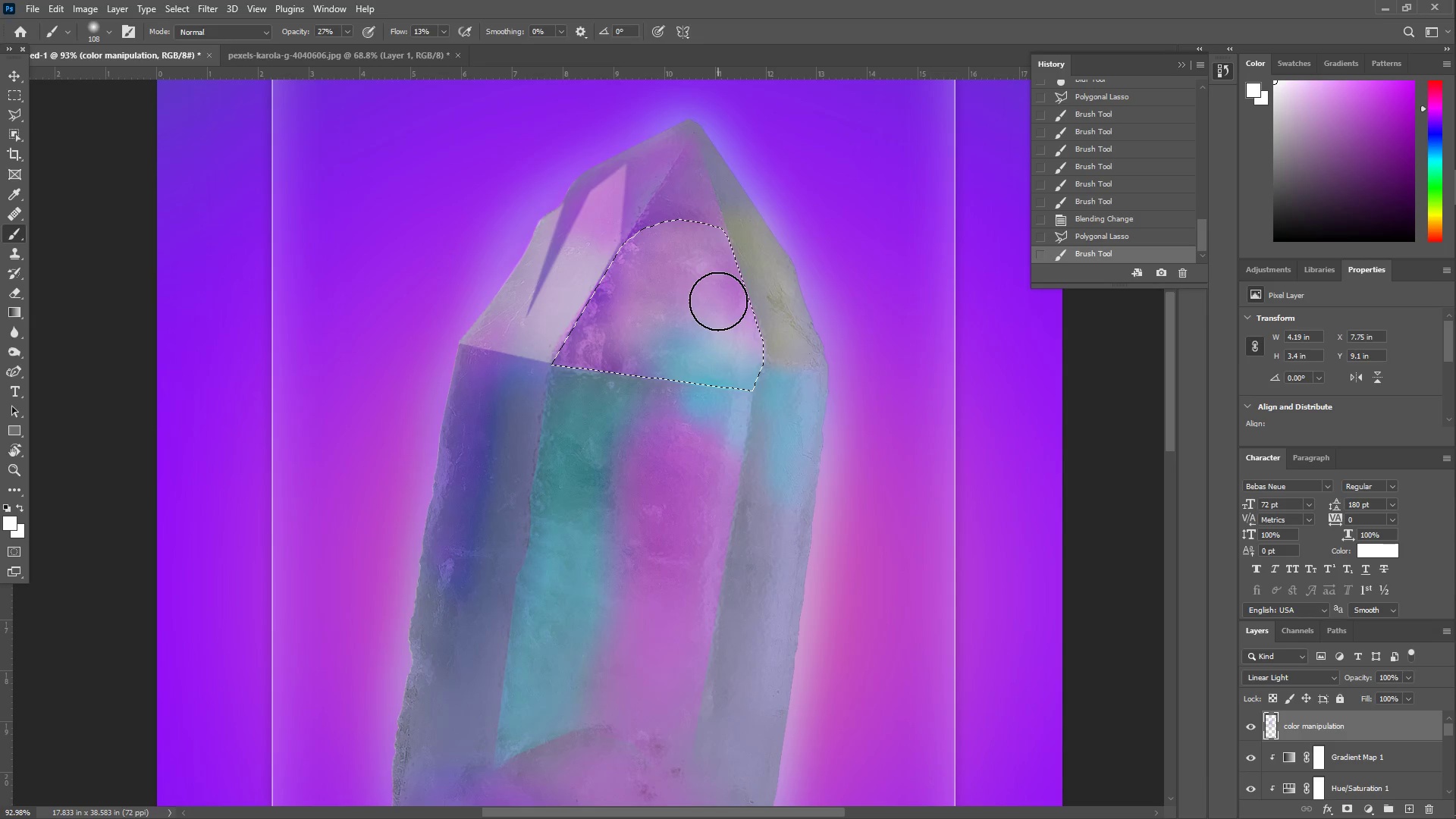 
right_click([718, 301])
 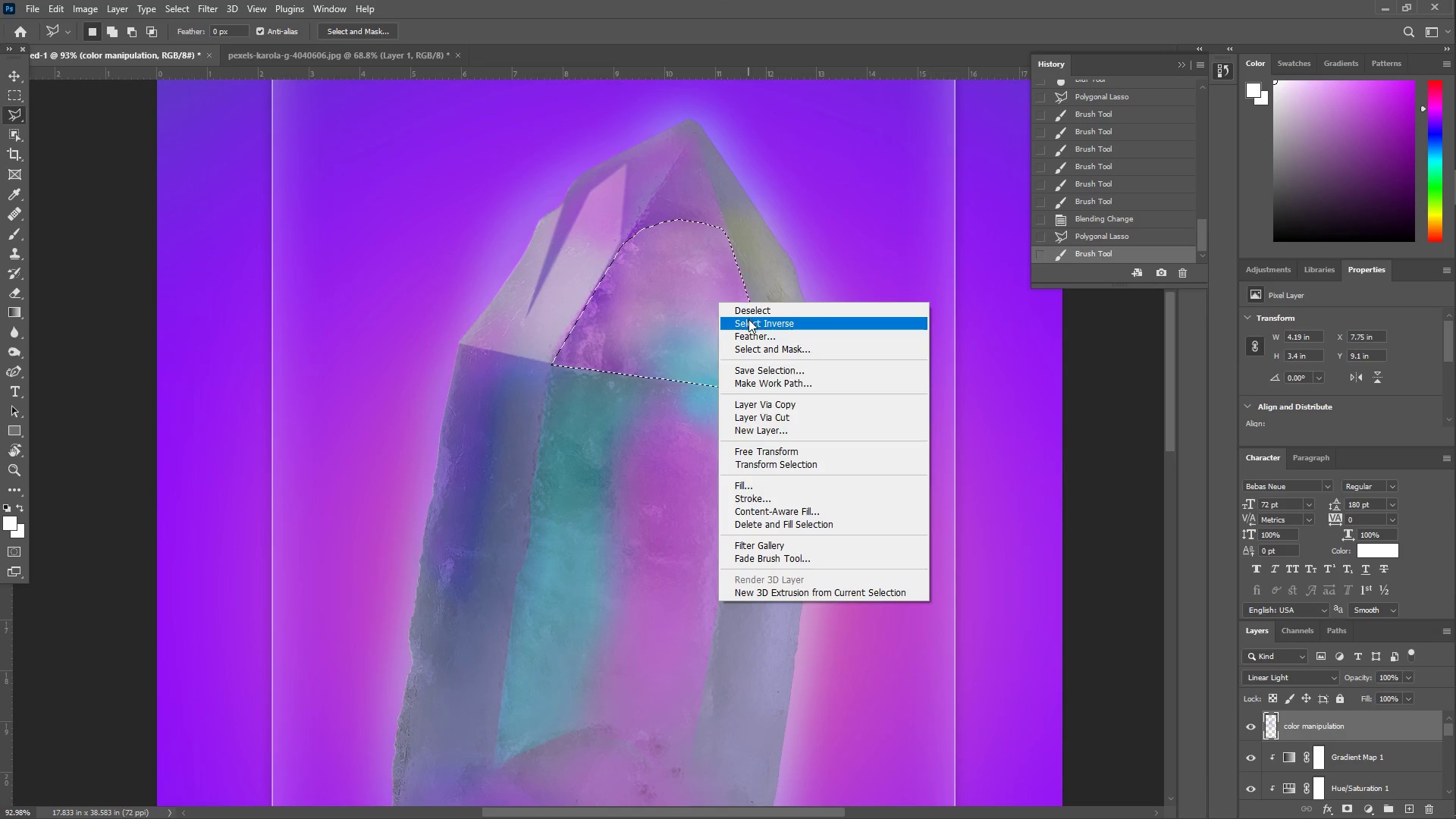 
left_click([748, 313])
 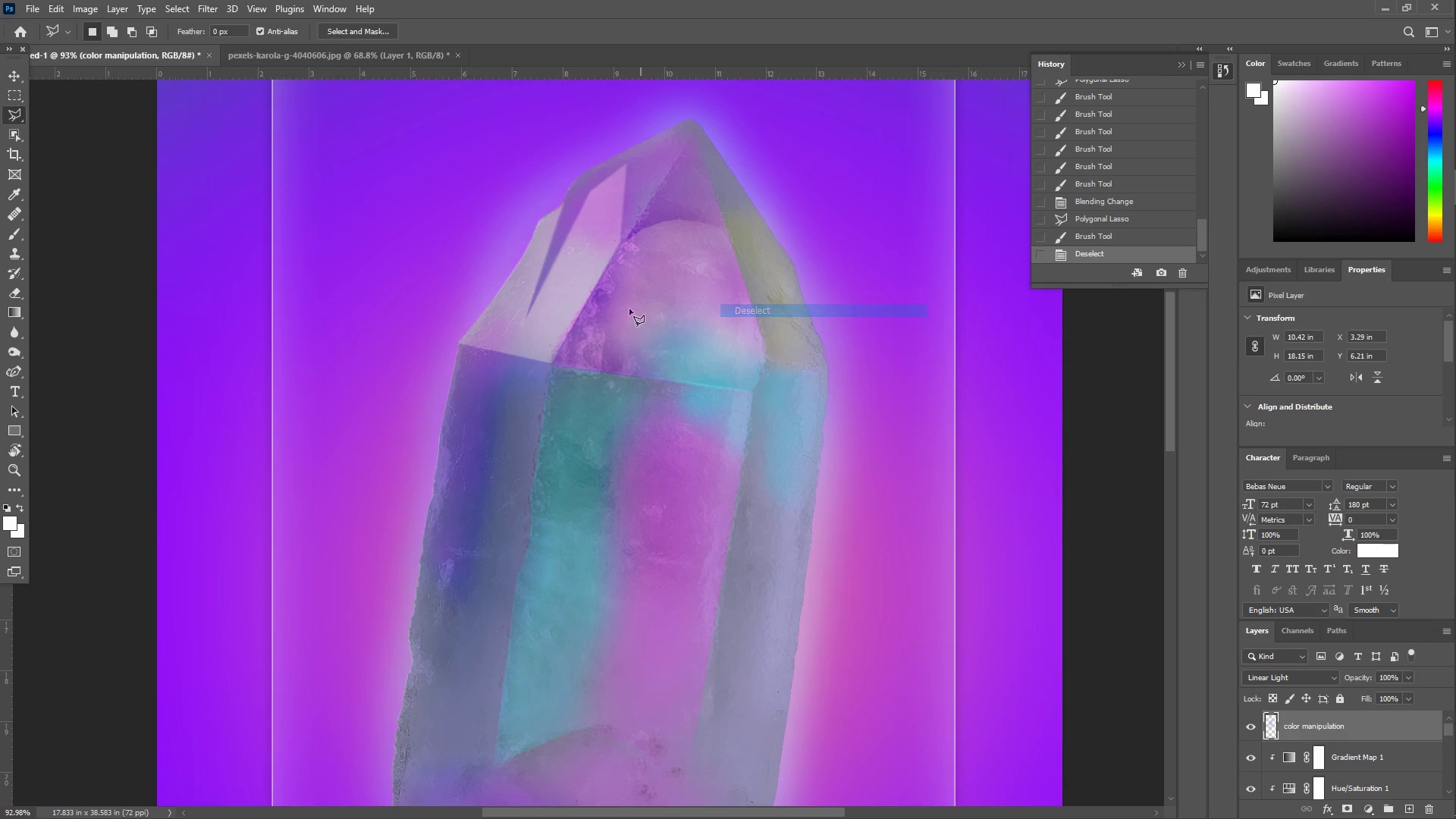 
type(zz)
 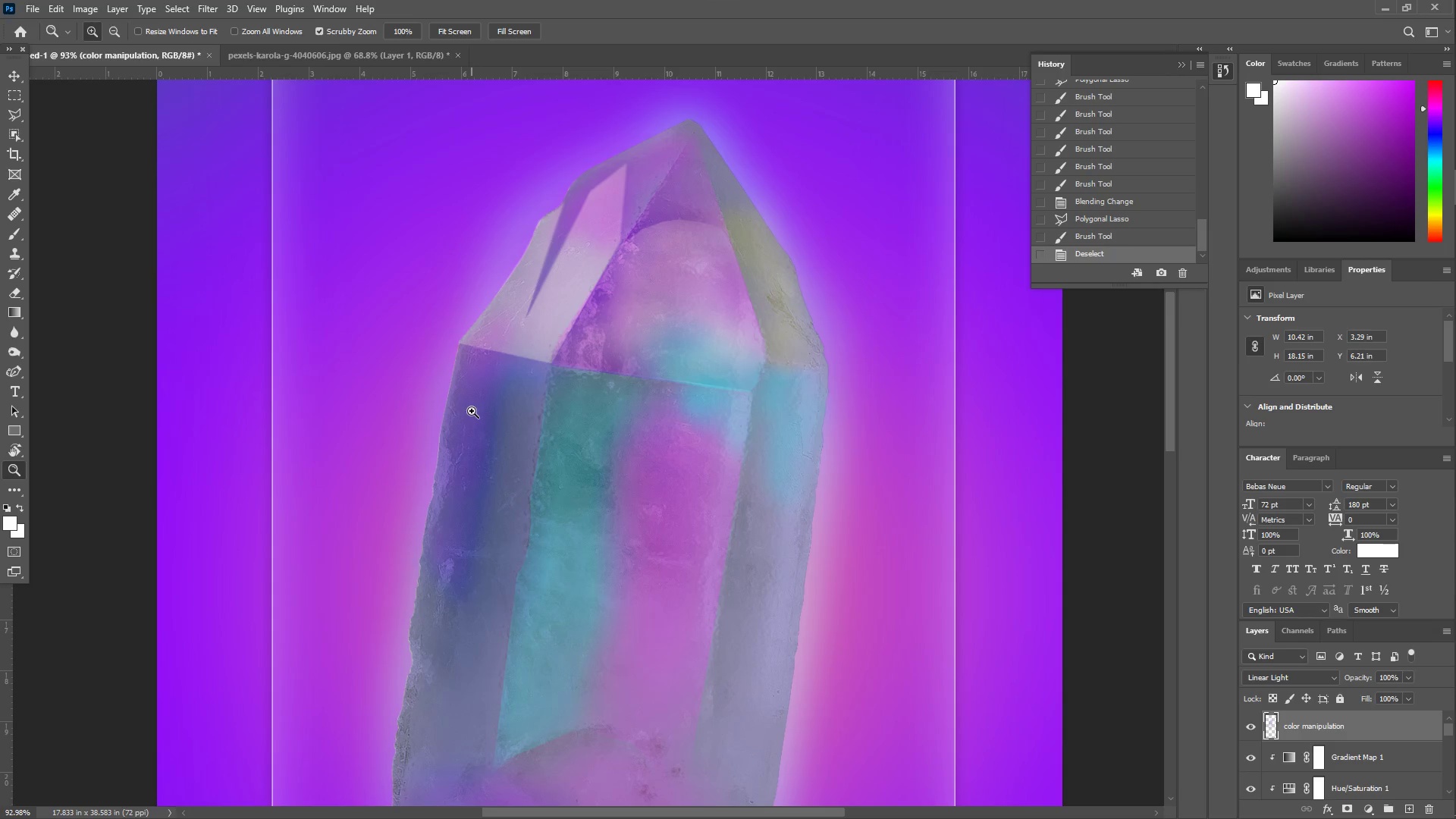 
scroll: coordinate [584, 545], scroll_direction: down, amount: 17.0
 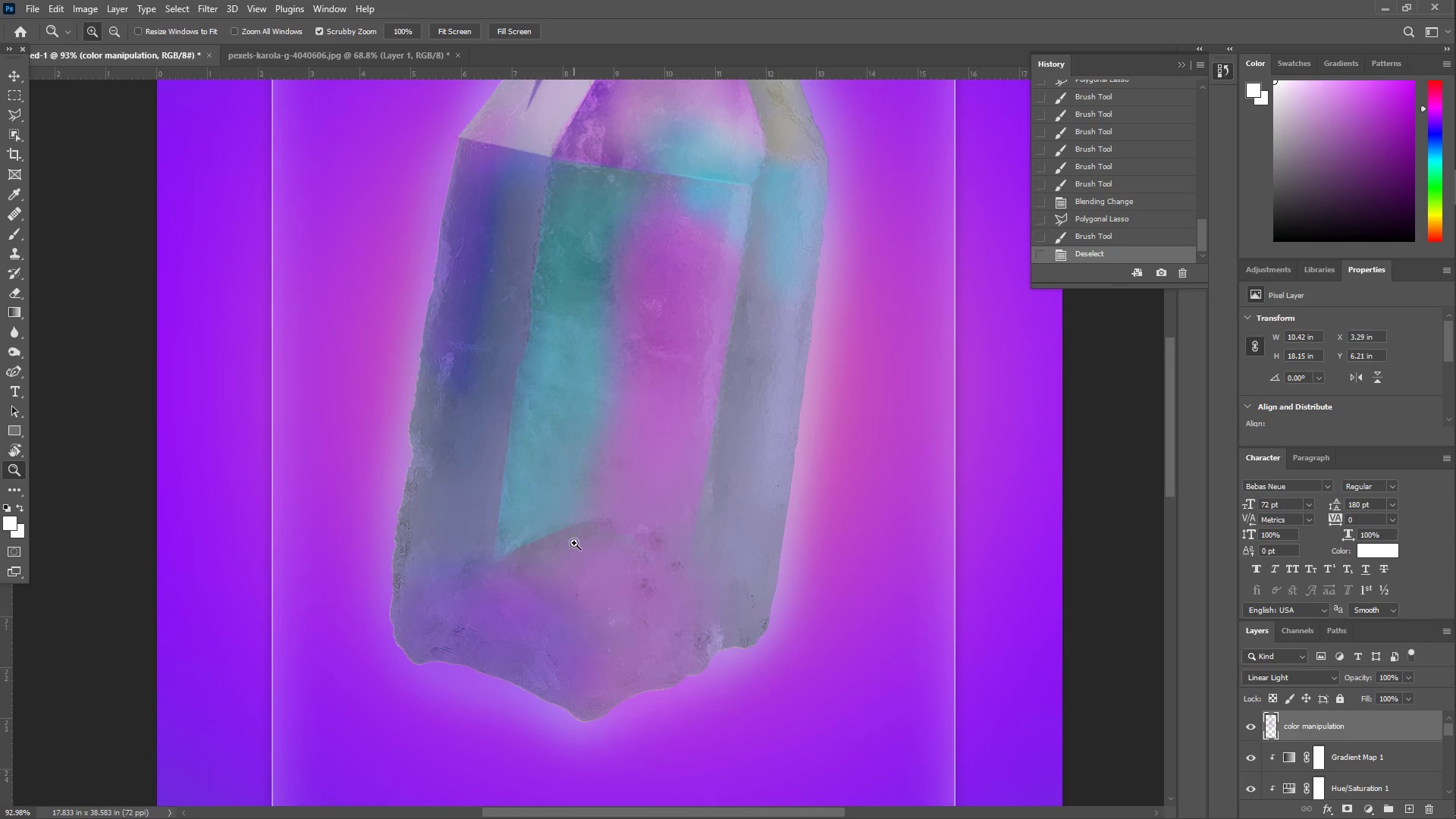 
key(U)
 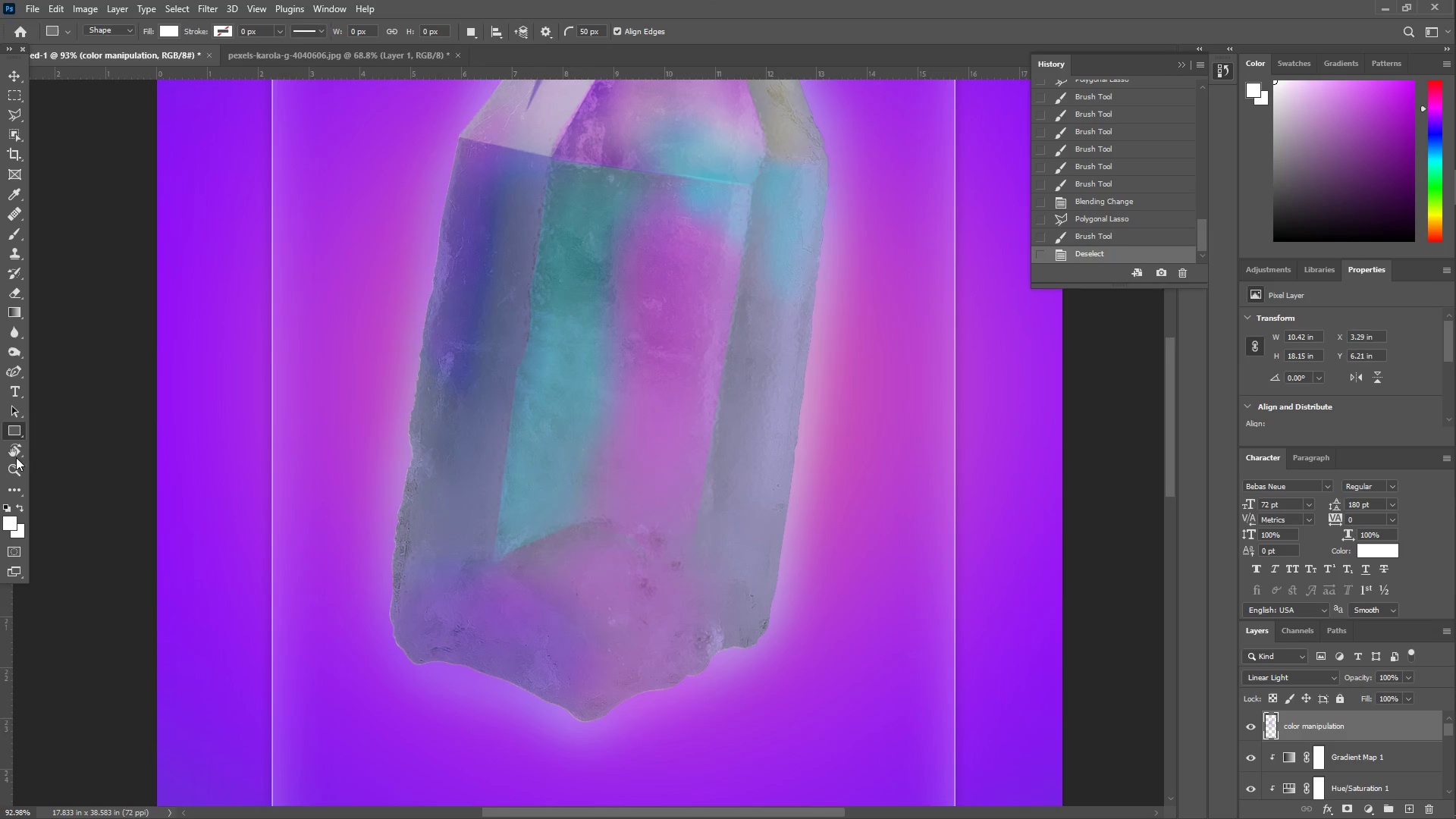 
left_click_drag(start_coordinate=[8, 518], to_coordinate=[1216, 456])
 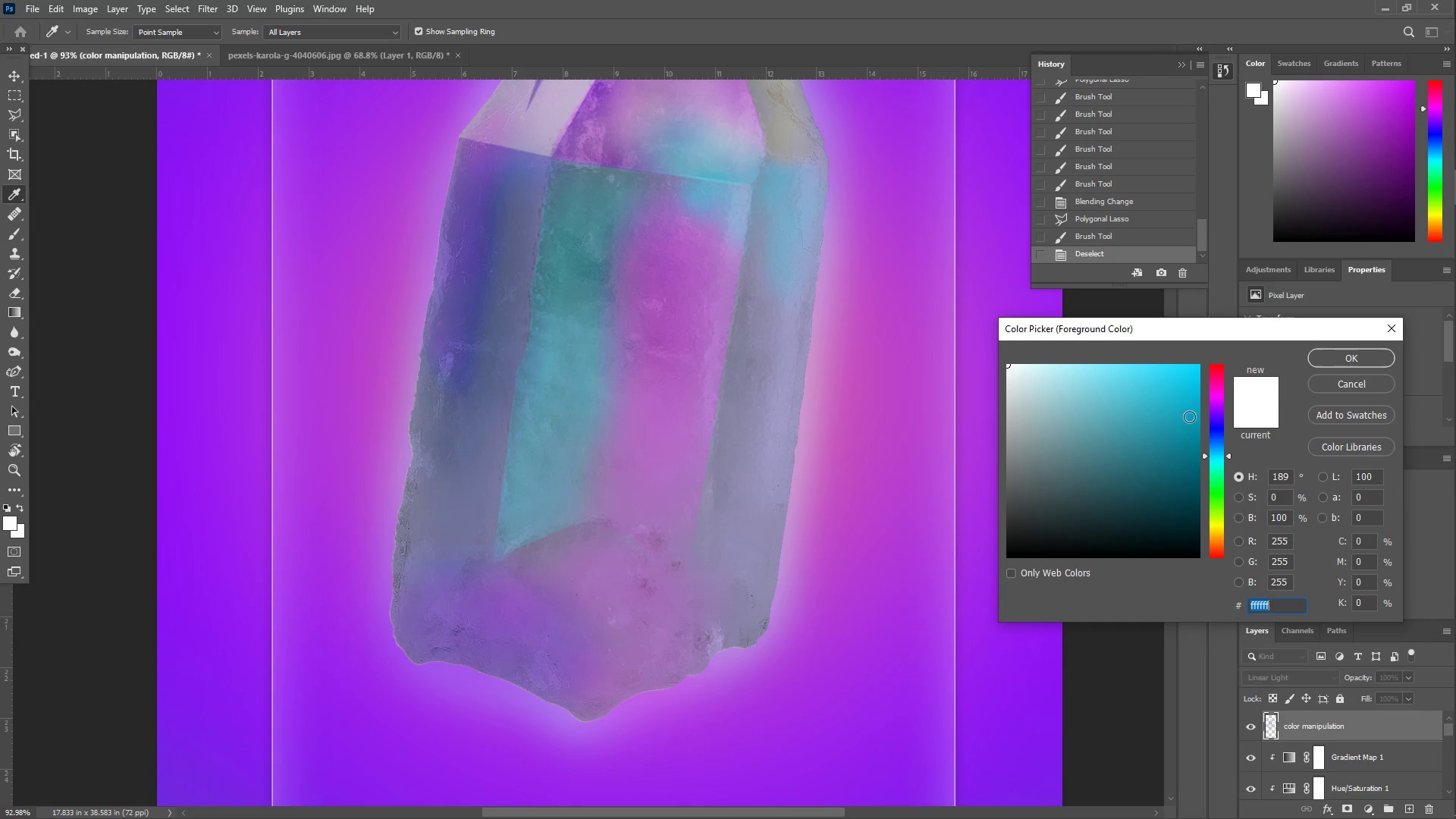 
left_click_drag(start_coordinate=[1183, 391], to_coordinate=[1250, 347])
 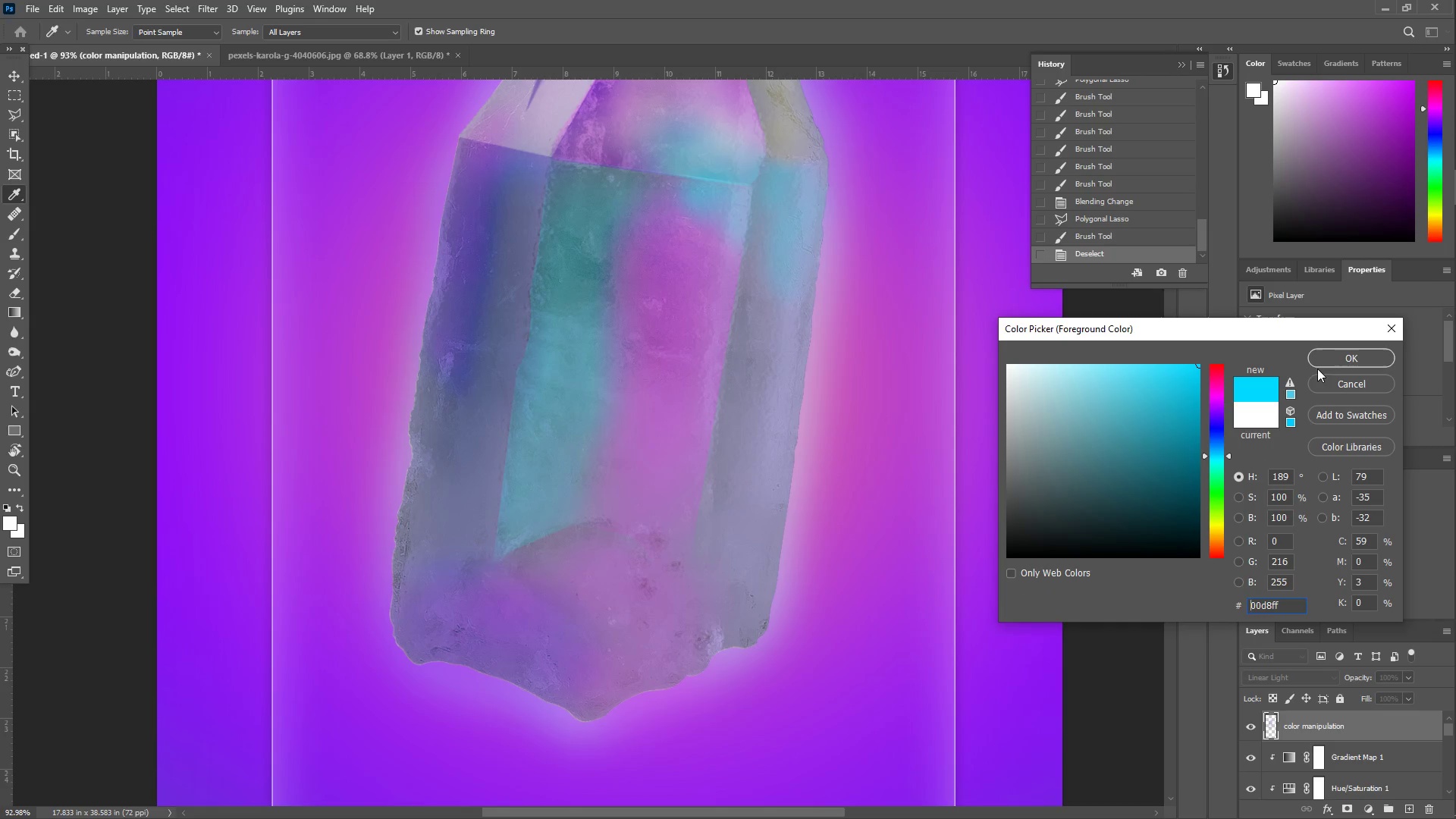 
left_click([1321, 356])
 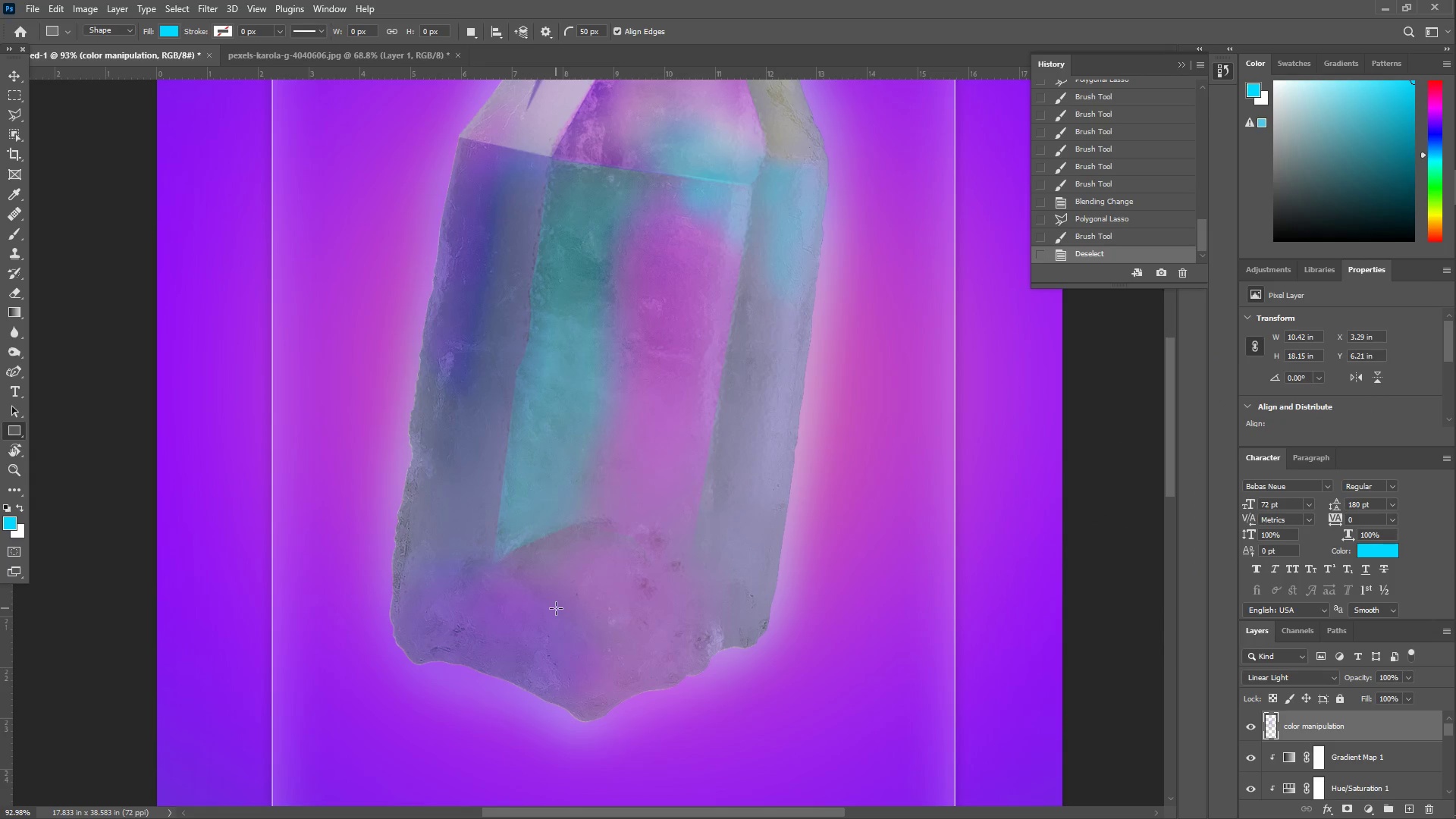 
key(B)
 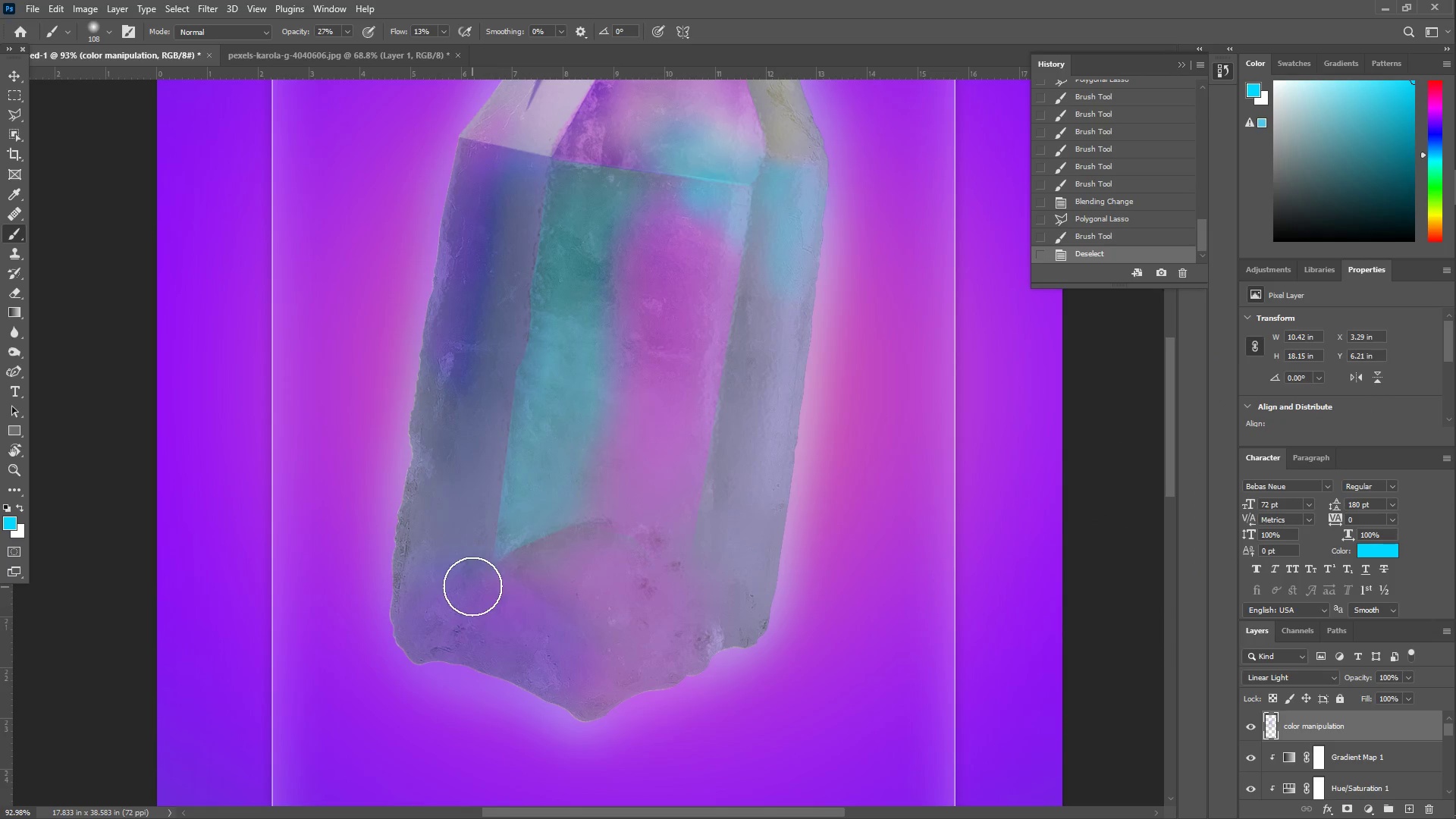 
left_click_drag(start_coordinate=[472, 584], to_coordinate=[453, 631])
 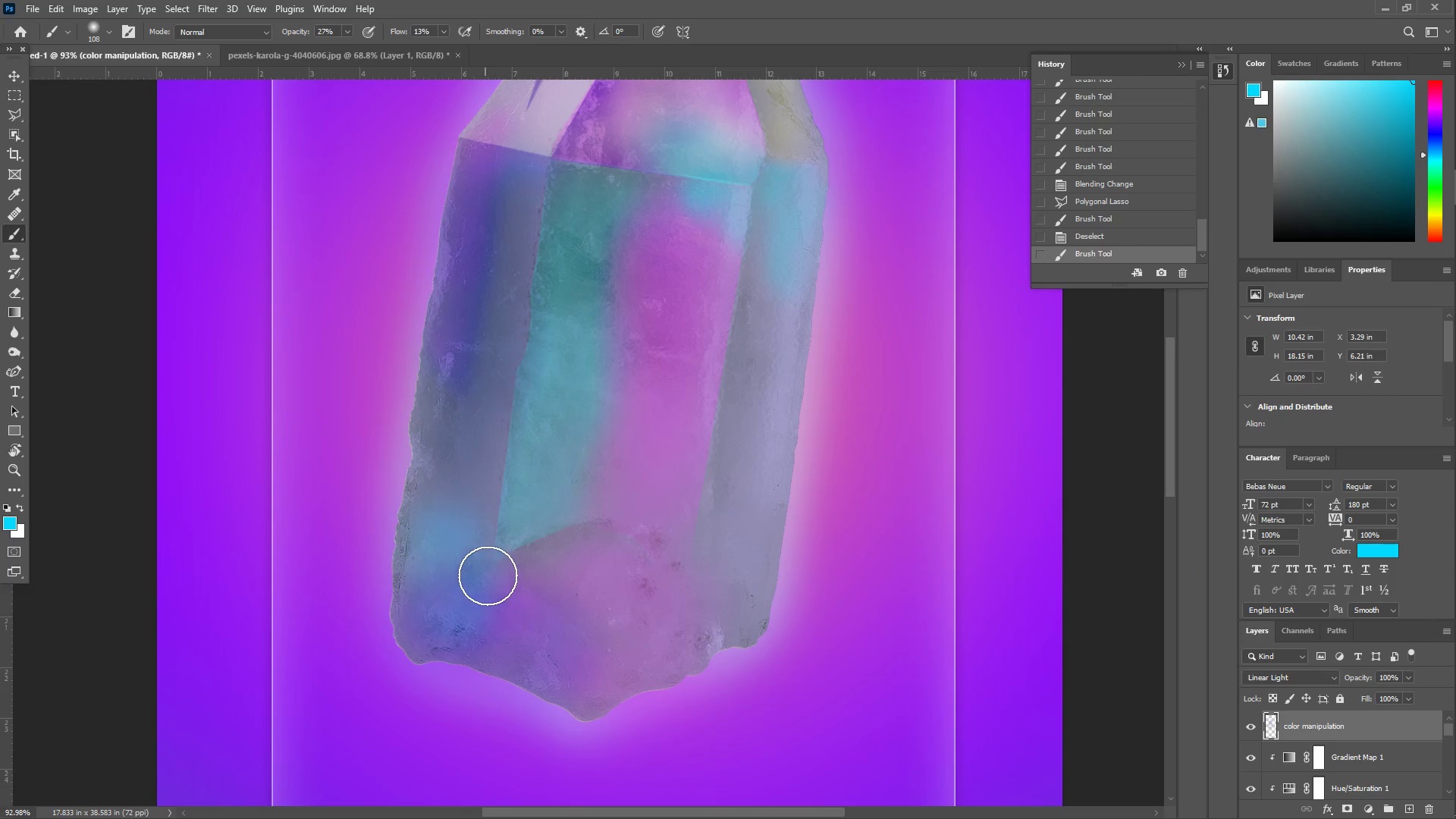 
left_click_drag(start_coordinate=[527, 564], to_coordinate=[634, 606])
 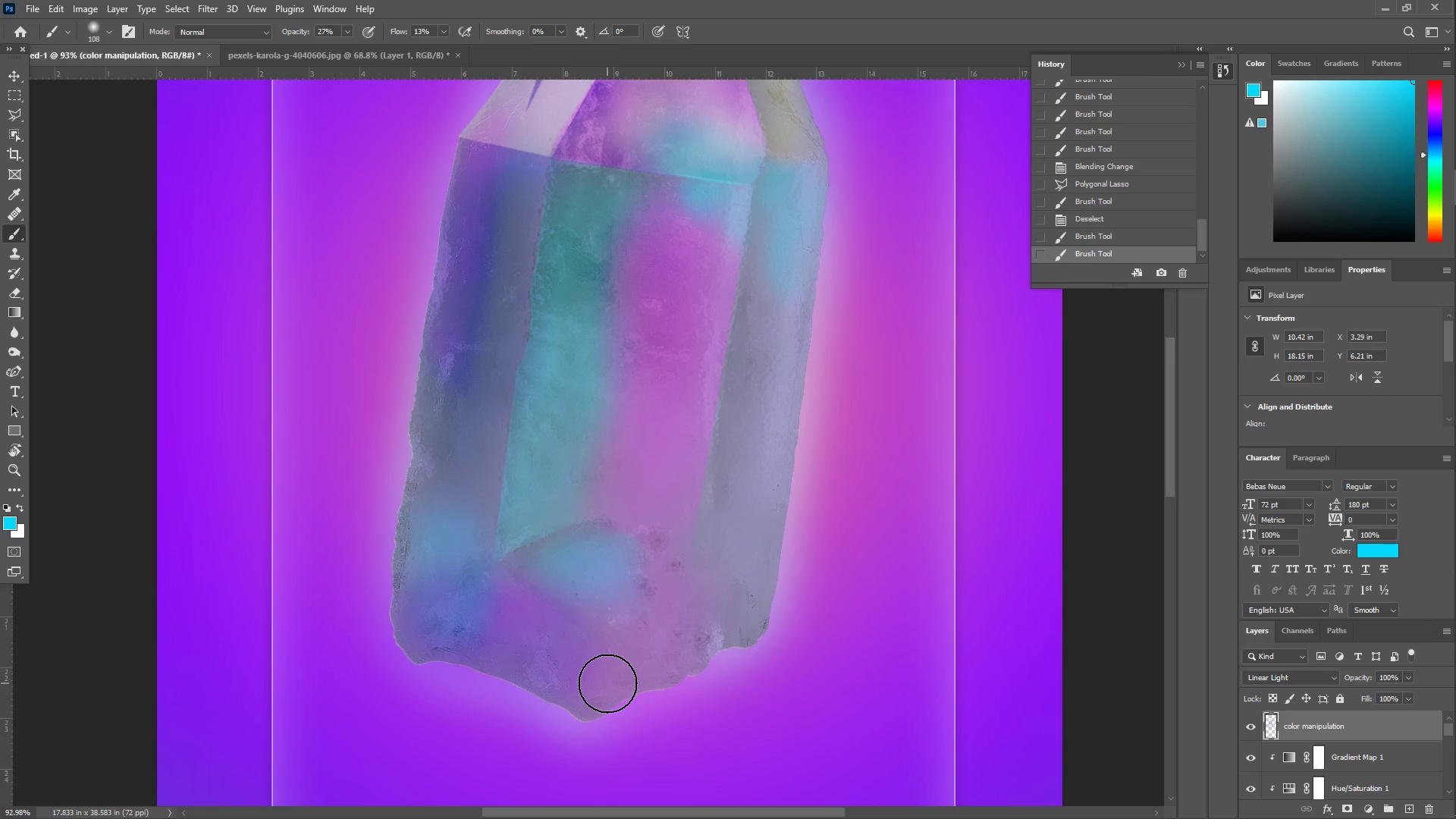 
left_click_drag(start_coordinate=[596, 693], to_coordinate=[672, 598])
 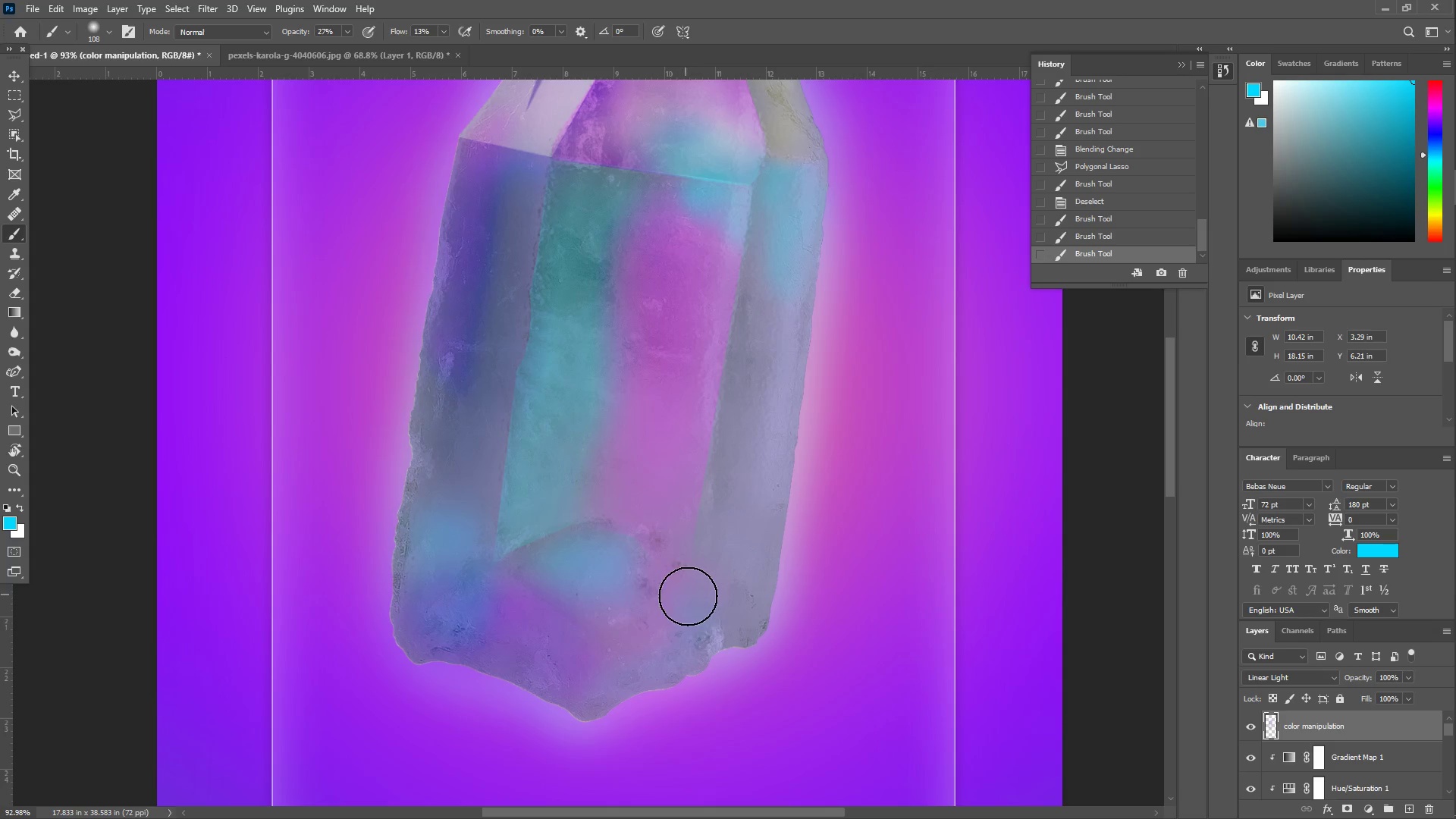 
key(I)
 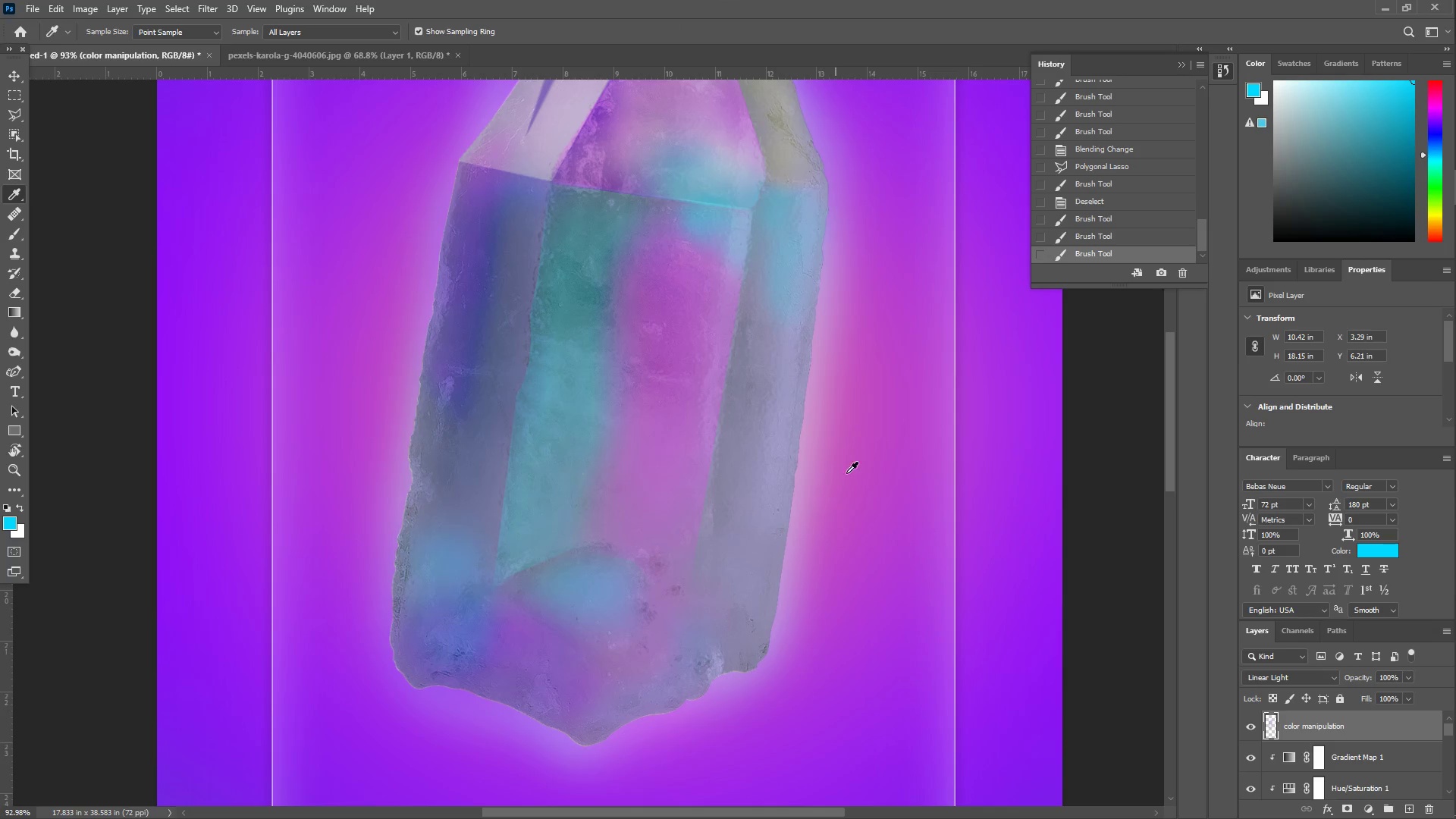 
scroll: coordinate [693, 600], scroll_direction: up, amount: 2.0
 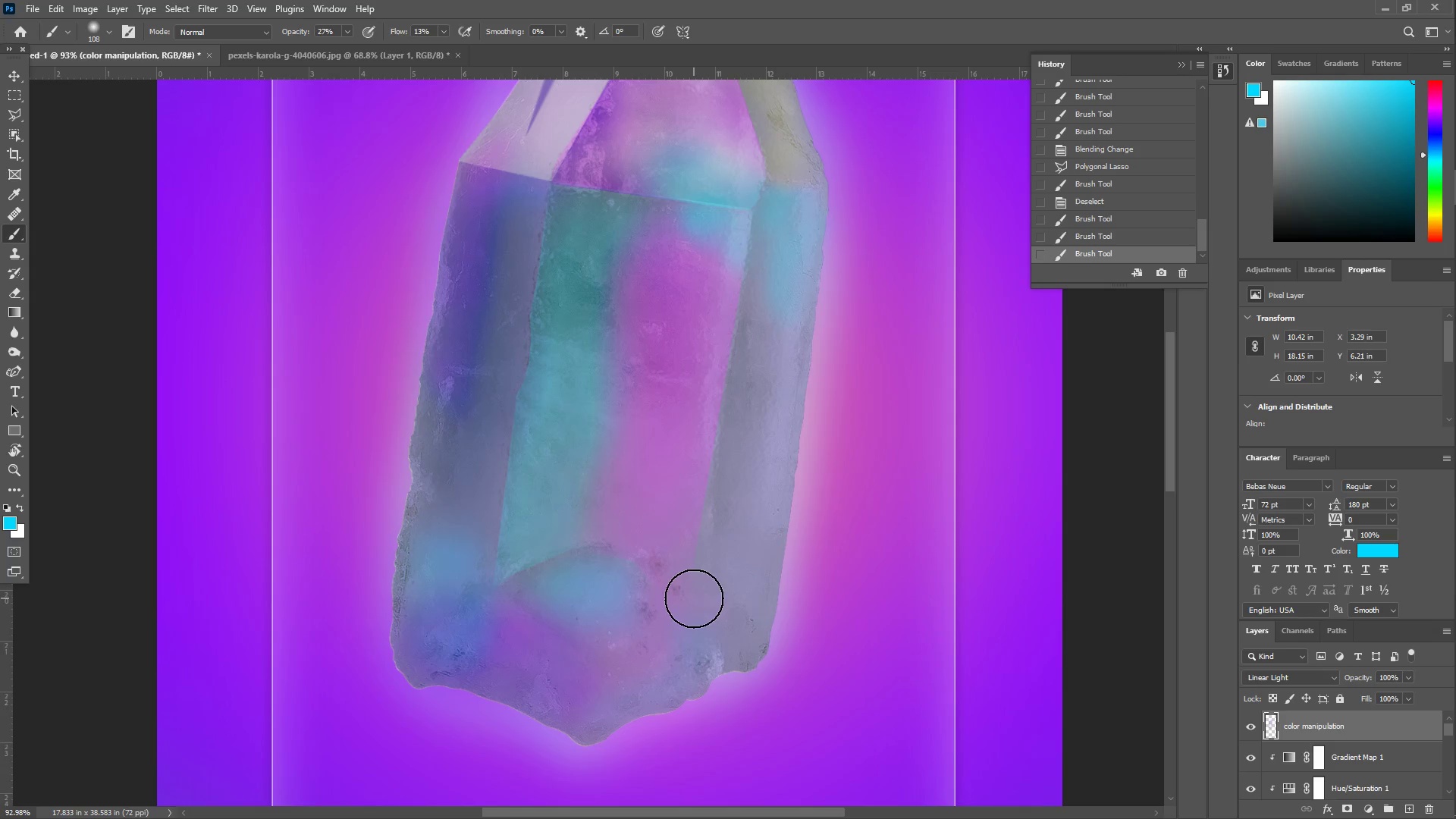 
left_click_drag(start_coordinate=[864, 456], to_coordinate=[866, 447])
 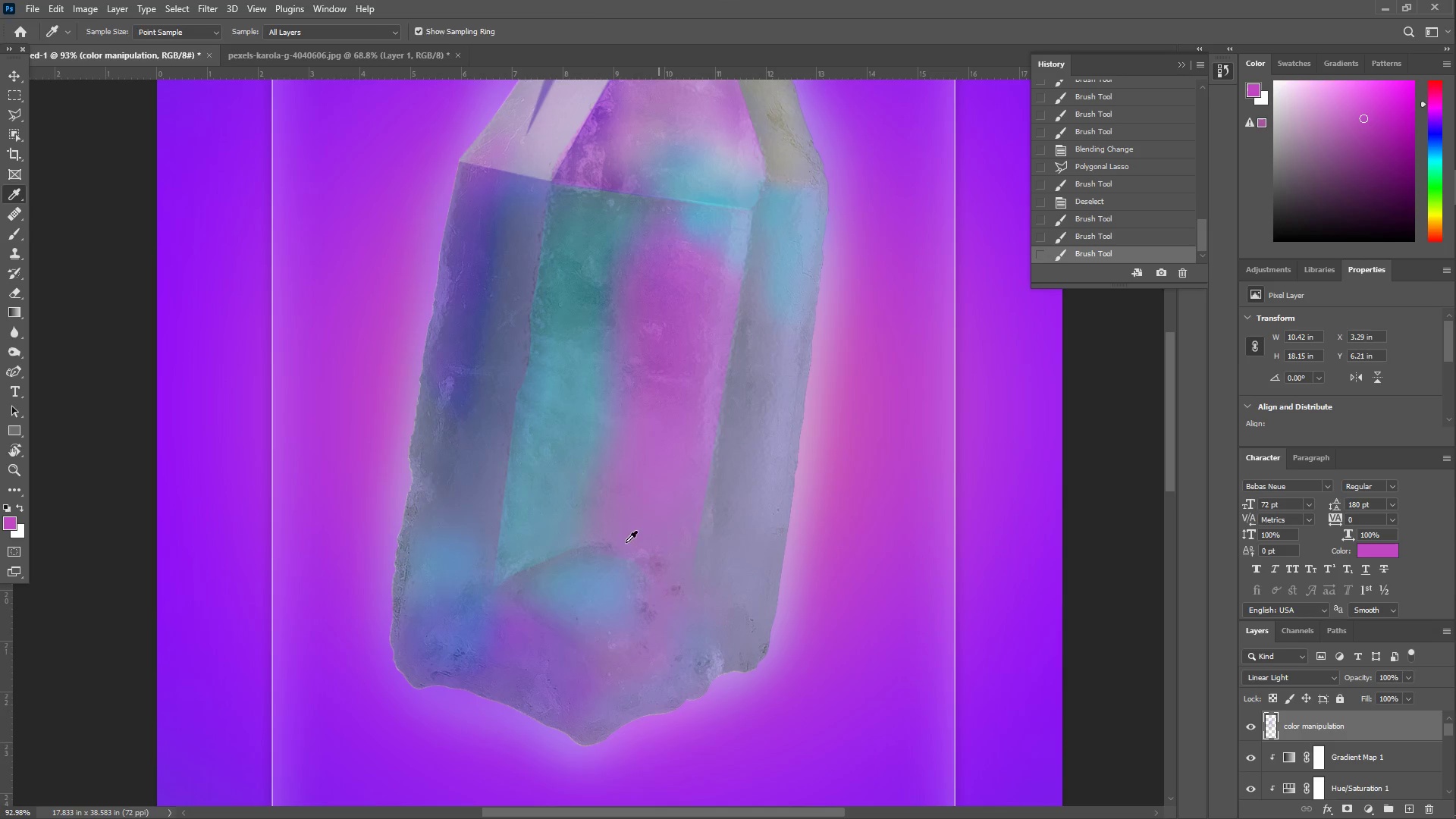 
key(B)
 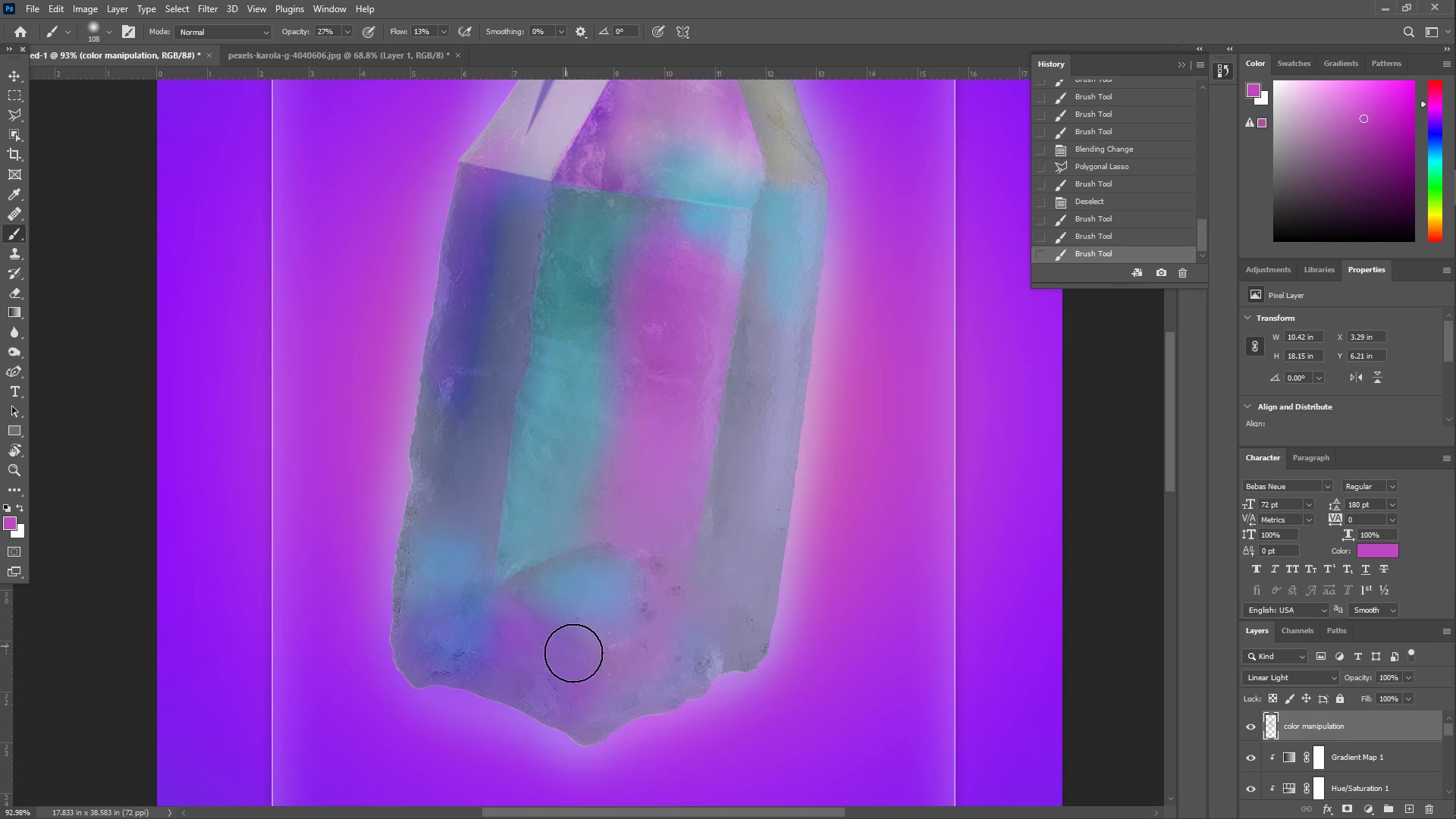 
left_click_drag(start_coordinate=[573, 668], to_coordinate=[633, 652])
 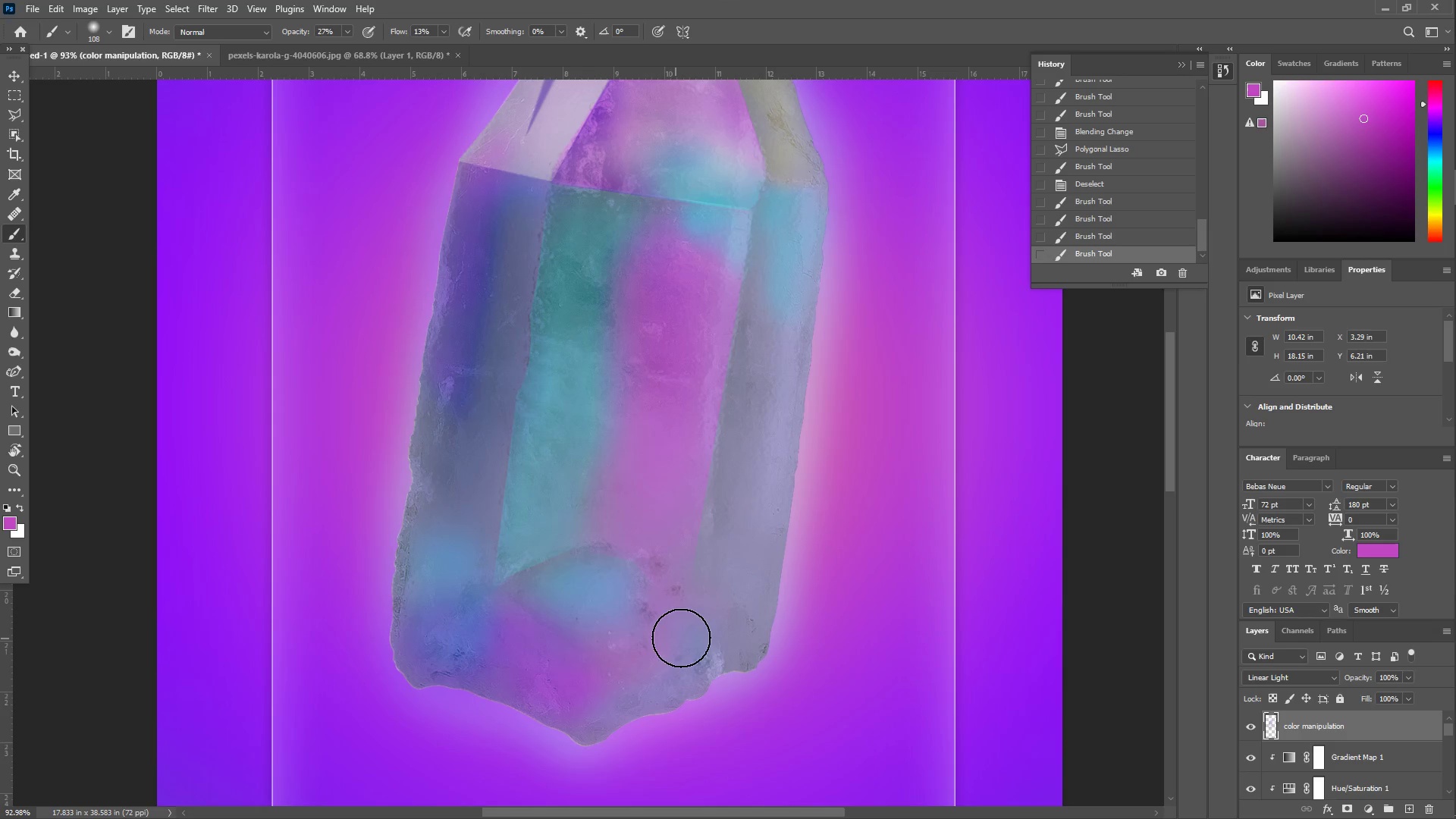 
left_click_drag(start_coordinate=[682, 638], to_coordinate=[664, 623])
 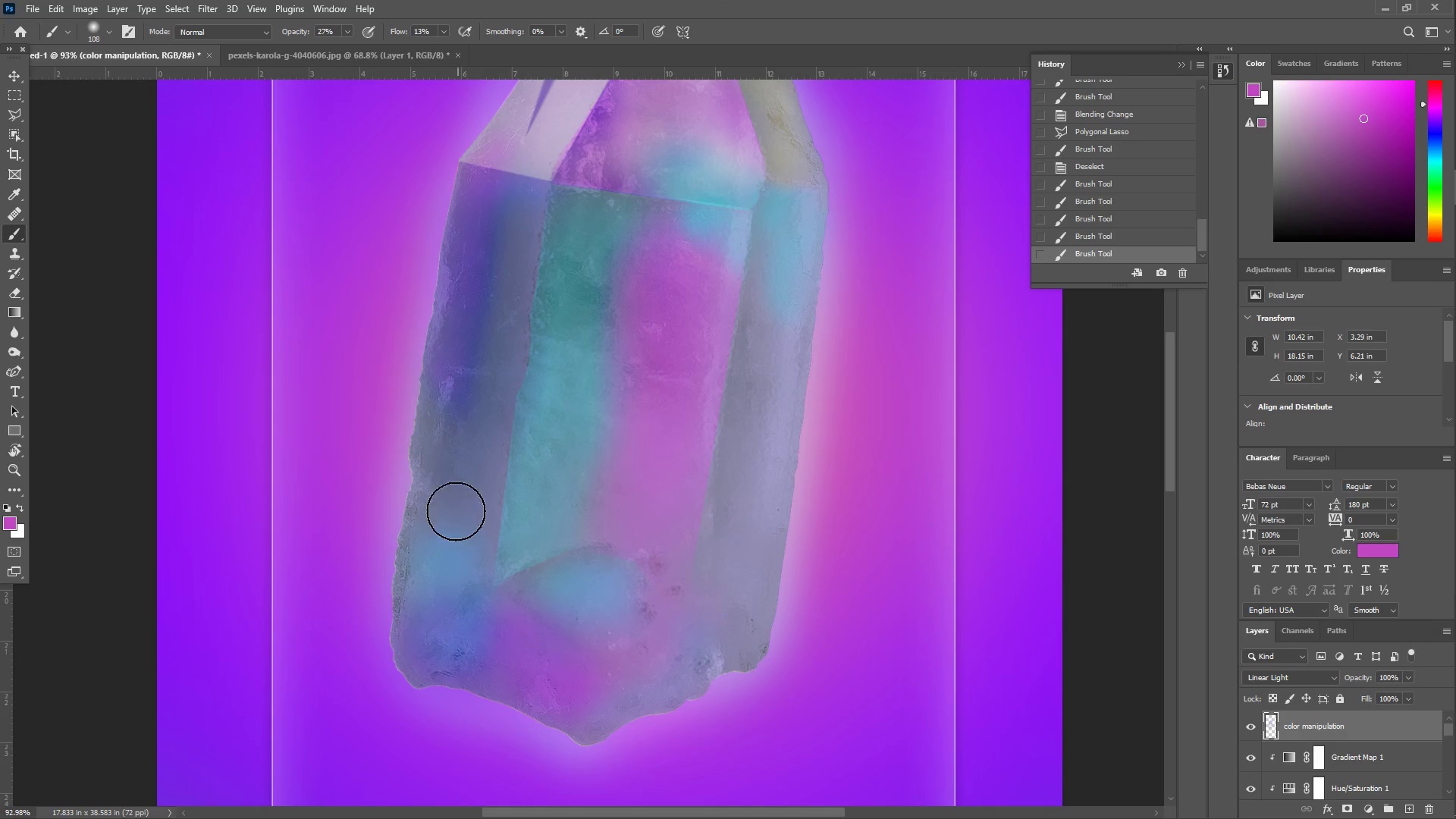 
left_click_drag(start_coordinate=[455, 494], to_coordinate=[430, 509])
 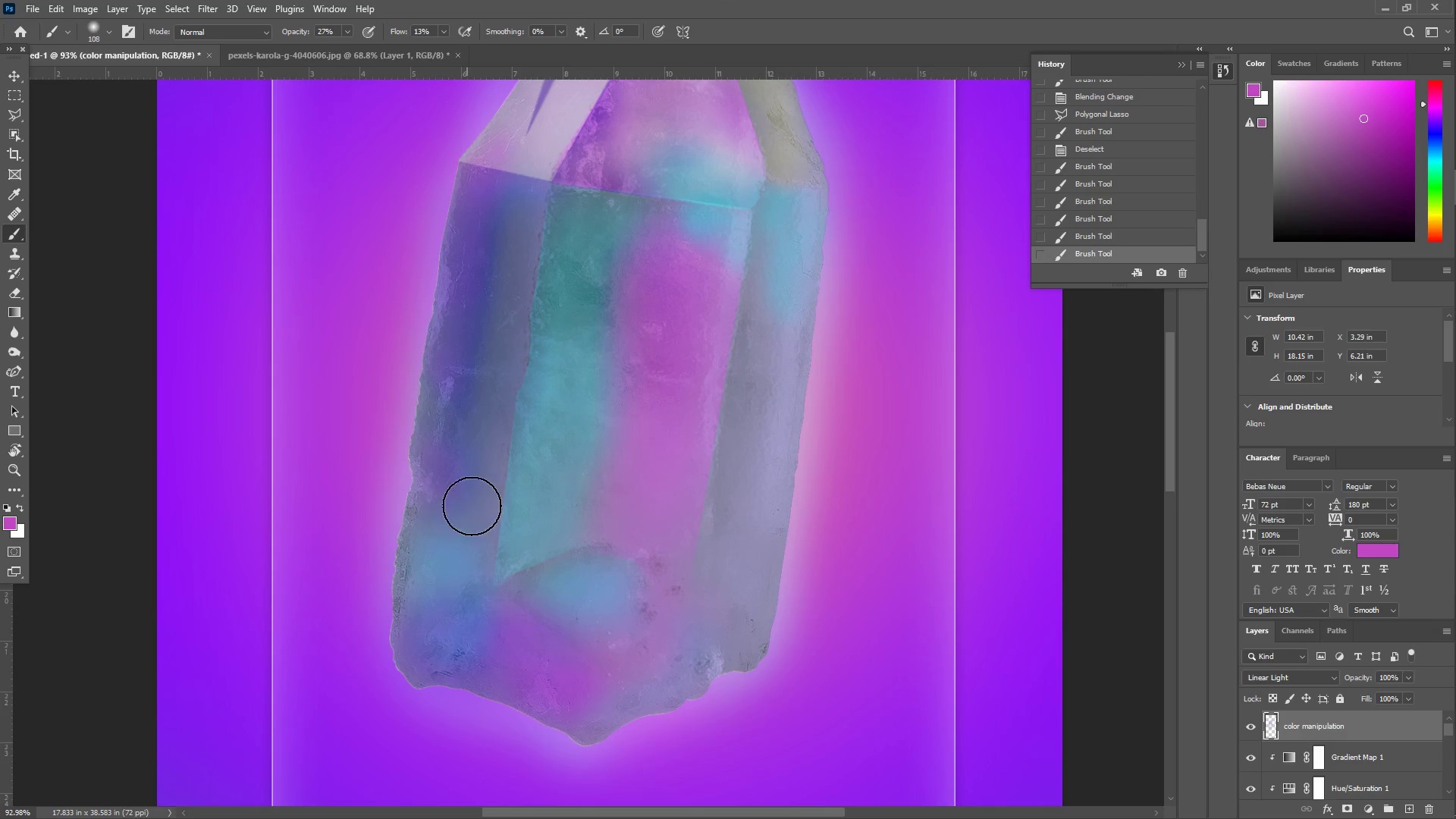 
left_click_drag(start_coordinate=[481, 500], to_coordinate=[496, 342])
 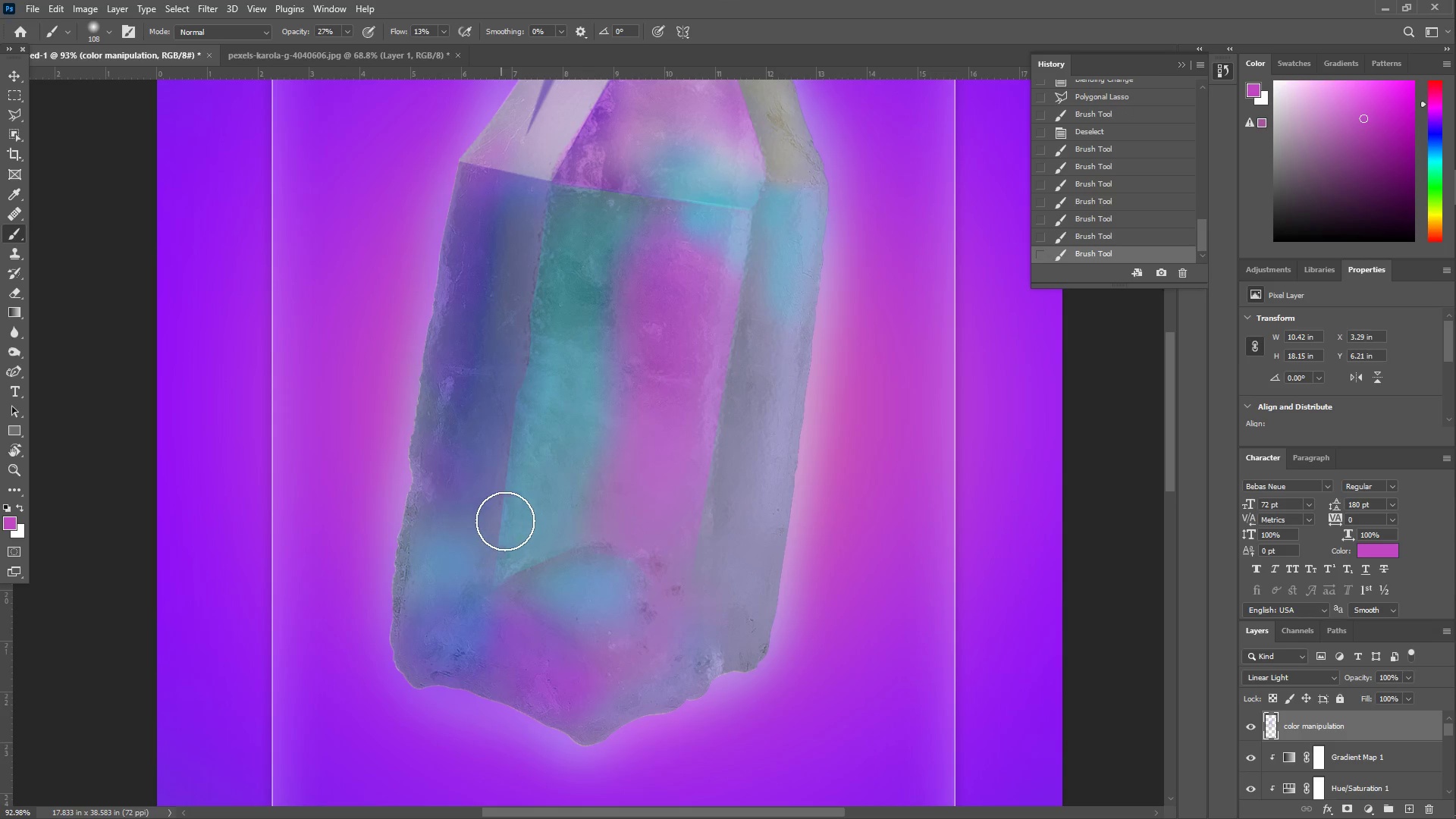 
scroll: coordinate [524, 492], scroll_direction: up, amount: 10.0
 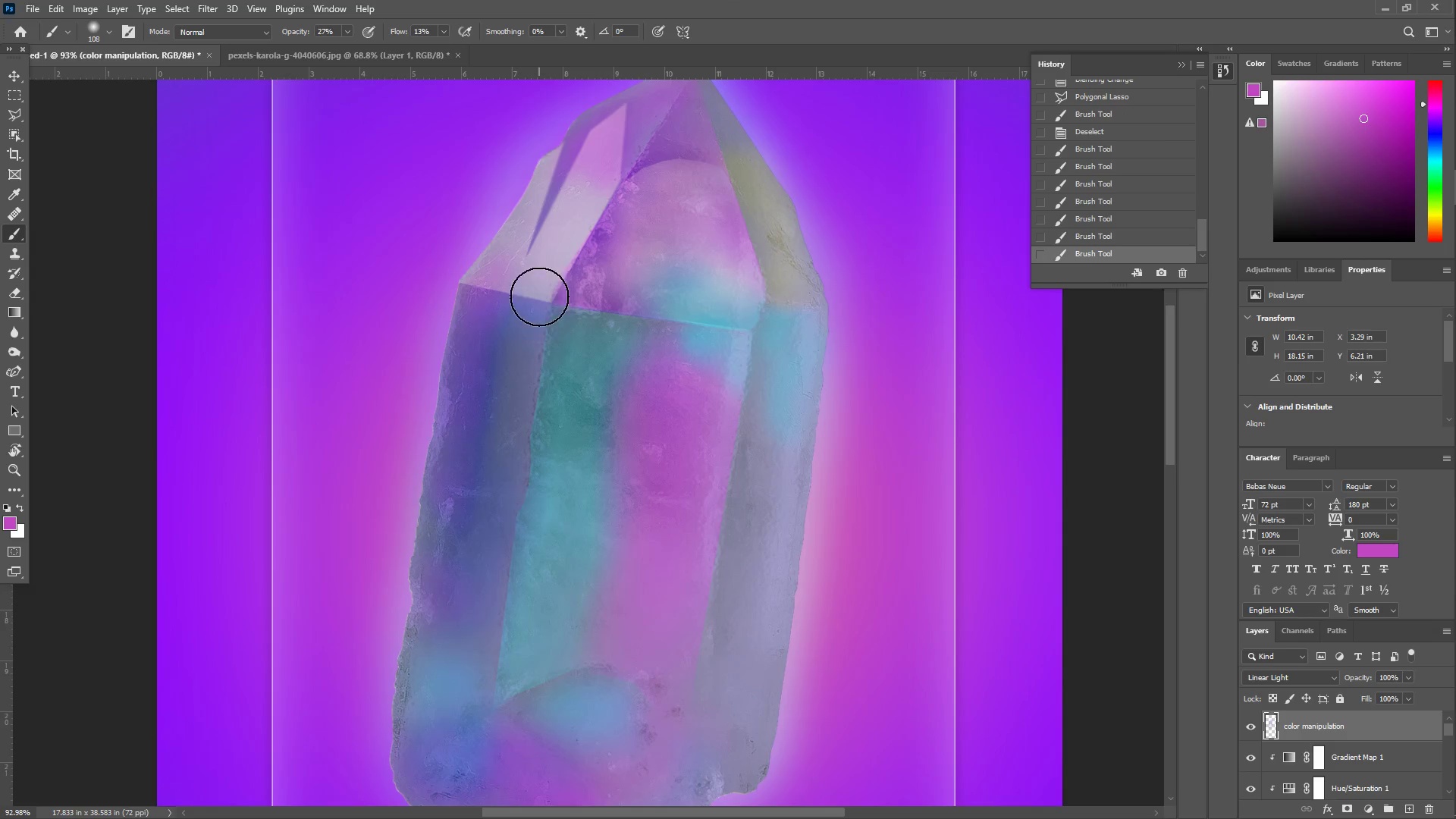 
left_click_drag(start_coordinate=[538, 279], to_coordinate=[503, 267])
 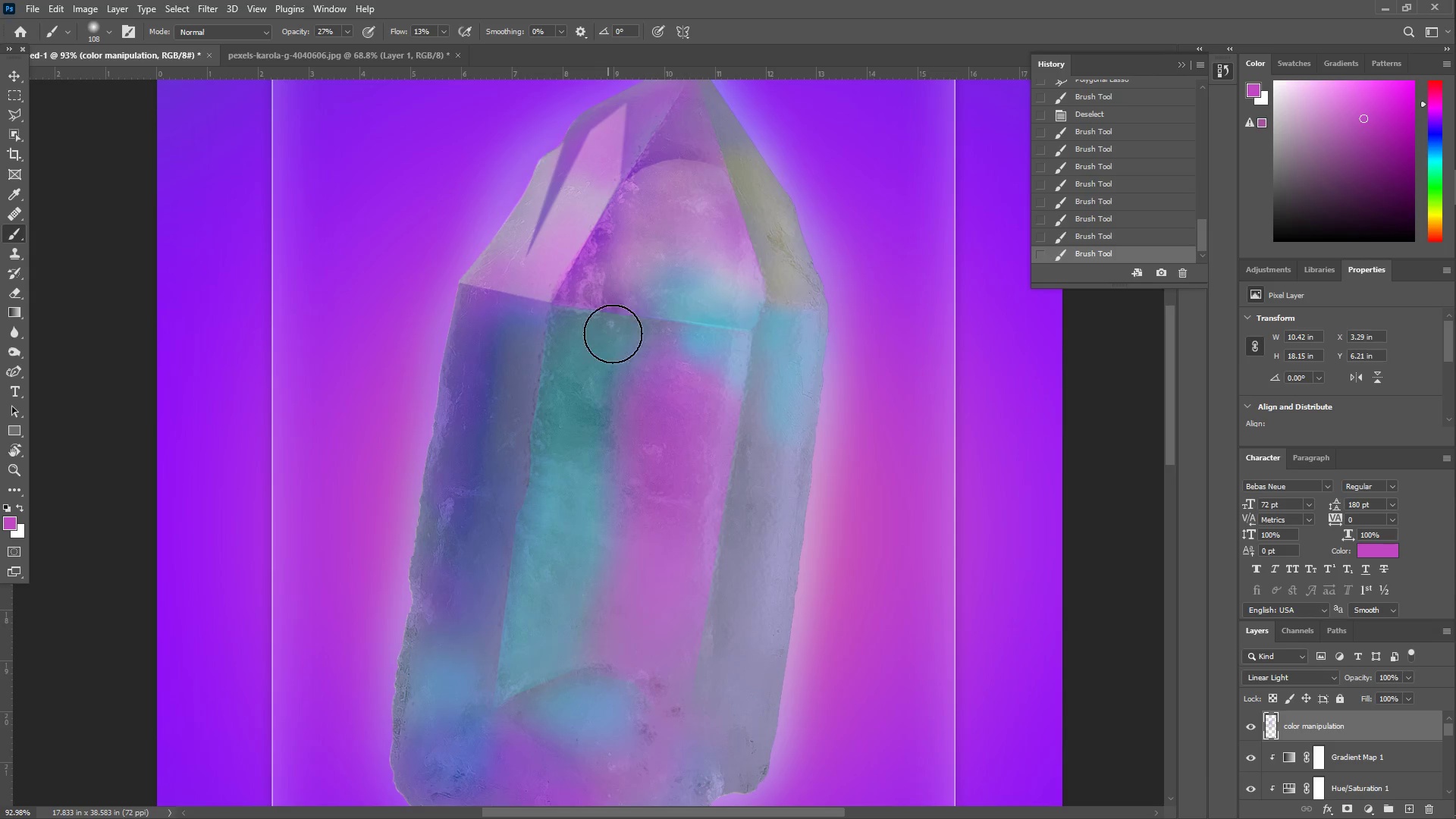 
scroll: coordinate [631, 366], scroll_direction: up, amount: 4.0
 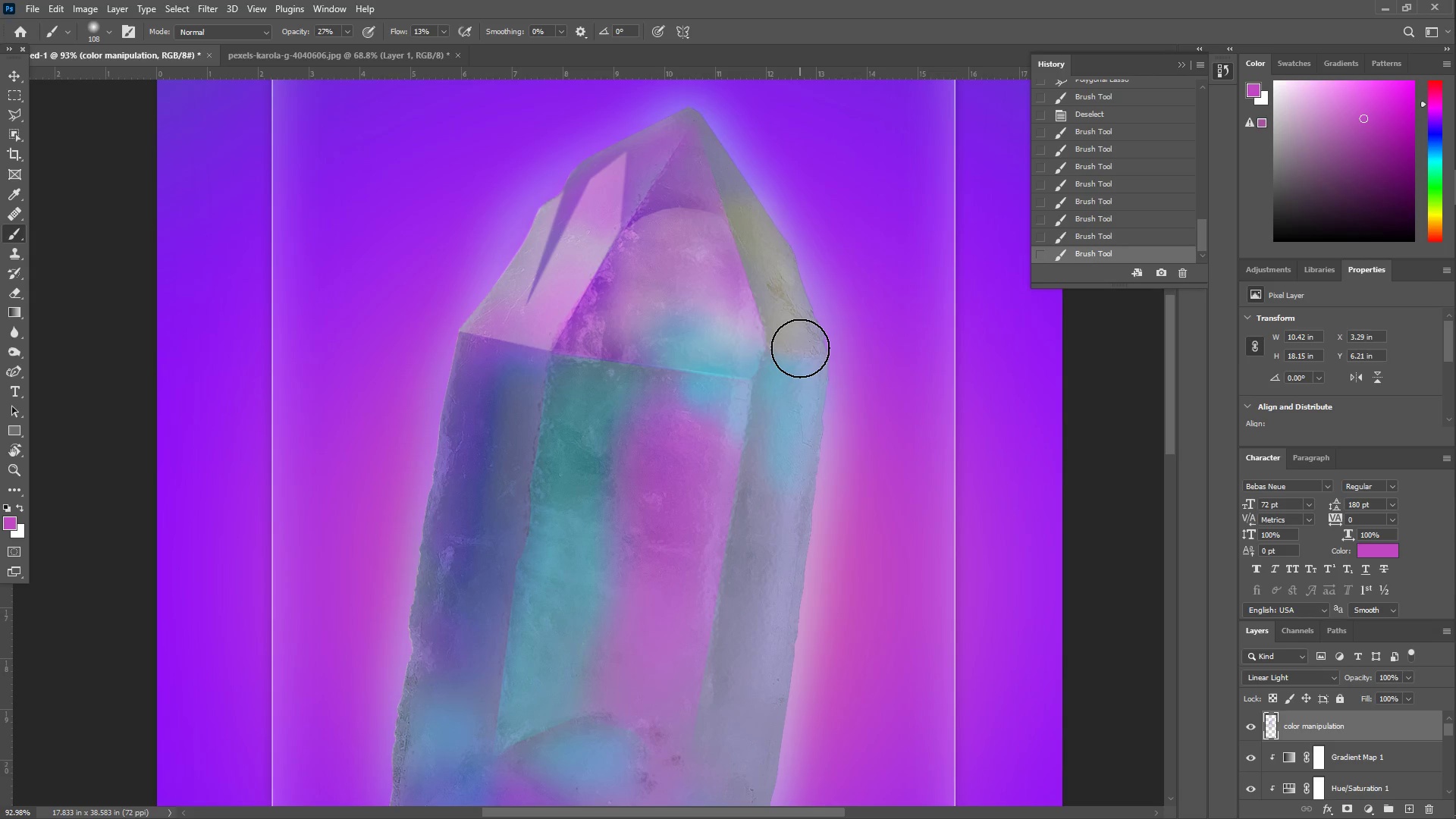 
left_click_drag(start_coordinate=[800, 348], to_coordinate=[812, 356])
 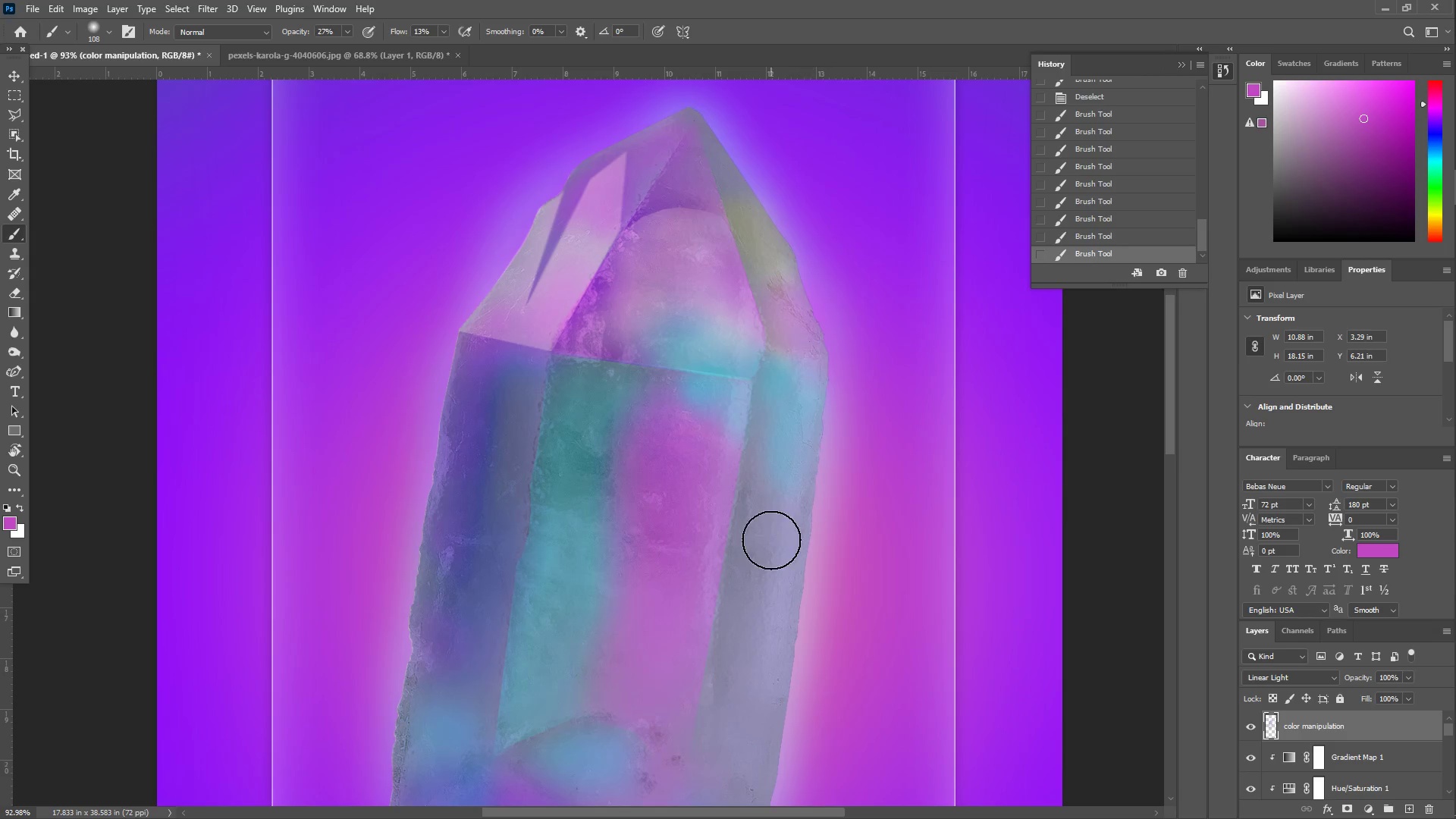 
left_click_drag(start_coordinate=[771, 543], to_coordinate=[737, 702])
 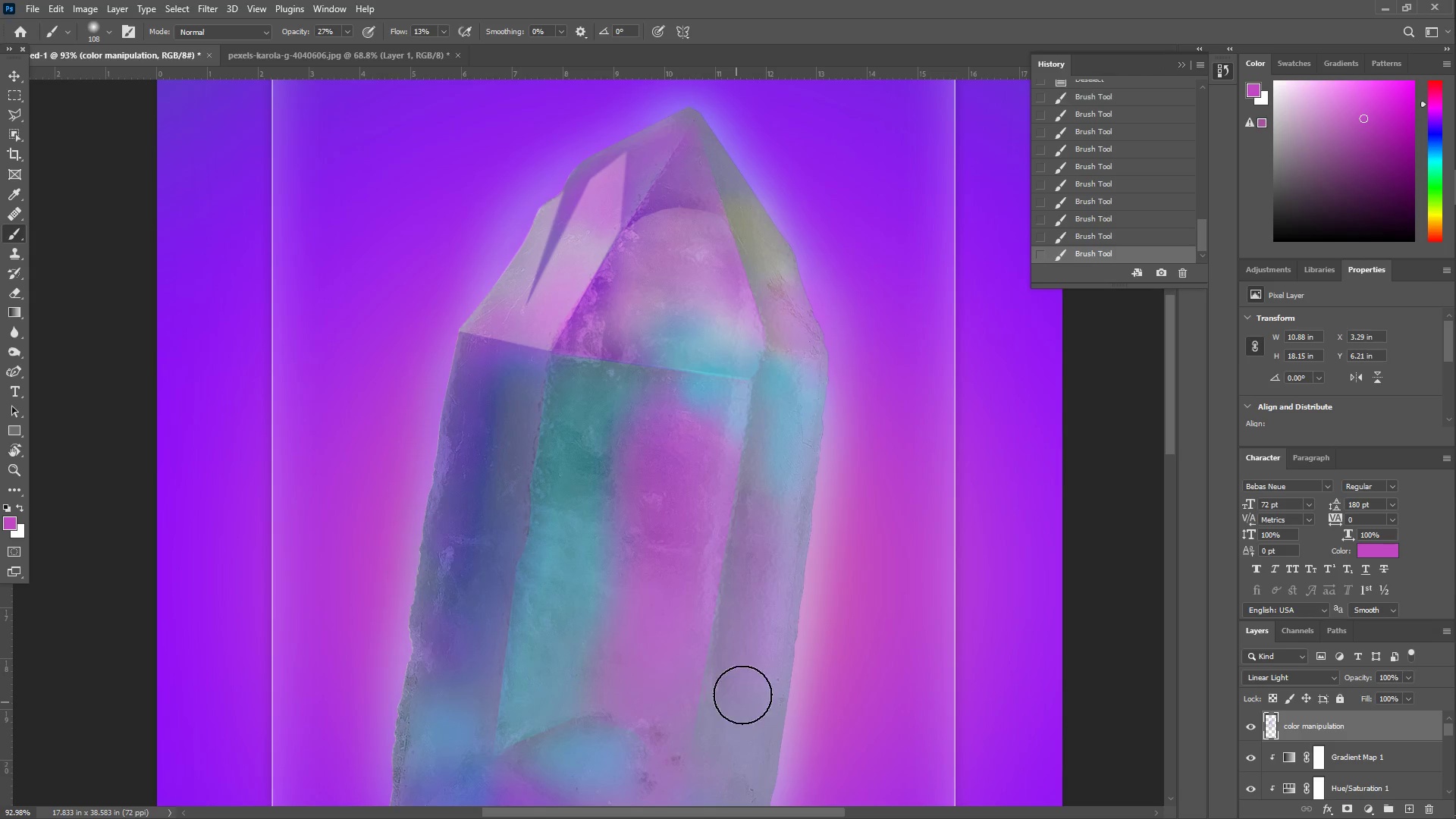 
hold_key(key=Space, duration=0.53)
 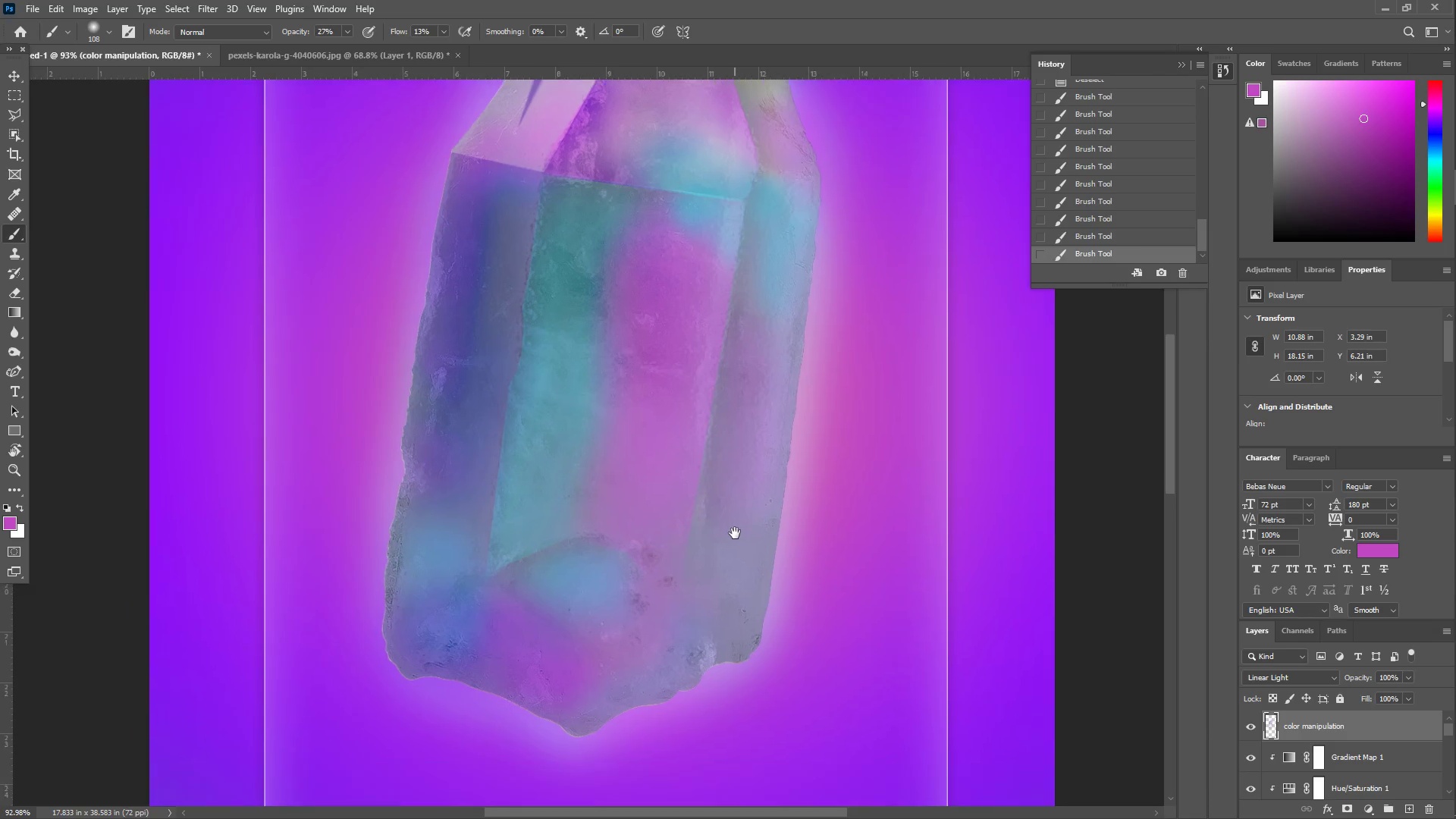 
left_click_drag(start_coordinate=[742, 712], to_coordinate=[724, 523])
 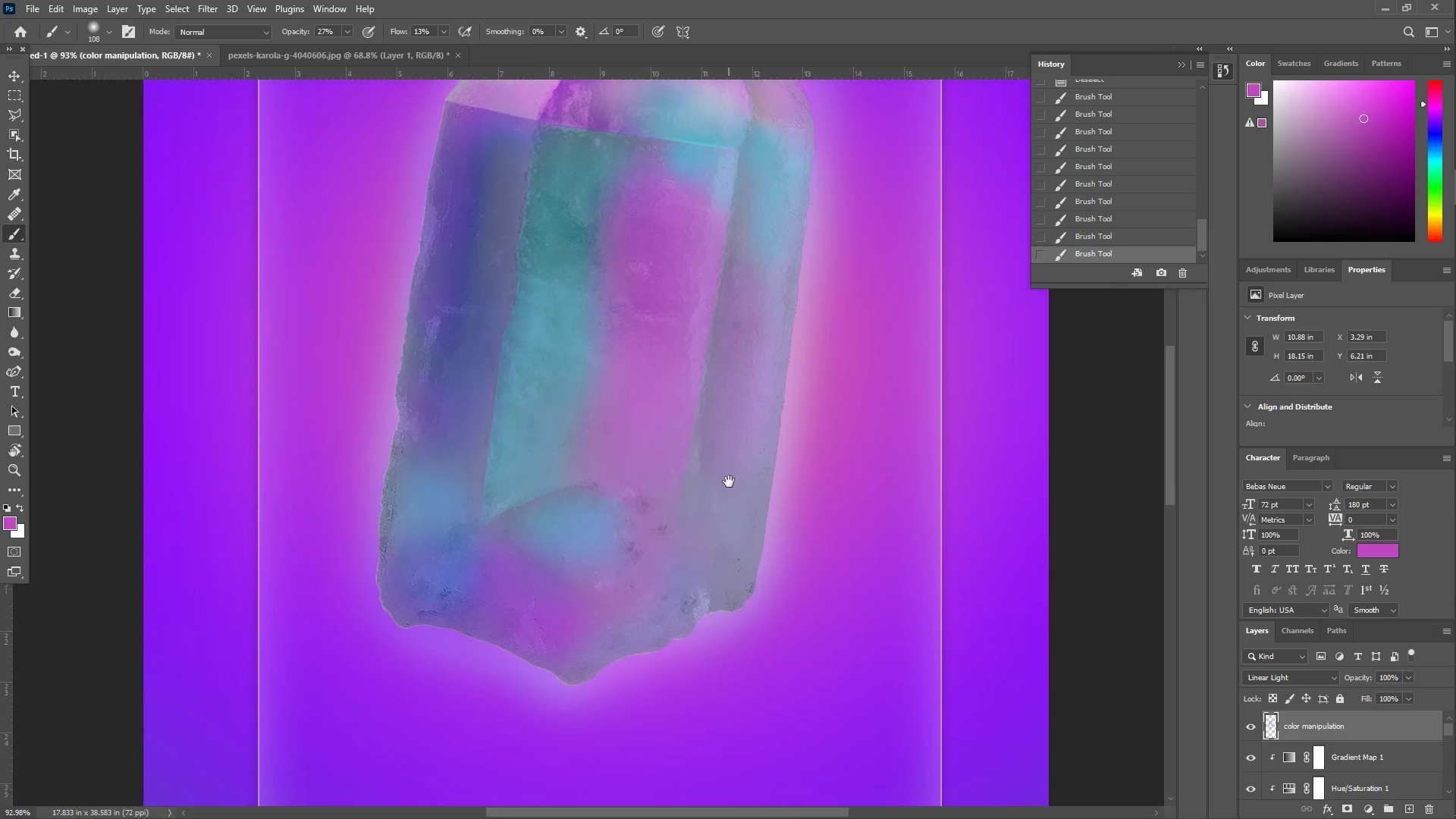 
left_click_drag(start_coordinate=[729, 482], to_coordinate=[735, 538])
 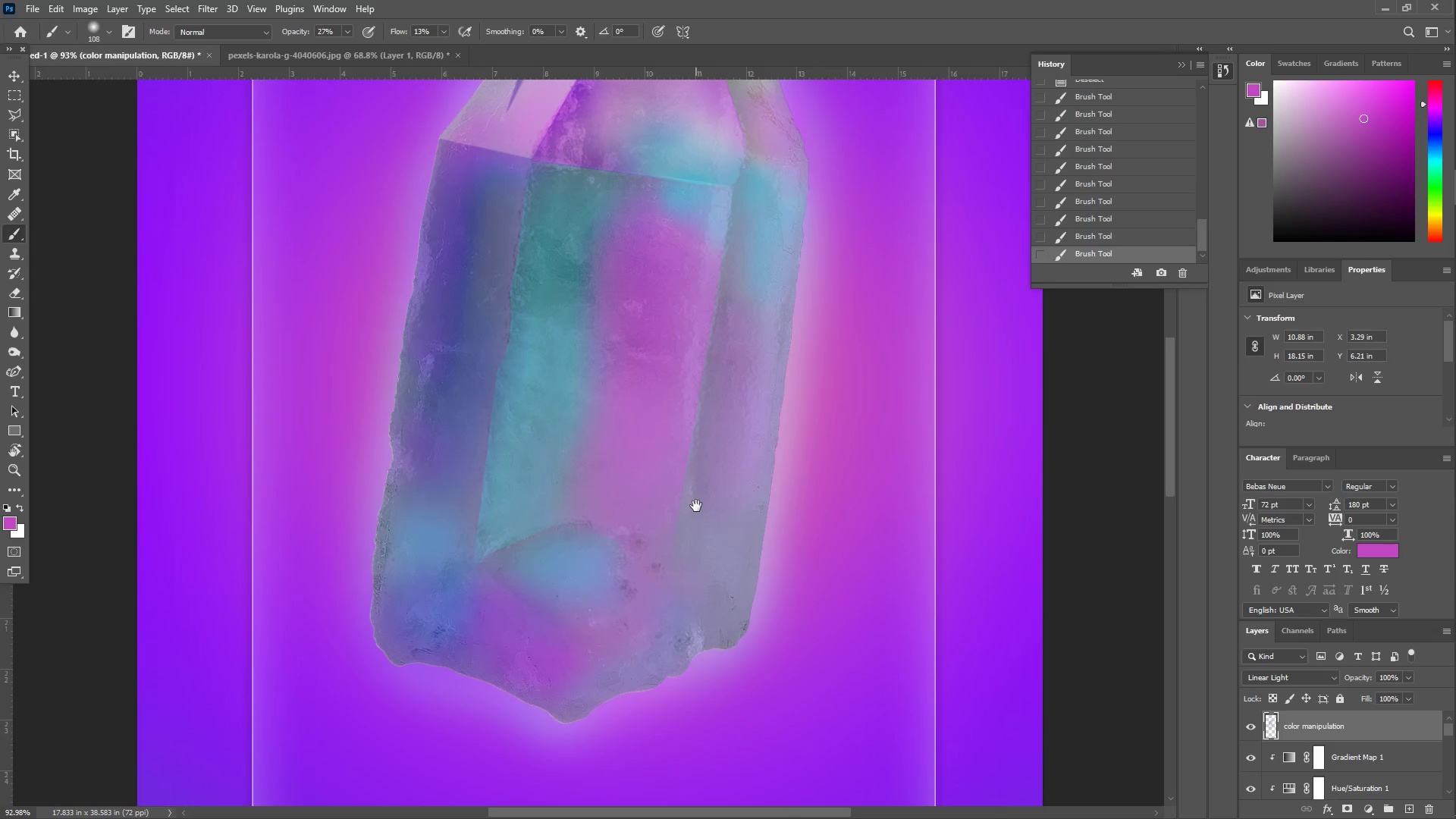 
hold_key(key=Space, duration=0.66)
 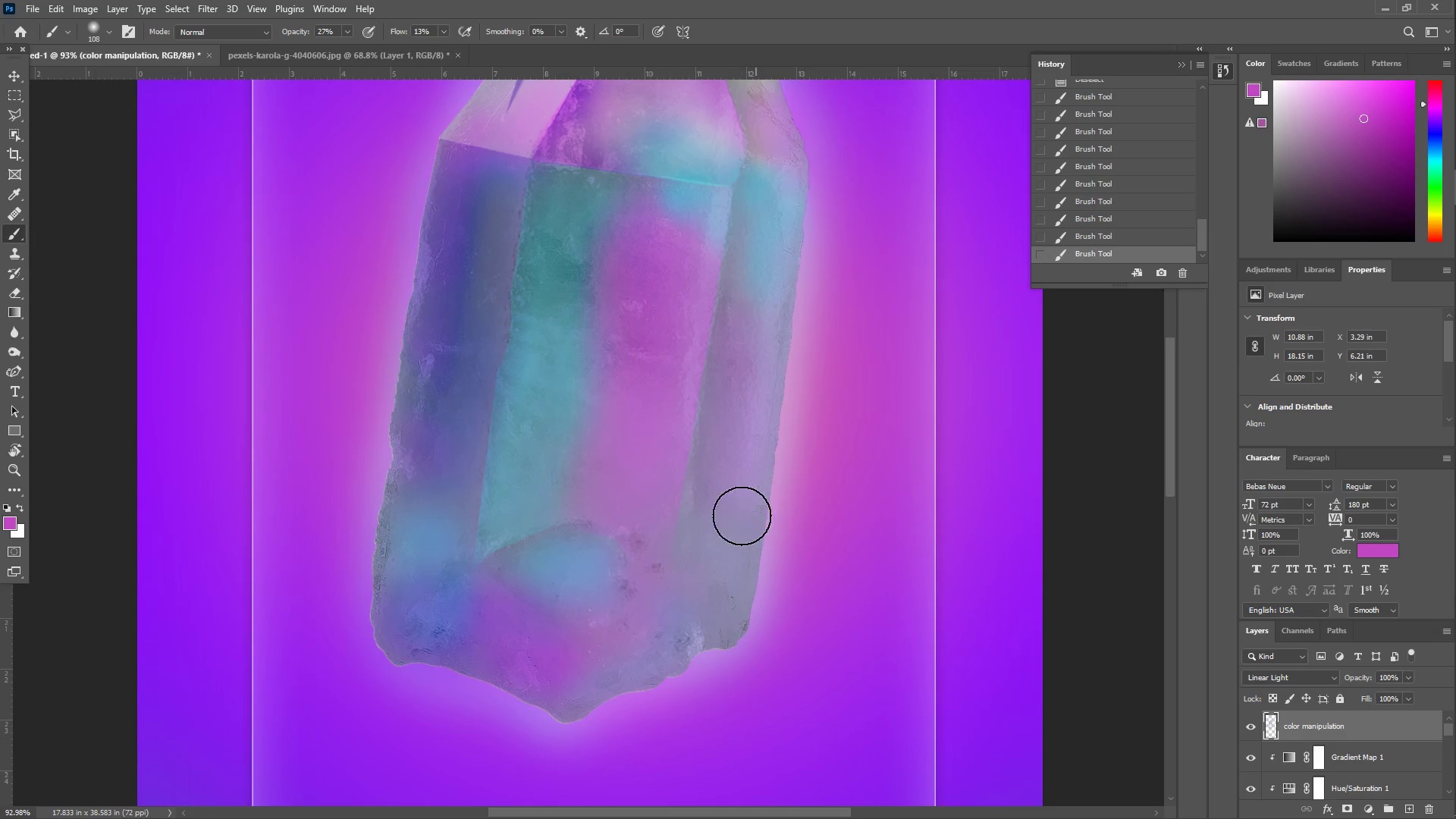 
left_click_drag(start_coordinate=[708, 524], to_coordinate=[696, 506])
 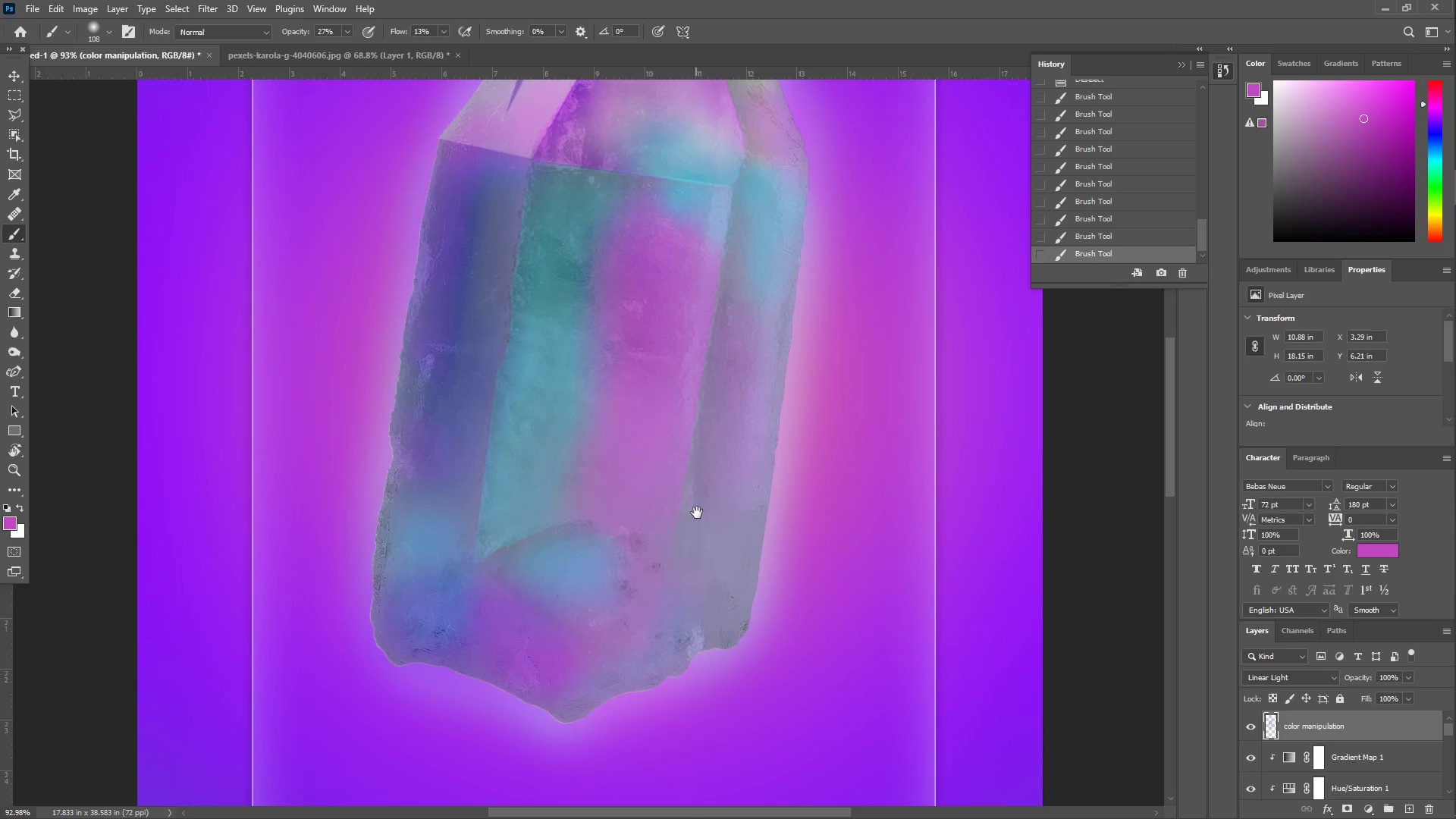 
left_click_drag(start_coordinate=[756, 506], to_coordinate=[720, 547])
 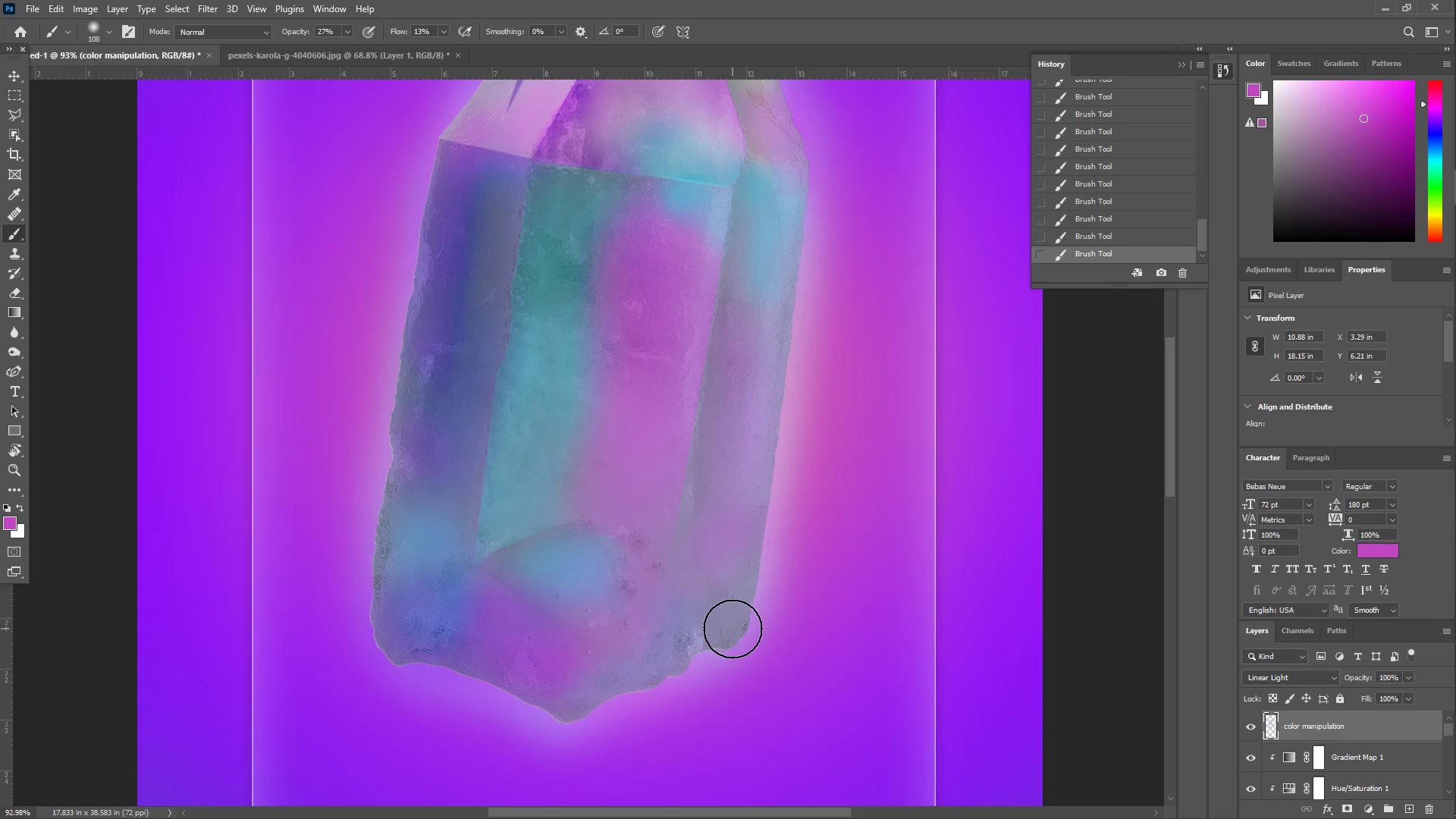 
left_click_drag(start_coordinate=[733, 629], to_coordinate=[720, 635])
 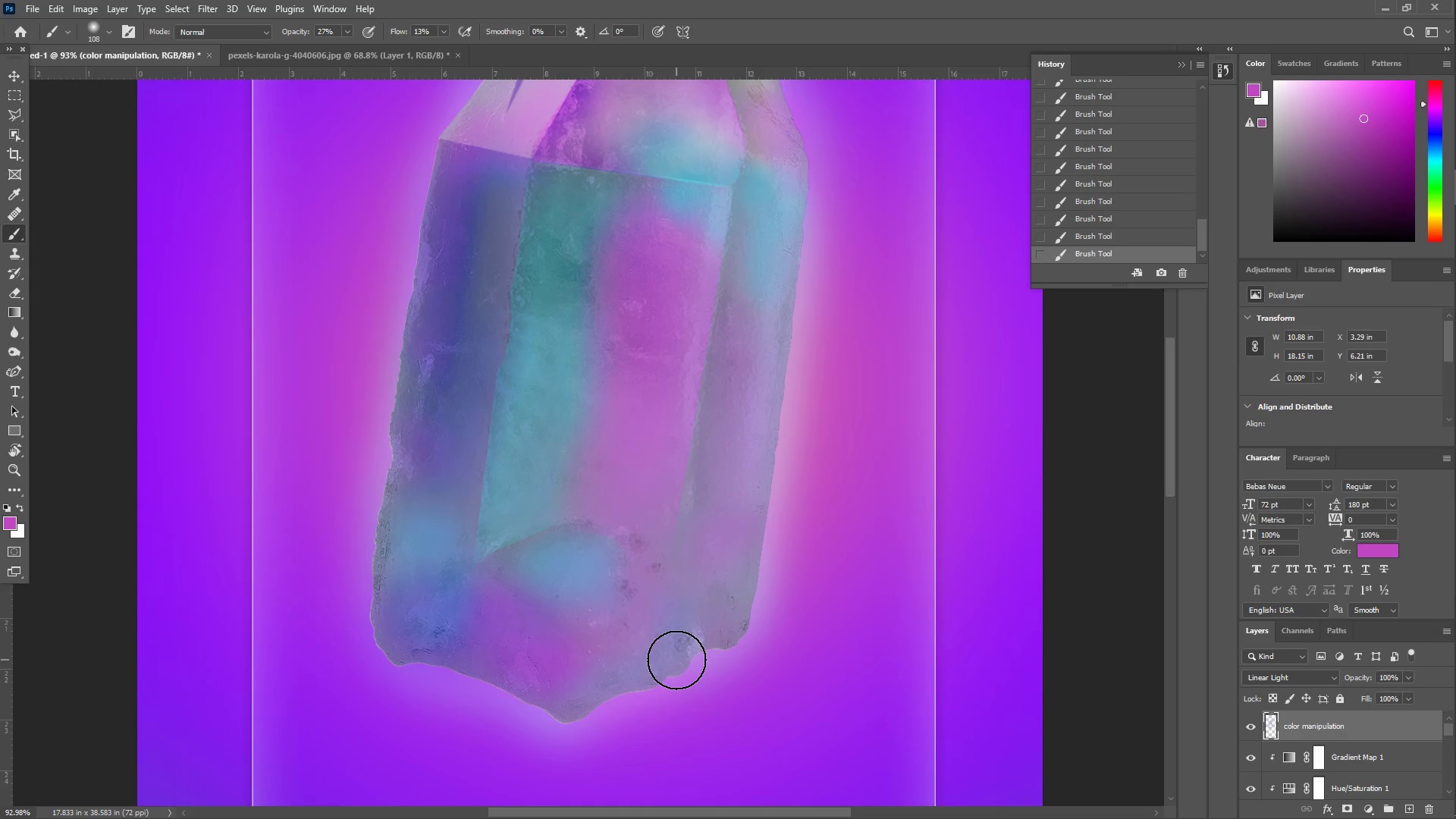 
left_click_drag(start_coordinate=[679, 657], to_coordinate=[612, 682])
 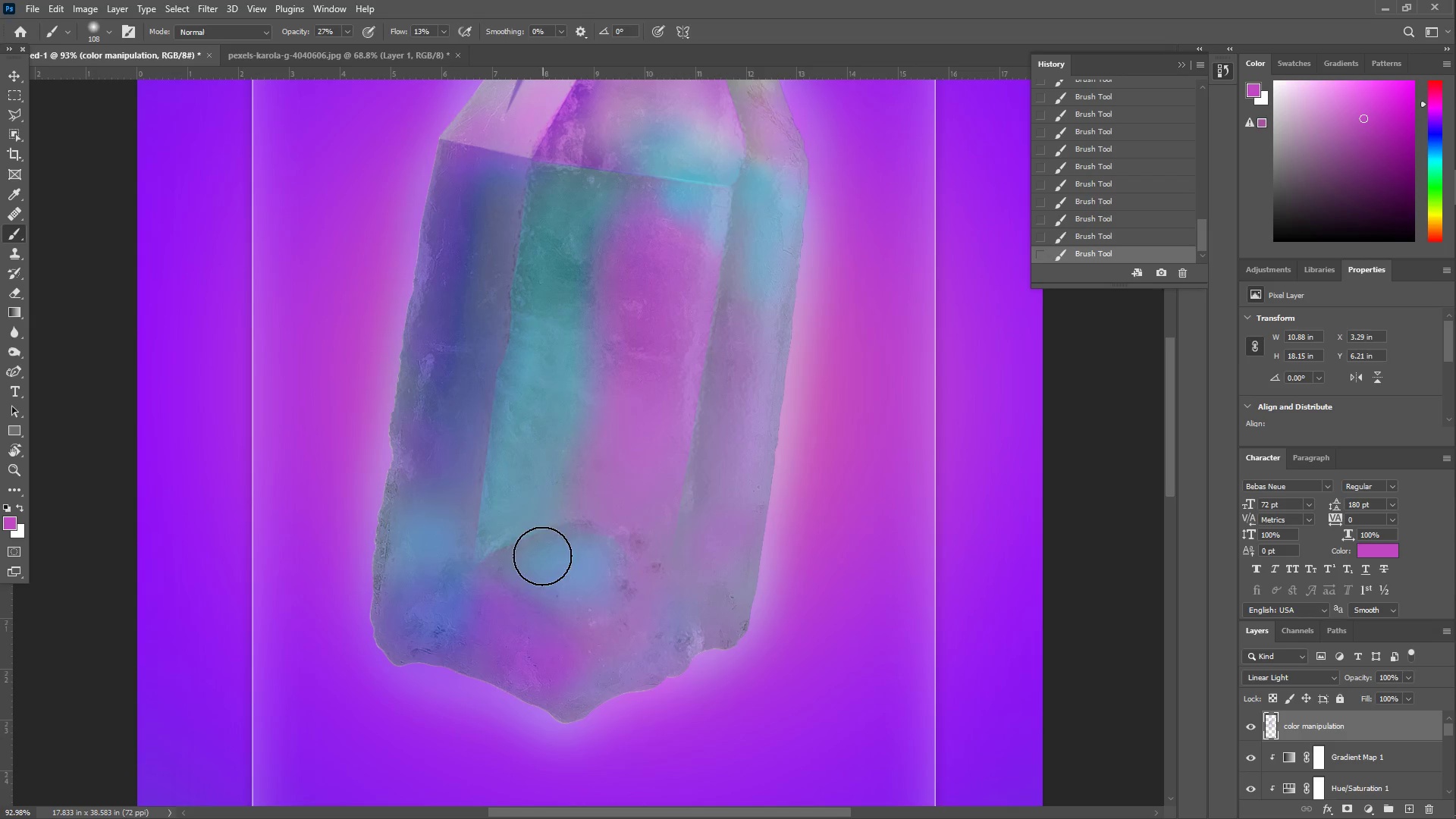 
type(zz)
 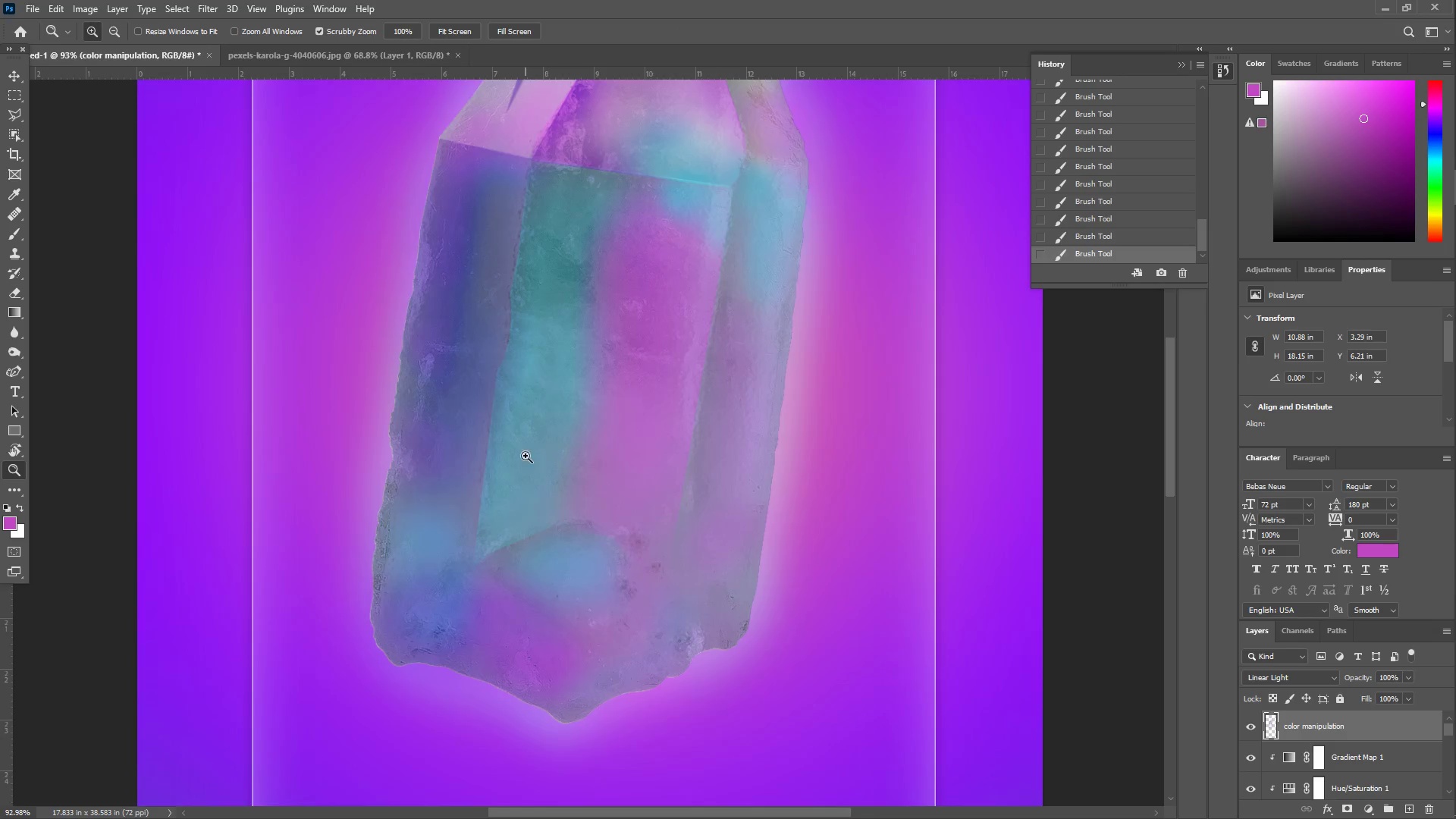 
left_click_drag(start_coordinate=[526, 456], to_coordinate=[460, 468])
 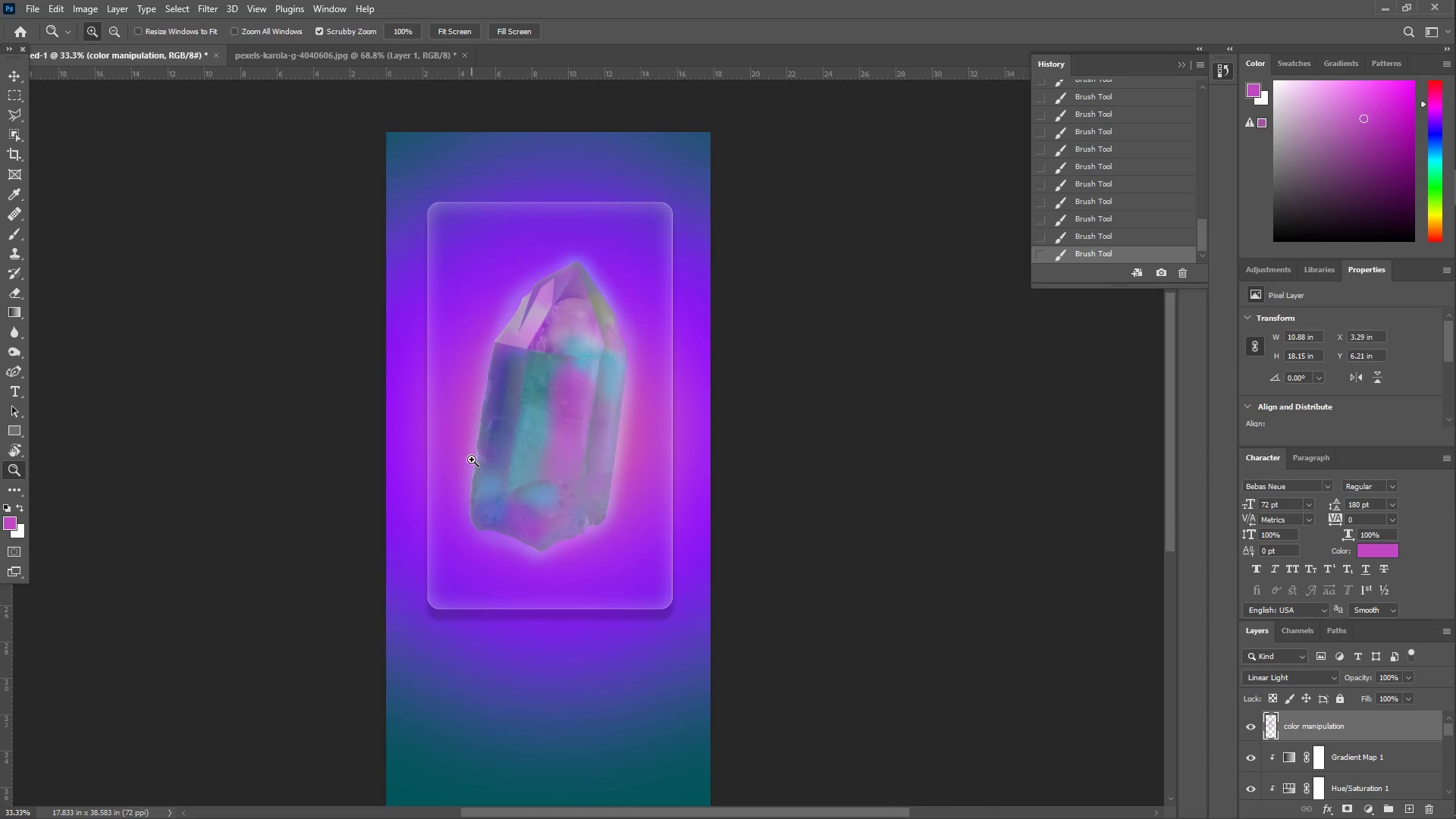 
scroll: coordinate [472, 459], scroll_direction: up, amount: 3.0
 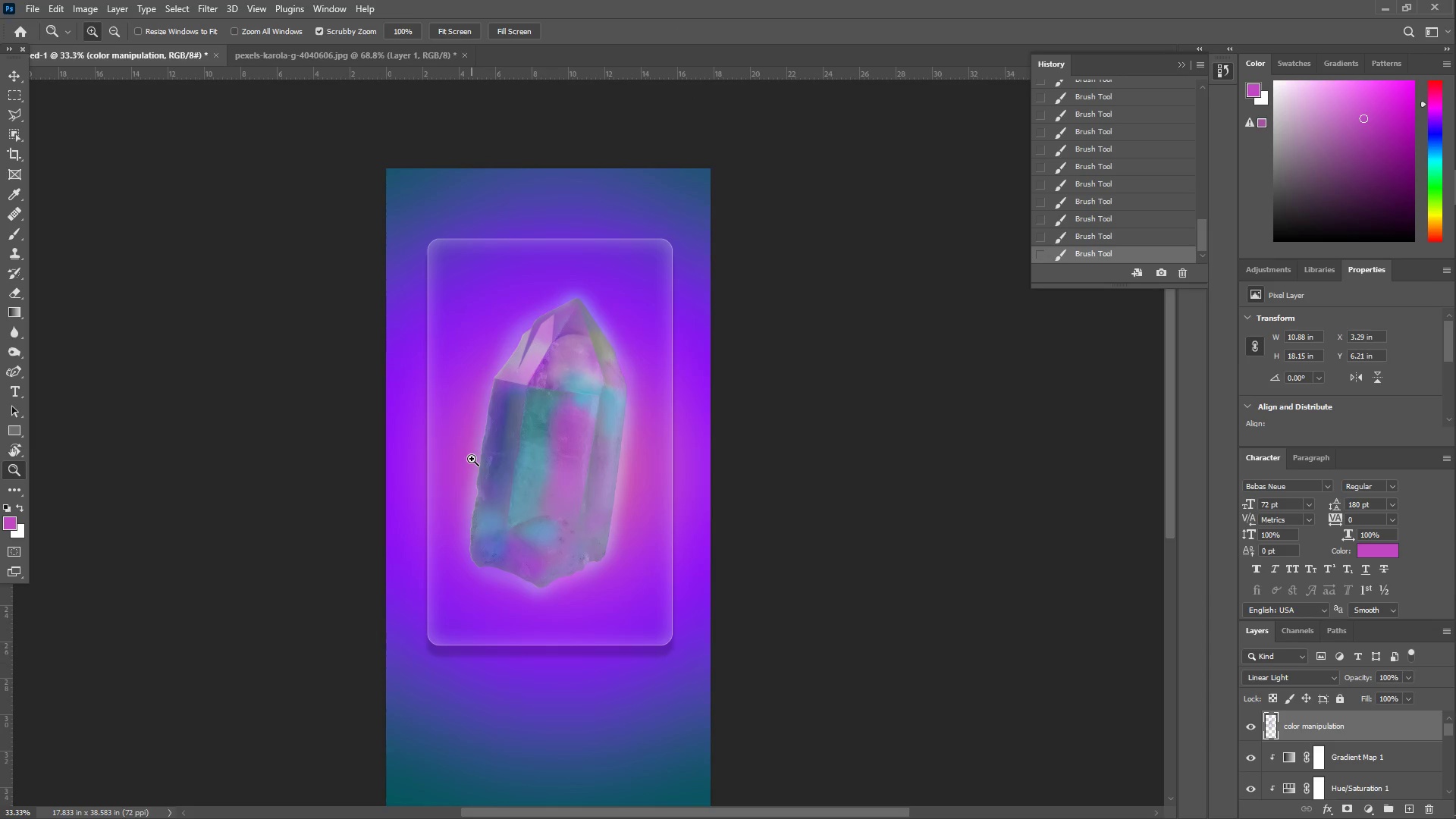 
wait(11.07)
 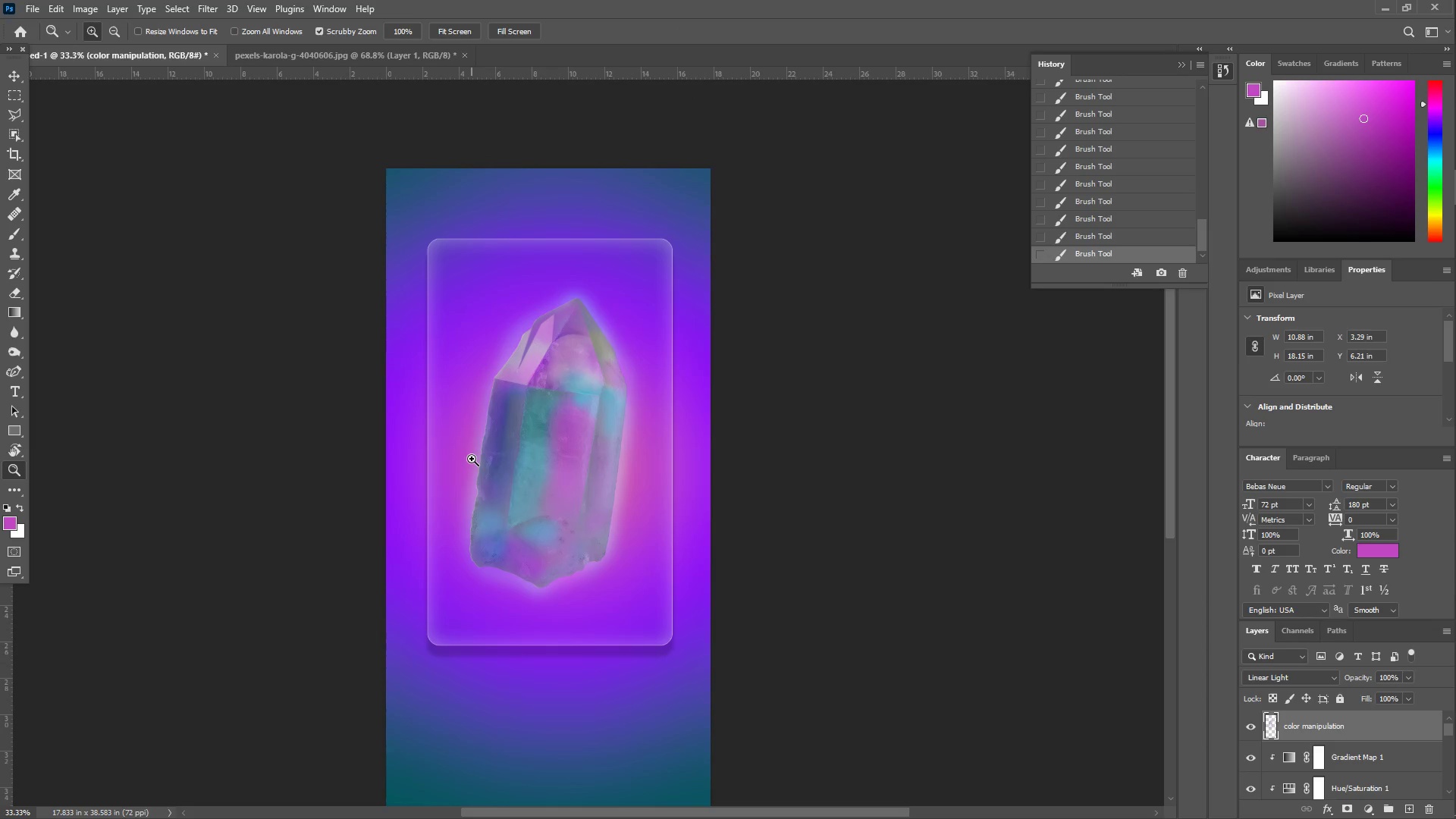 
scroll: coordinate [1295, 748], scroll_direction: down, amount: 4.0
 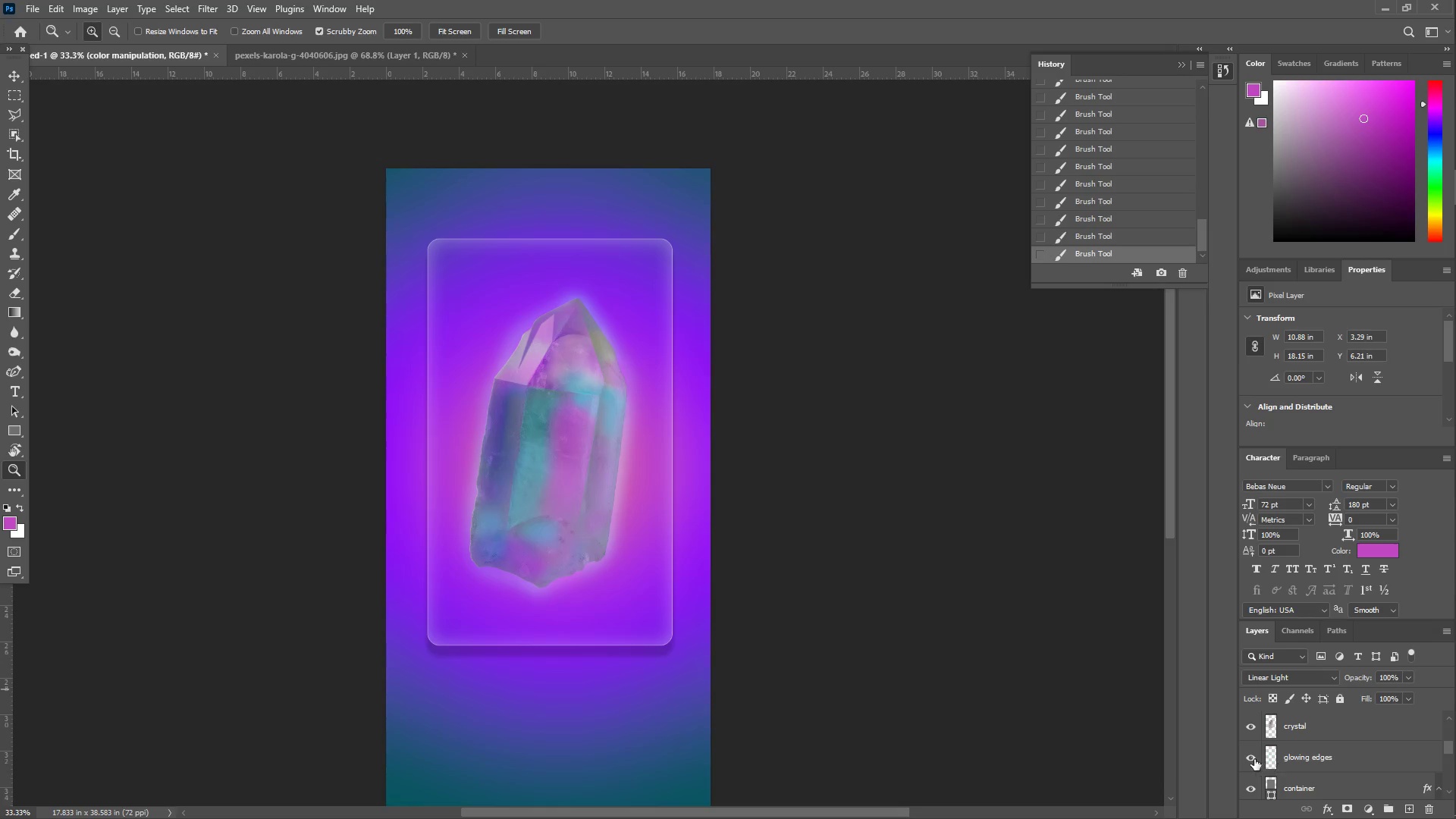 
left_click([1253, 758])
 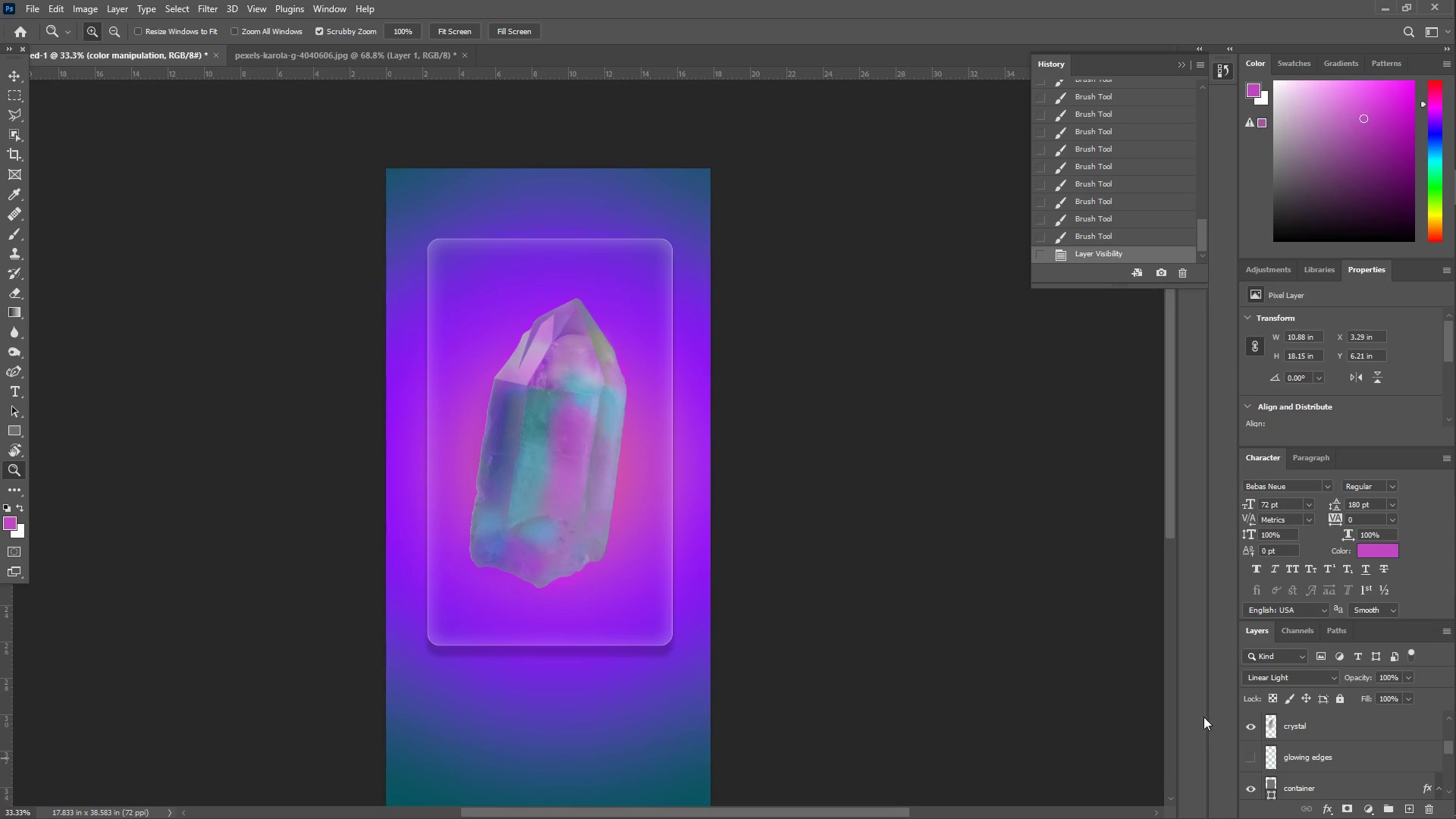 
left_click_drag(start_coordinate=[565, 328], to_coordinate=[611, 331])
 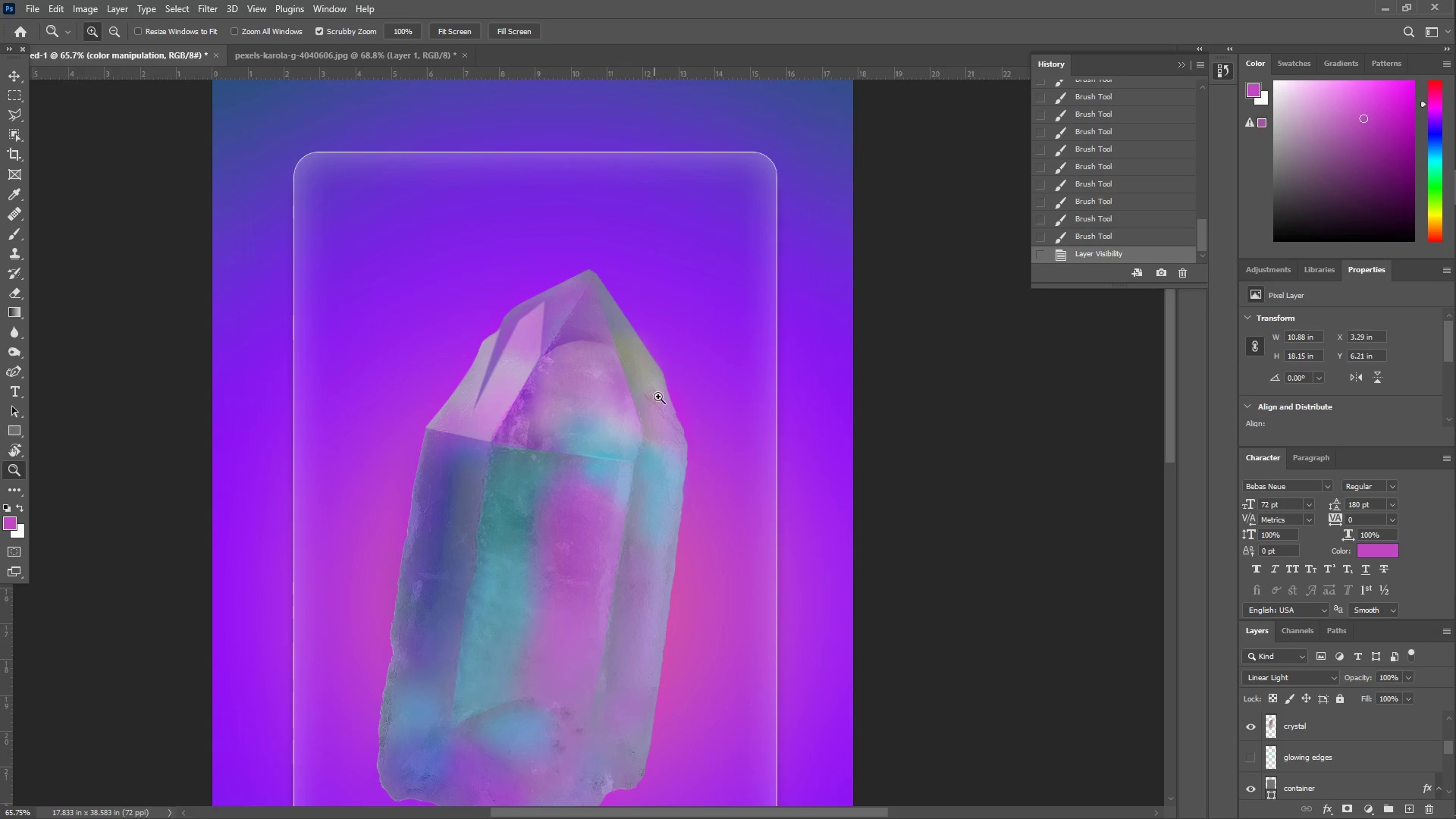 
scroll: coordinate [684, 450], scroll_direction: down, amount: 5.0
 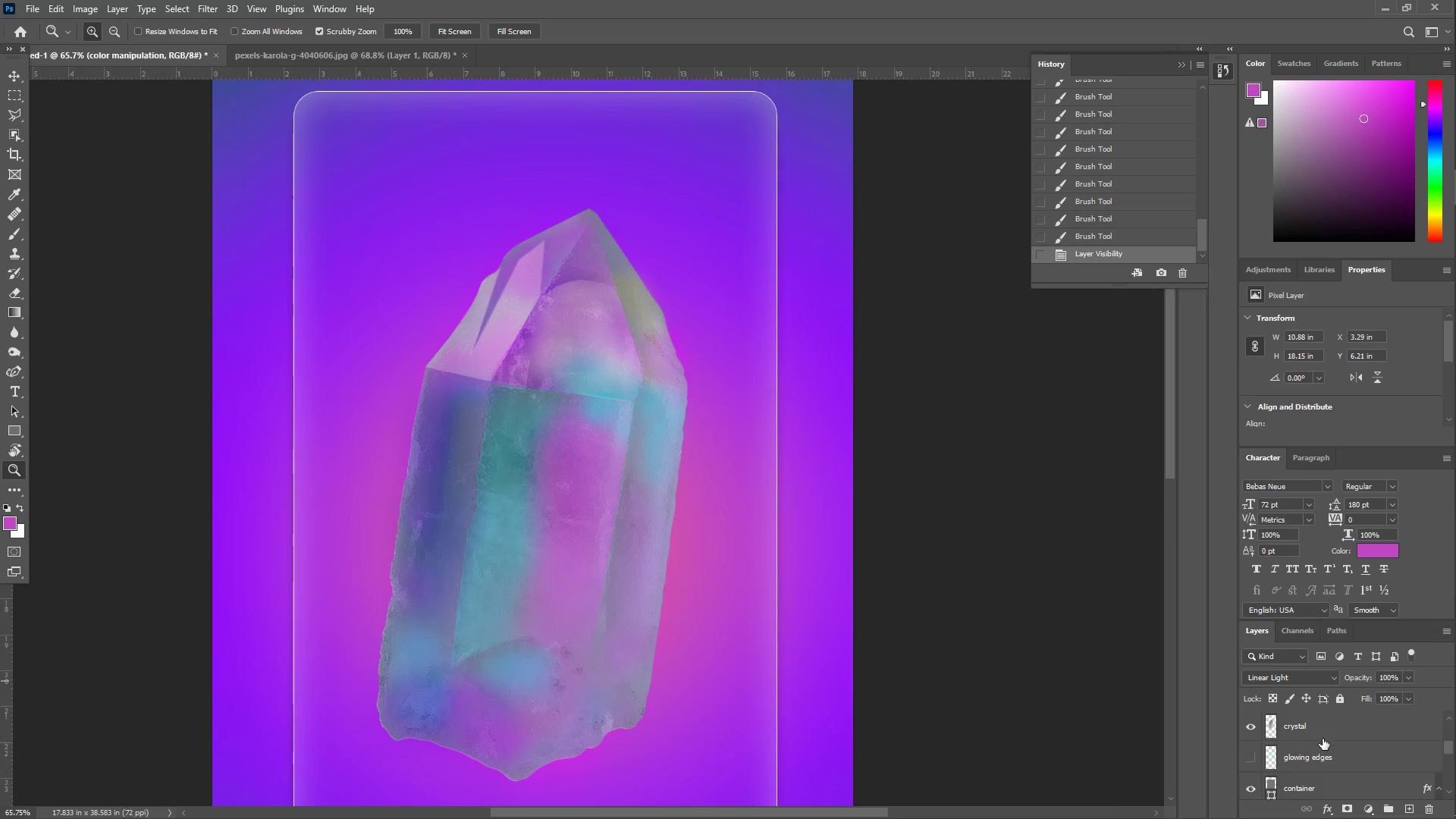 
left_click([1321, 736])
 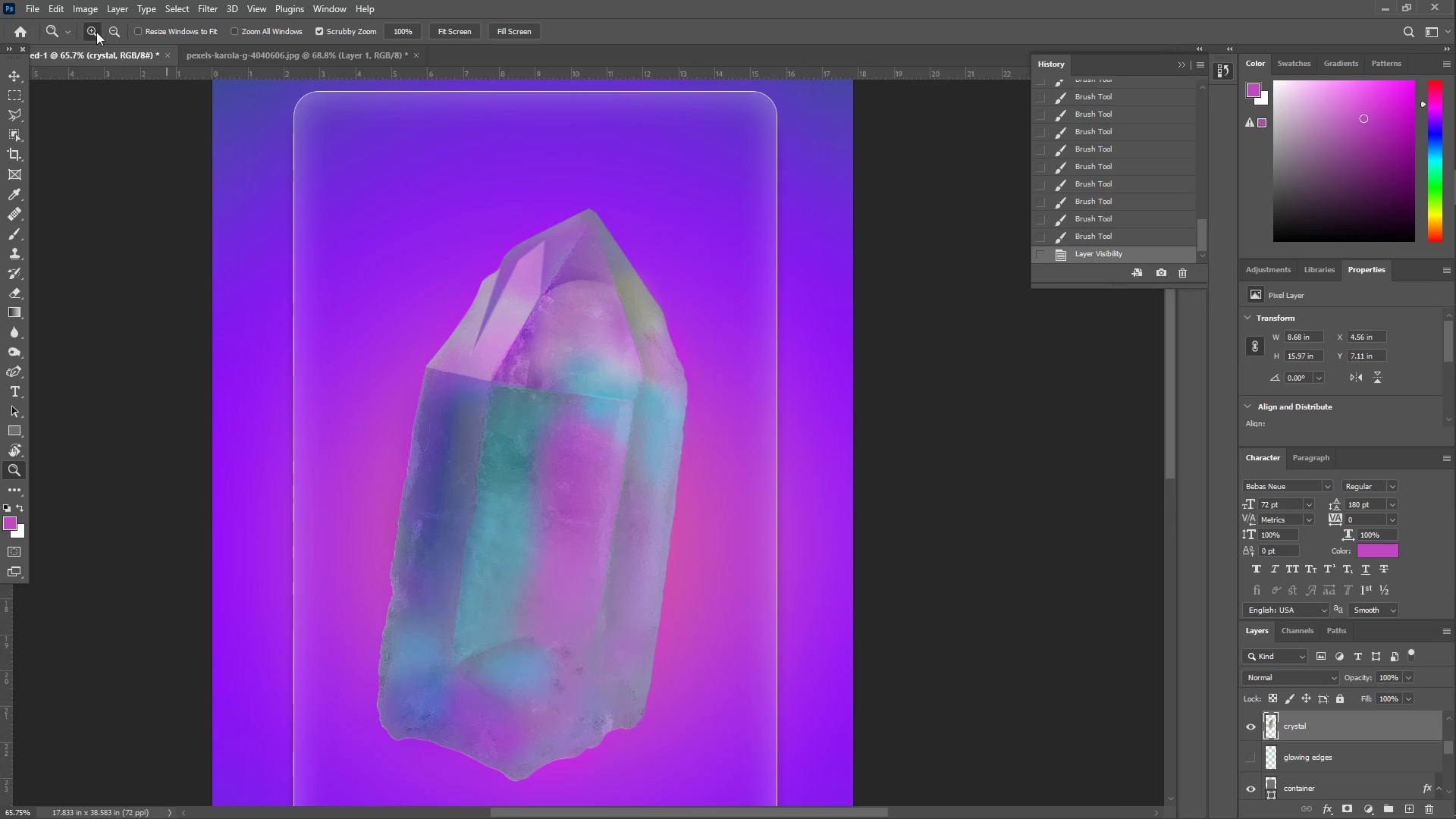 
left_click([84, 11])
 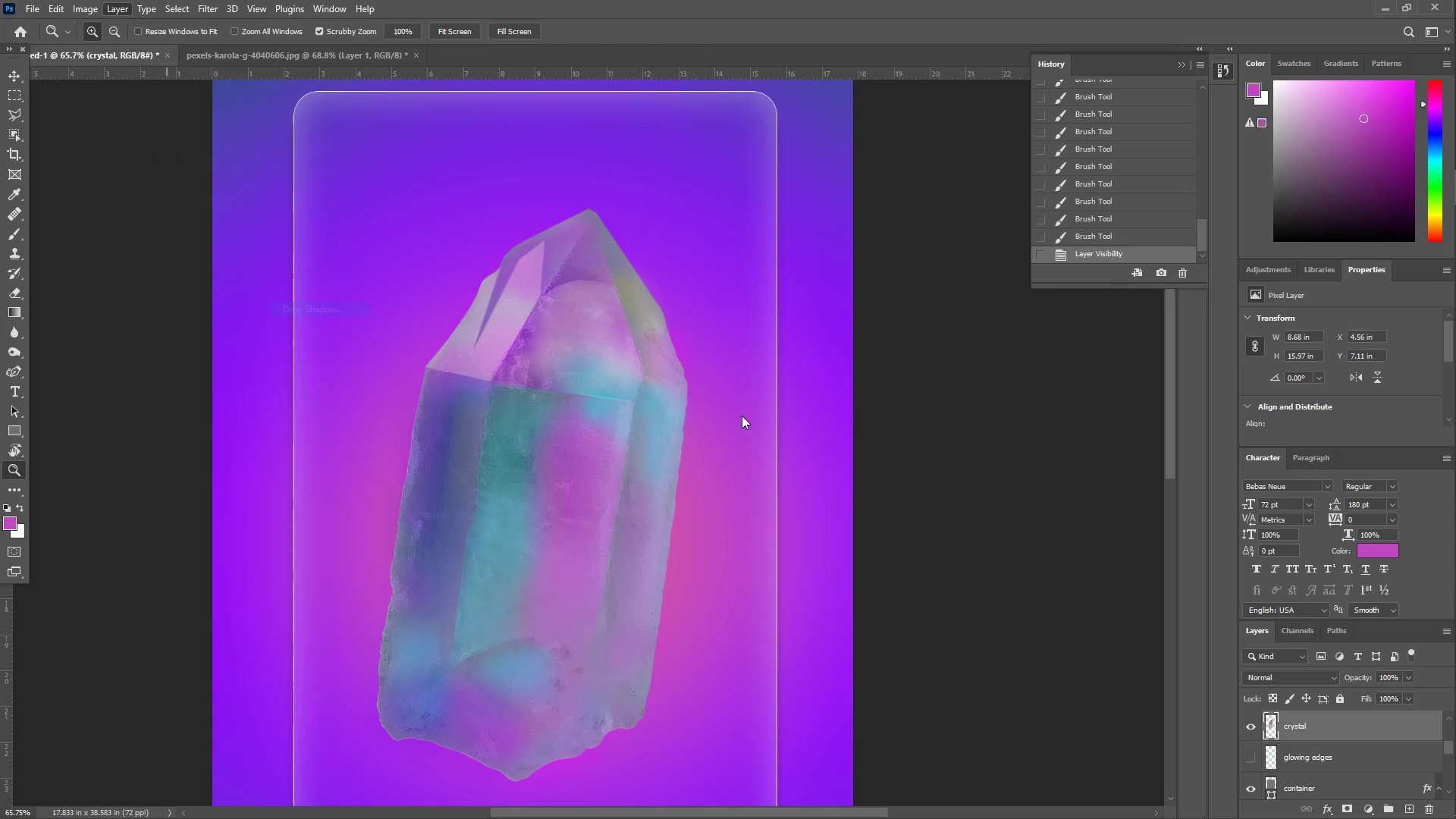 
wait(10.34)
 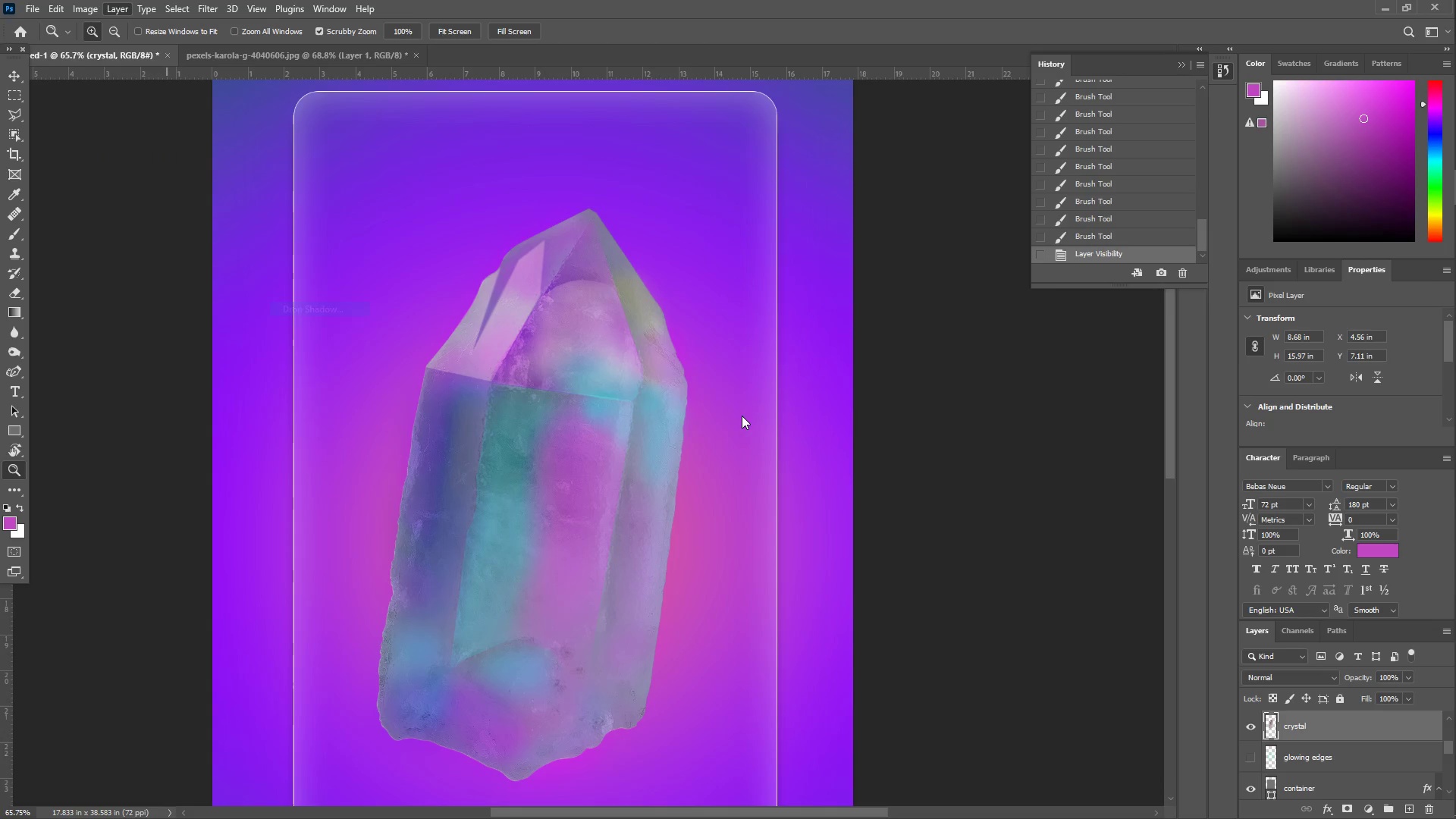 
left_click_drag(start_coordinate=[1081, 542], to_coordinate=[1011, 541])
 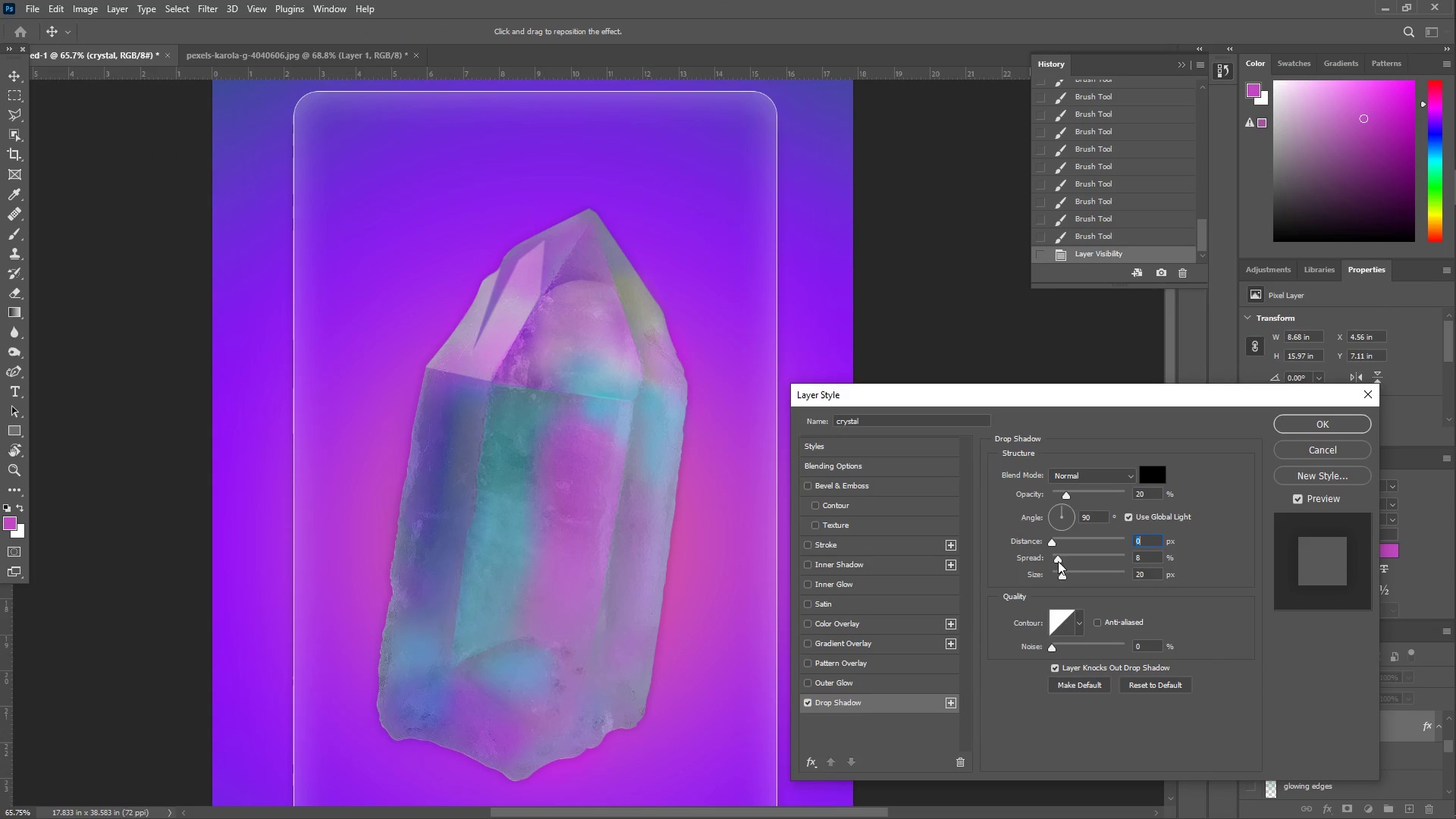 
left_click_drag(start_coordinate=[1056, 560], to_coordinate=[1057, 563])
 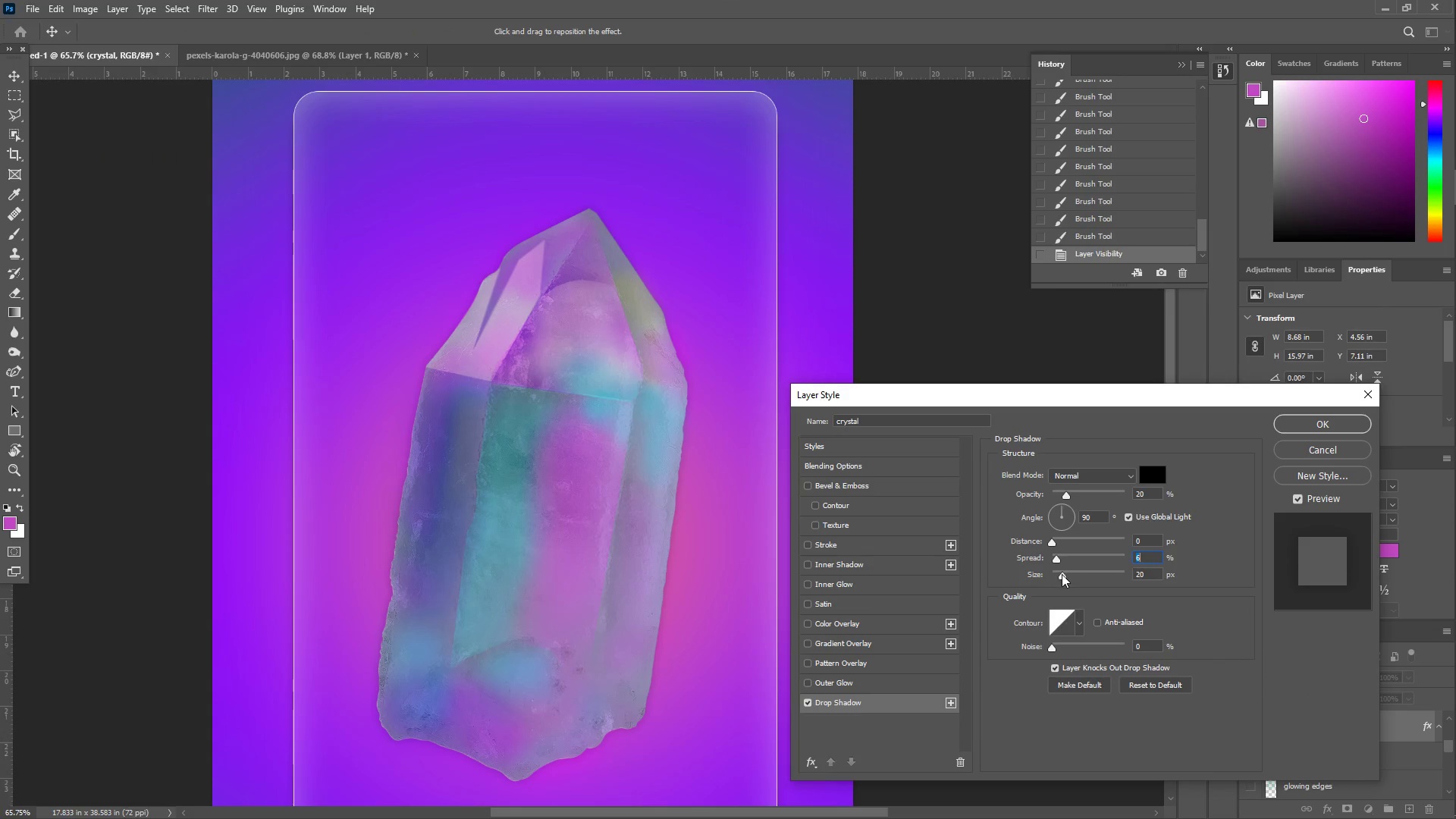 
left_click_drag(start_coordinate=[1062, 574], to_coordinate=[1078, 579])
 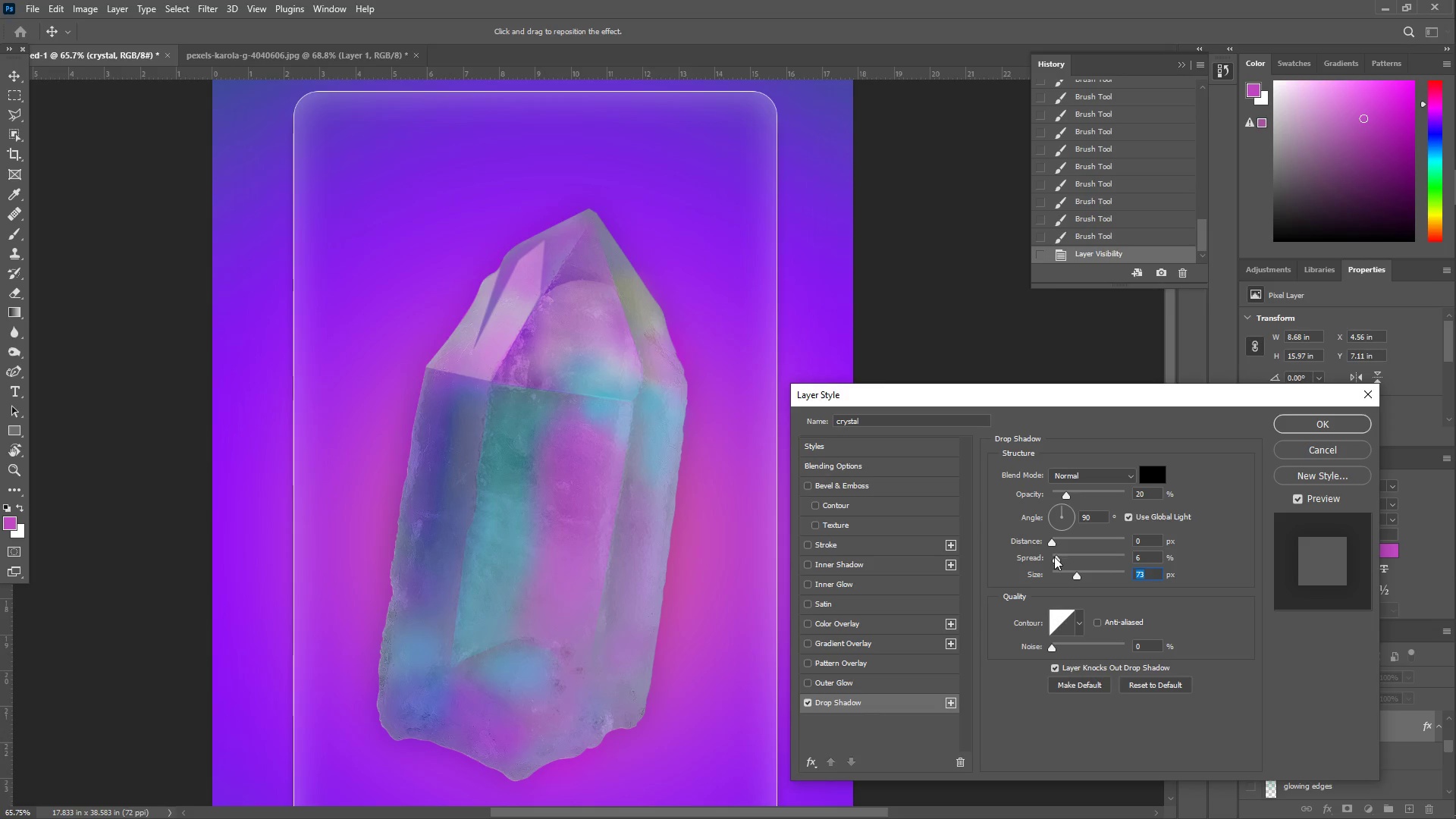 
left_click_drag(start_coordinate=[1056, 557], to_coordinate=[1075, 558])
 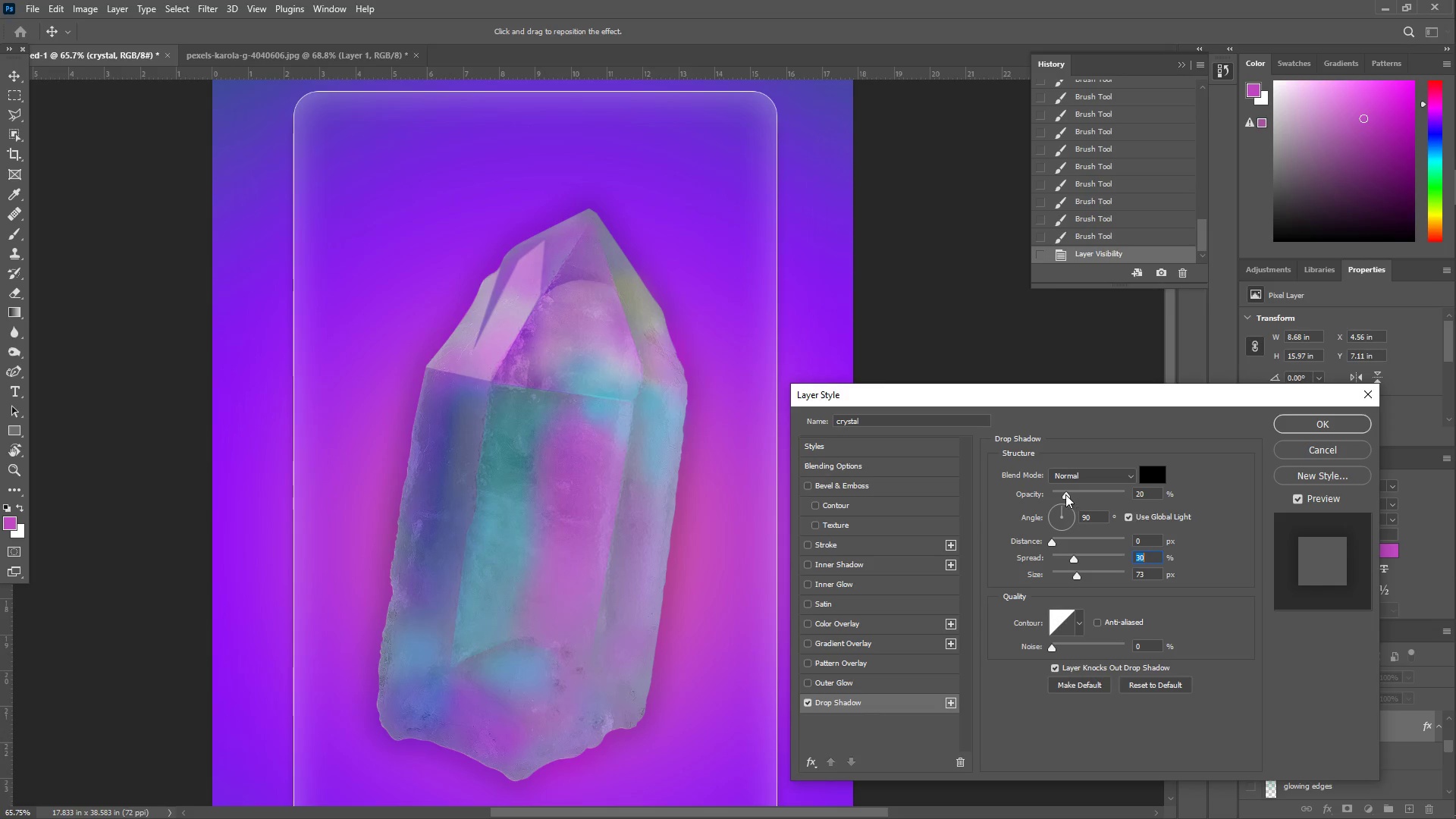 
left_click_drag(start_coordinate=[1065, 494], to_coordinate=[1069, 502])
 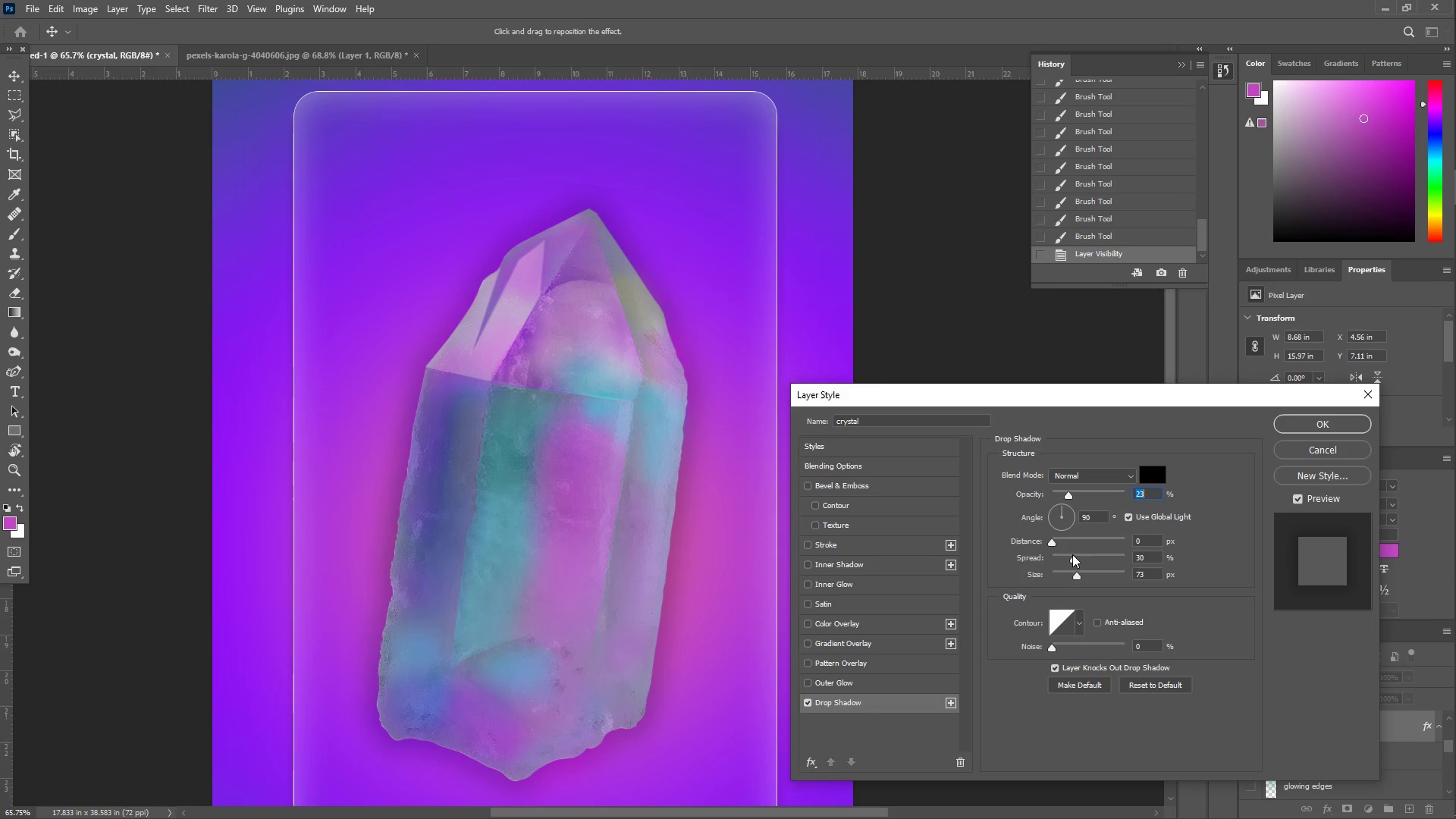 
left_click_drag(start_coordinate=[1074, 557], to_coordinate=[1069, 561])
 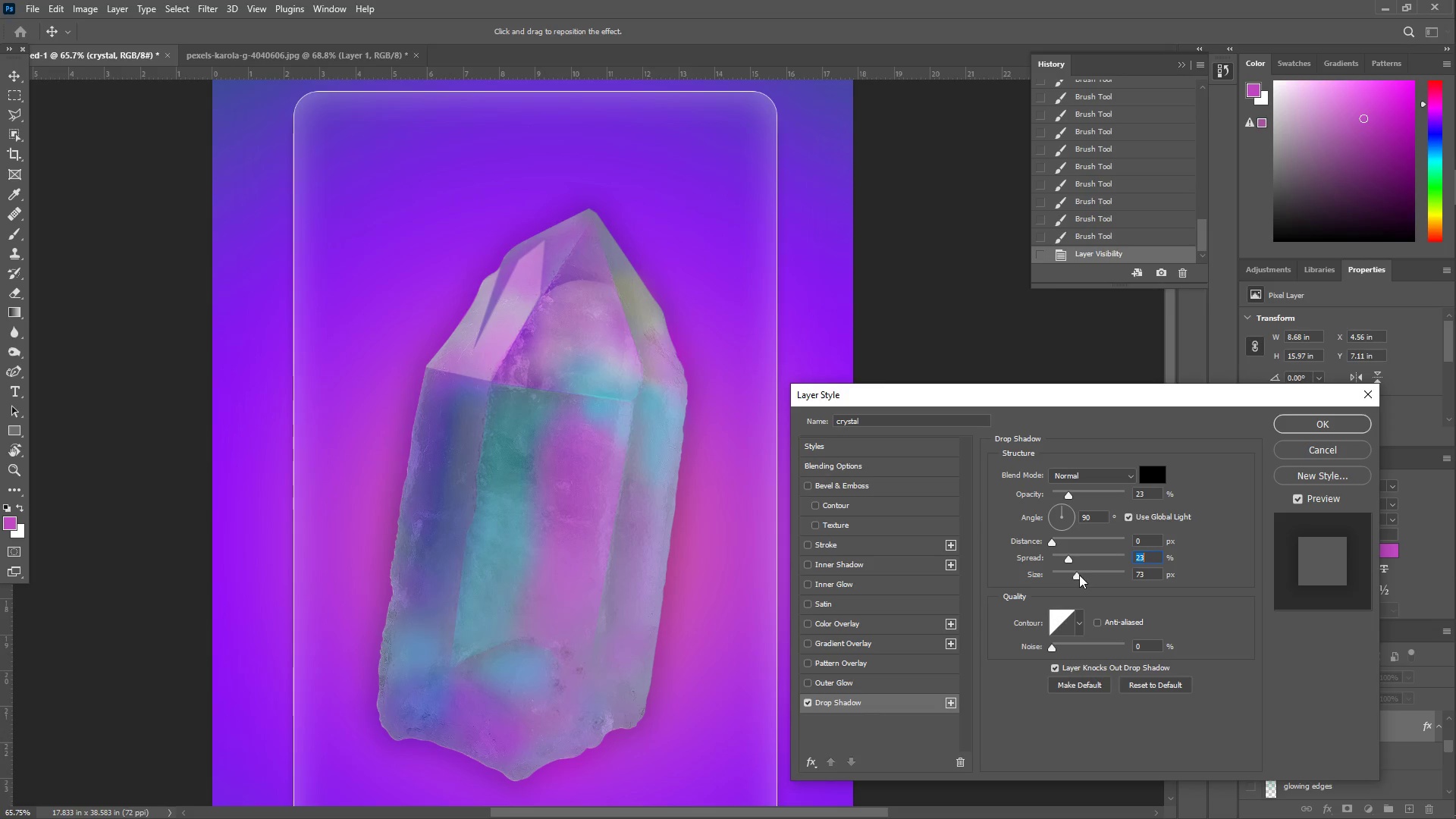 
left_click_drag(start_coordinate=[1077, 575], to_coordinate=[1067, 574])
 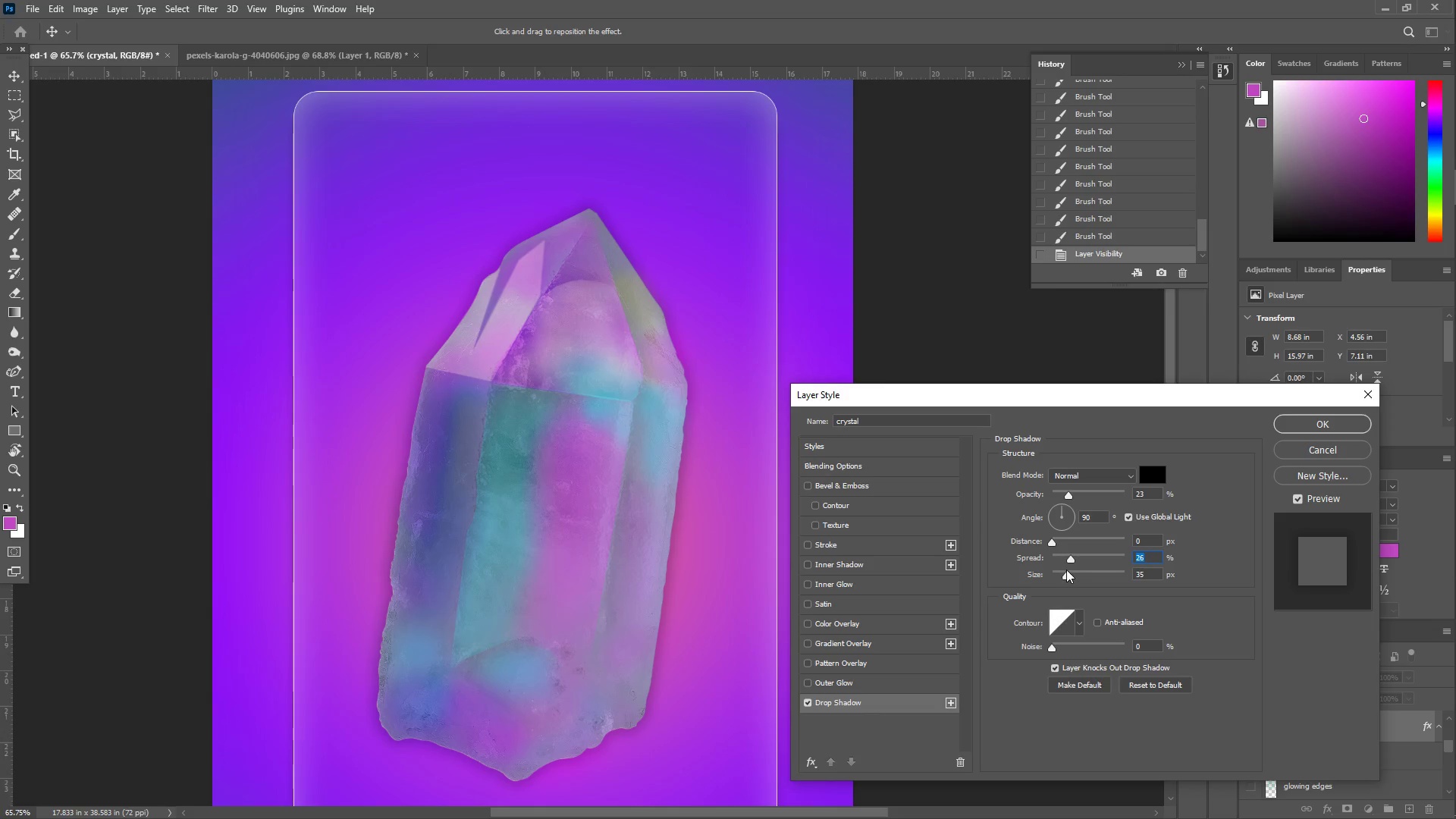 
left_click_drag(start_coordinate=[1069, 495], to_coordinate=[1062, 497])
 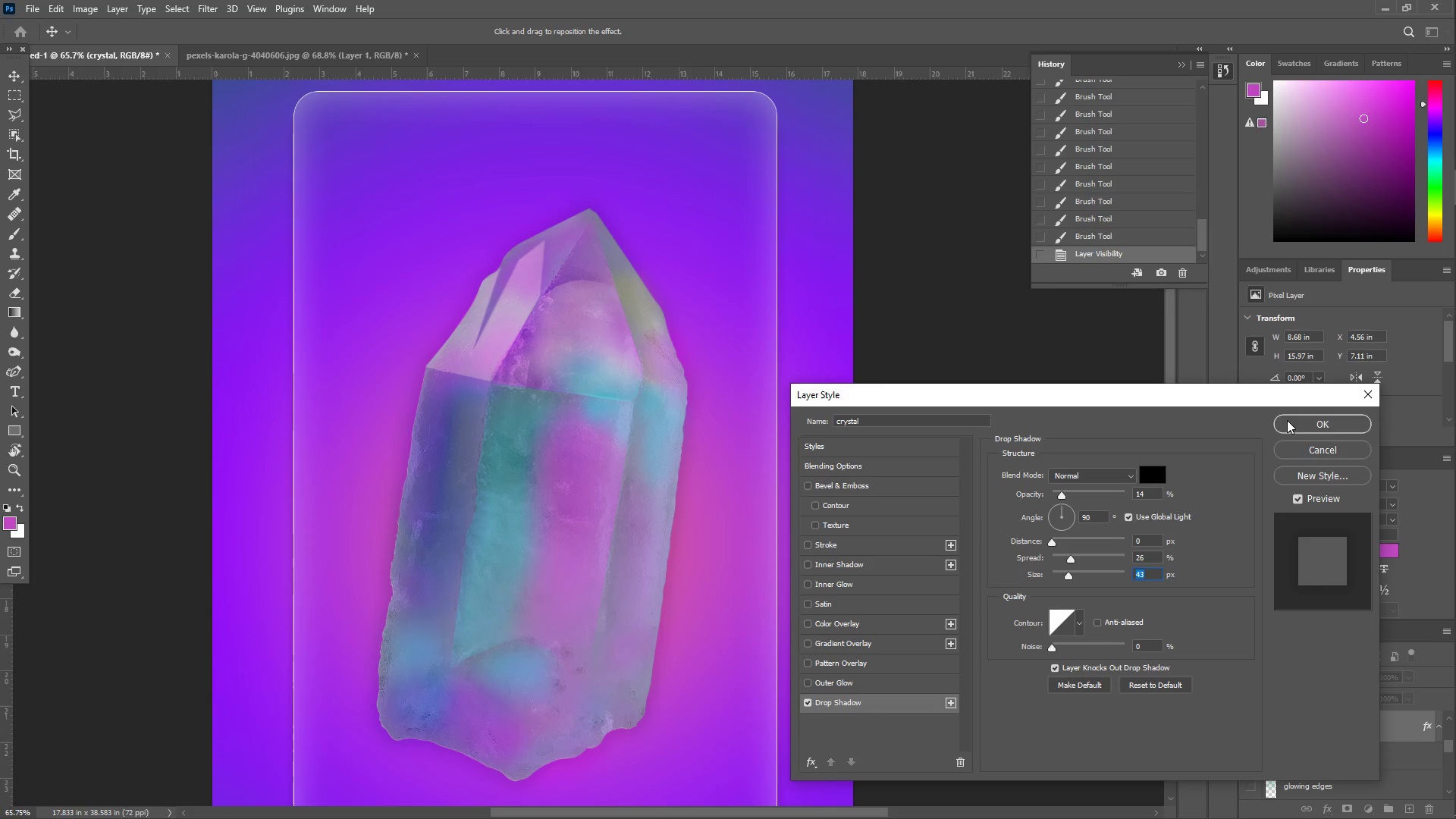 
left_click_drag(start_coordinate=[516, 441], to_coordinate=[466, 436])
 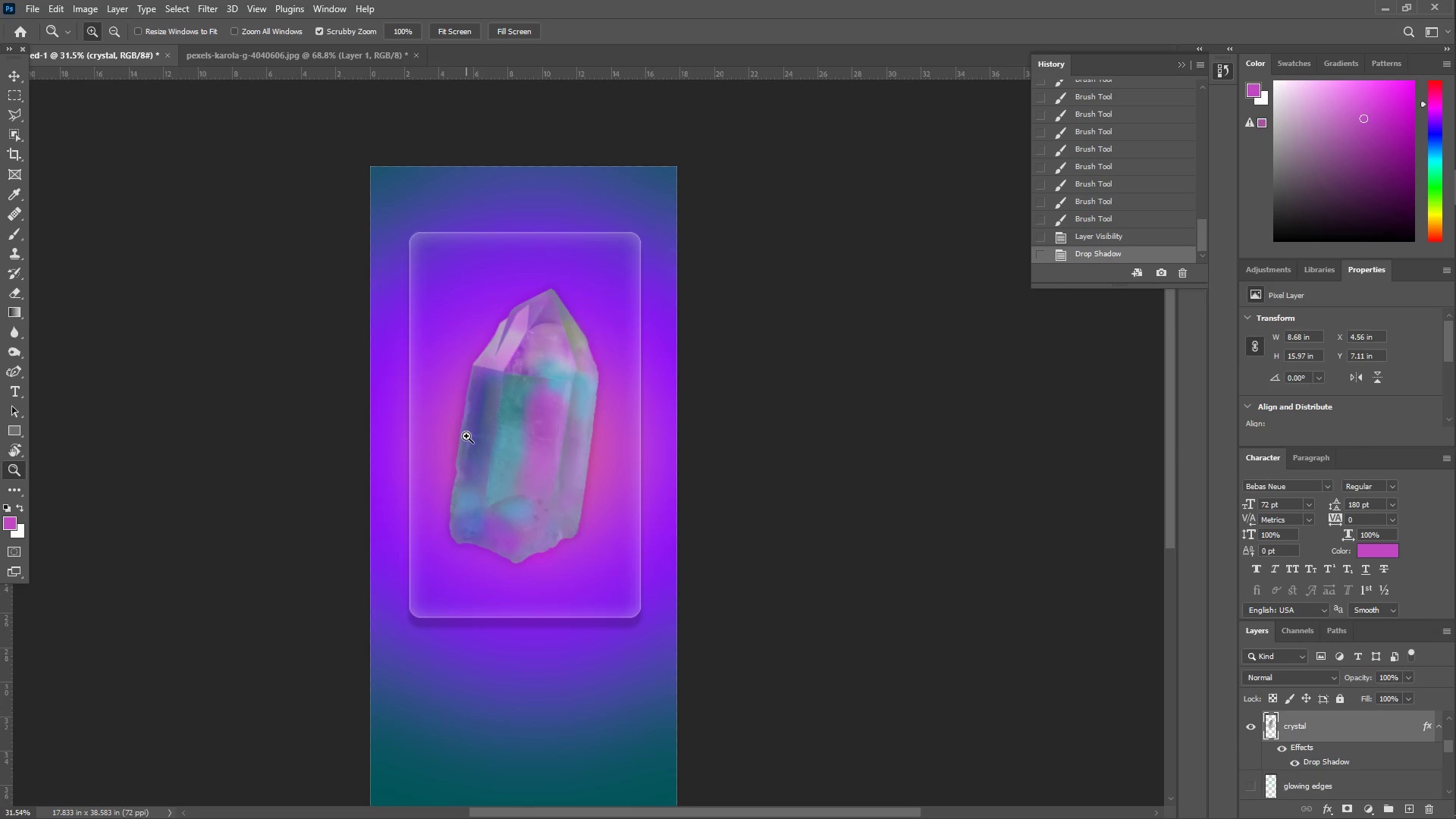 
scroll: coordinate [610, 496], scroll_direction: down, amount: 7.0
 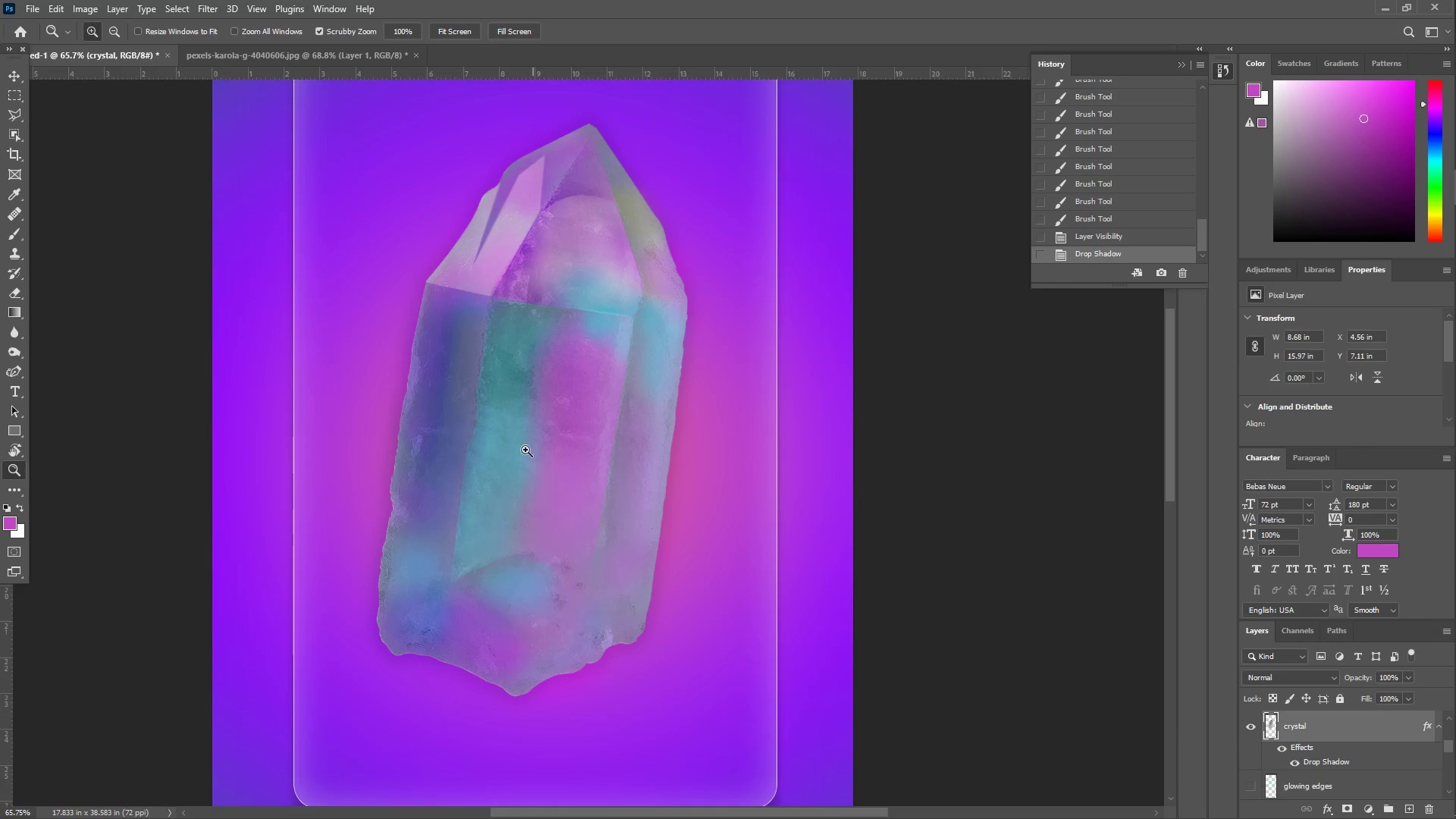 
wait(5.33)
 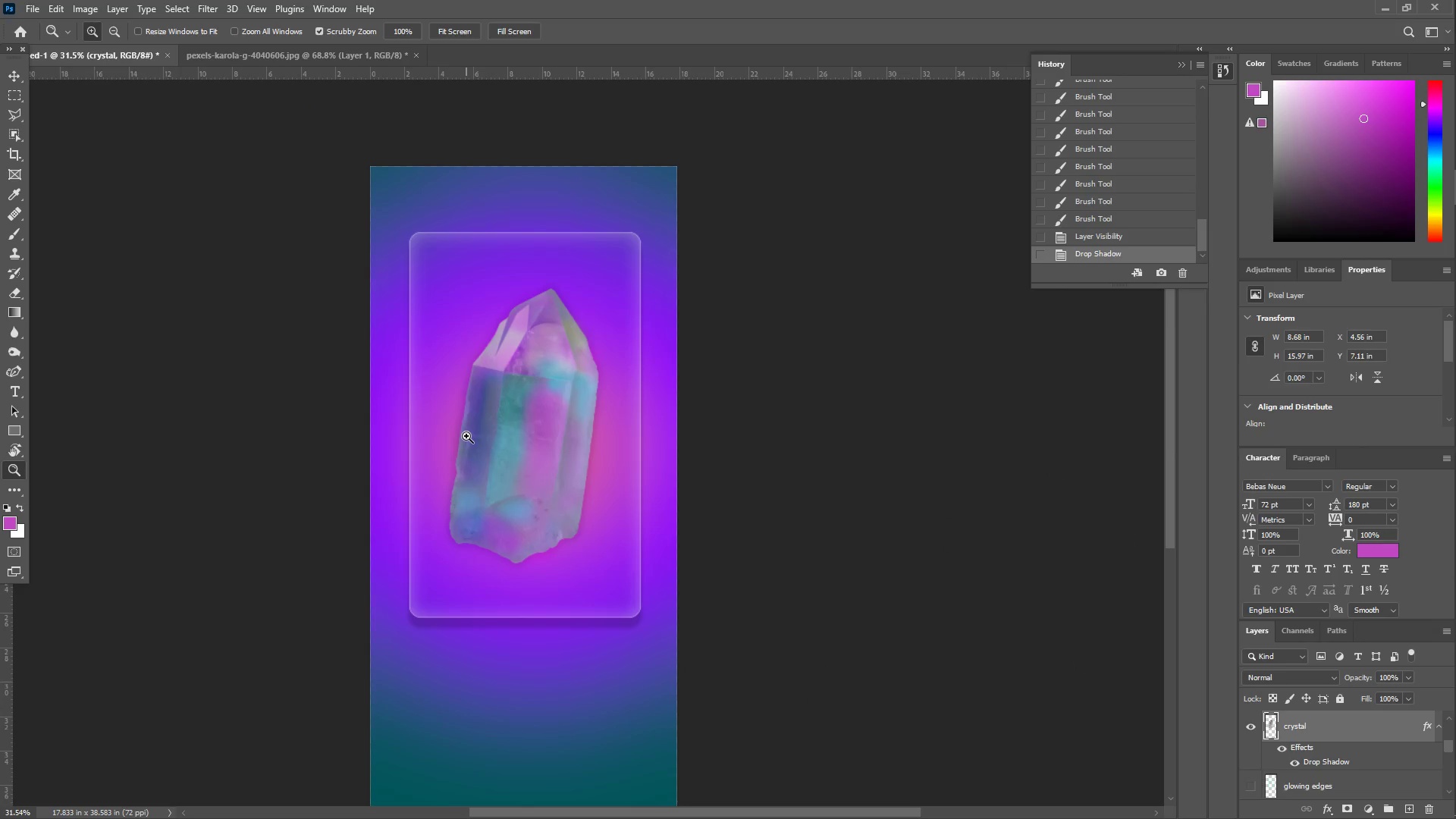 
type(TAura )
key(Backspace)
 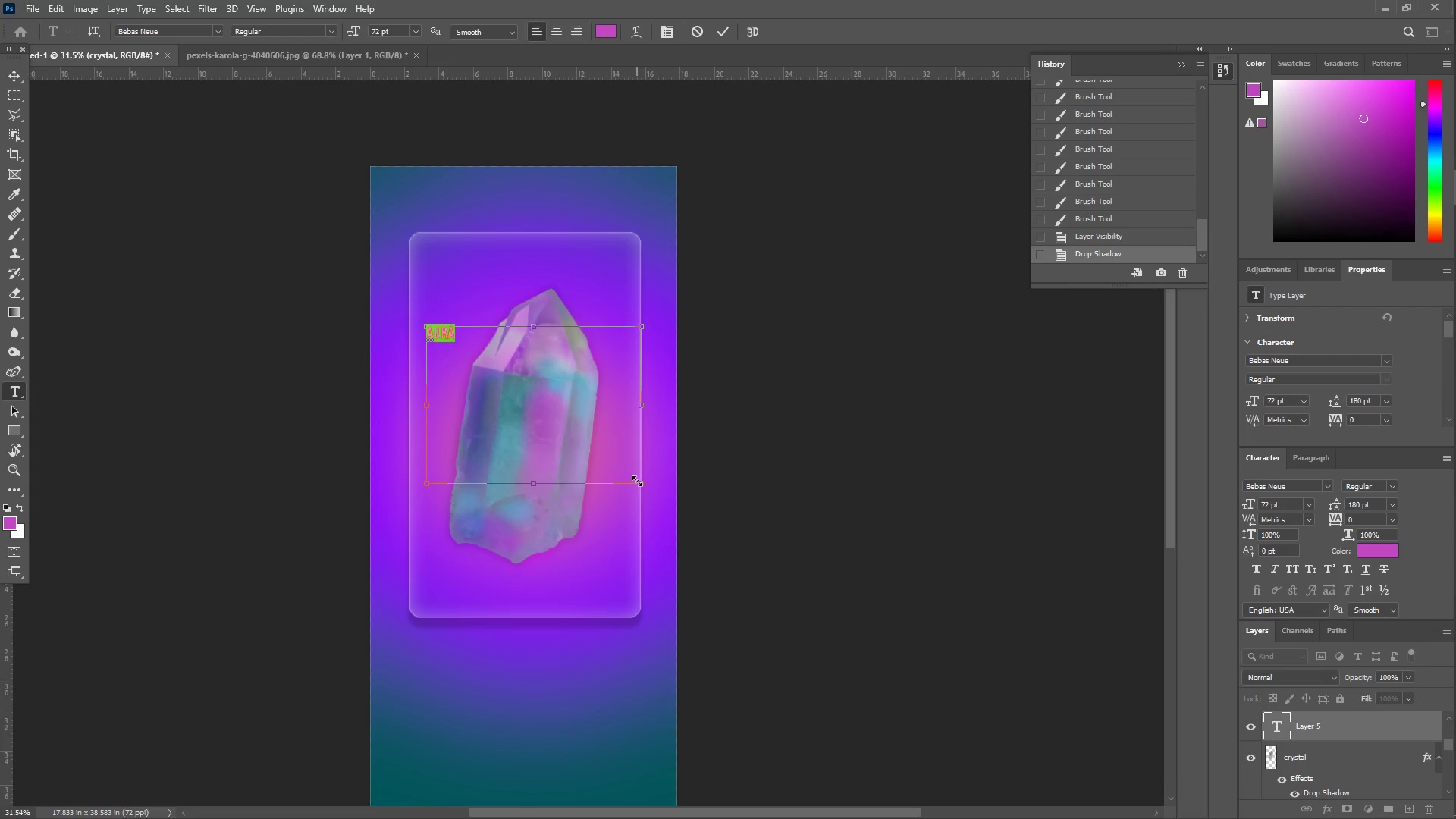 
left_click_drag(start_coordinate=[423, 326], to_coordinate=[639, 482])
 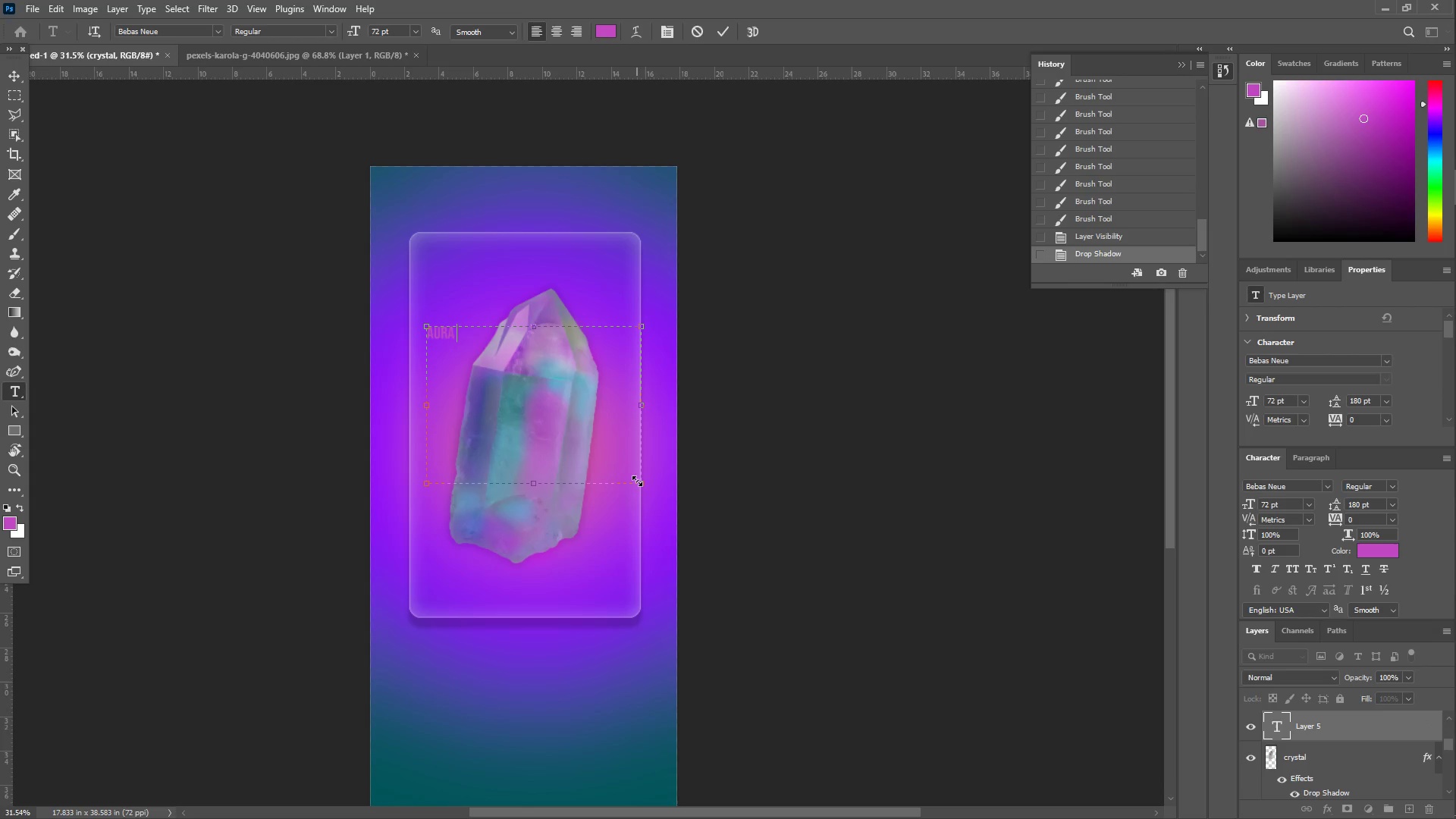 
key(Control+ControlLeft)
 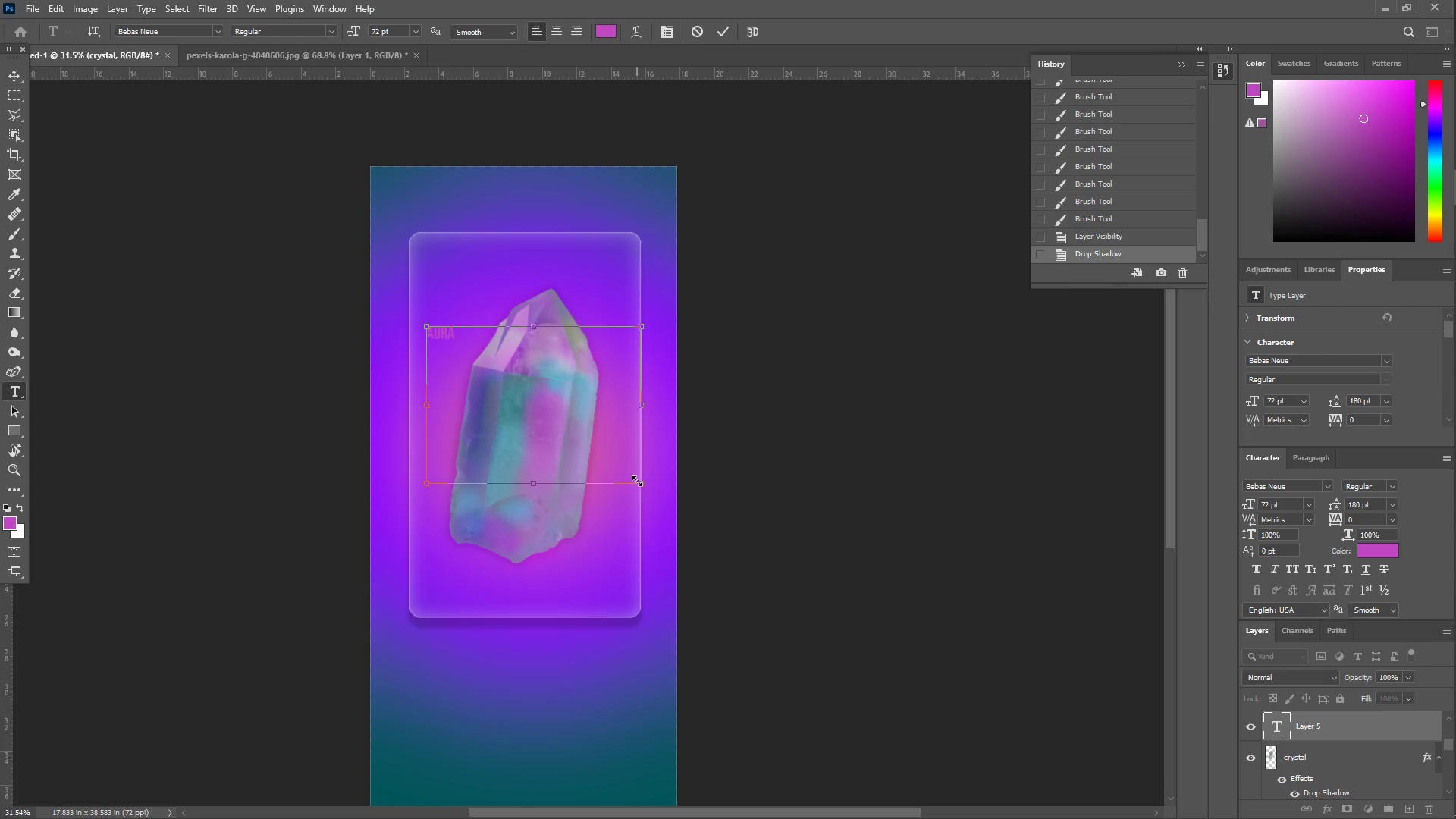 
key(Control+A)
 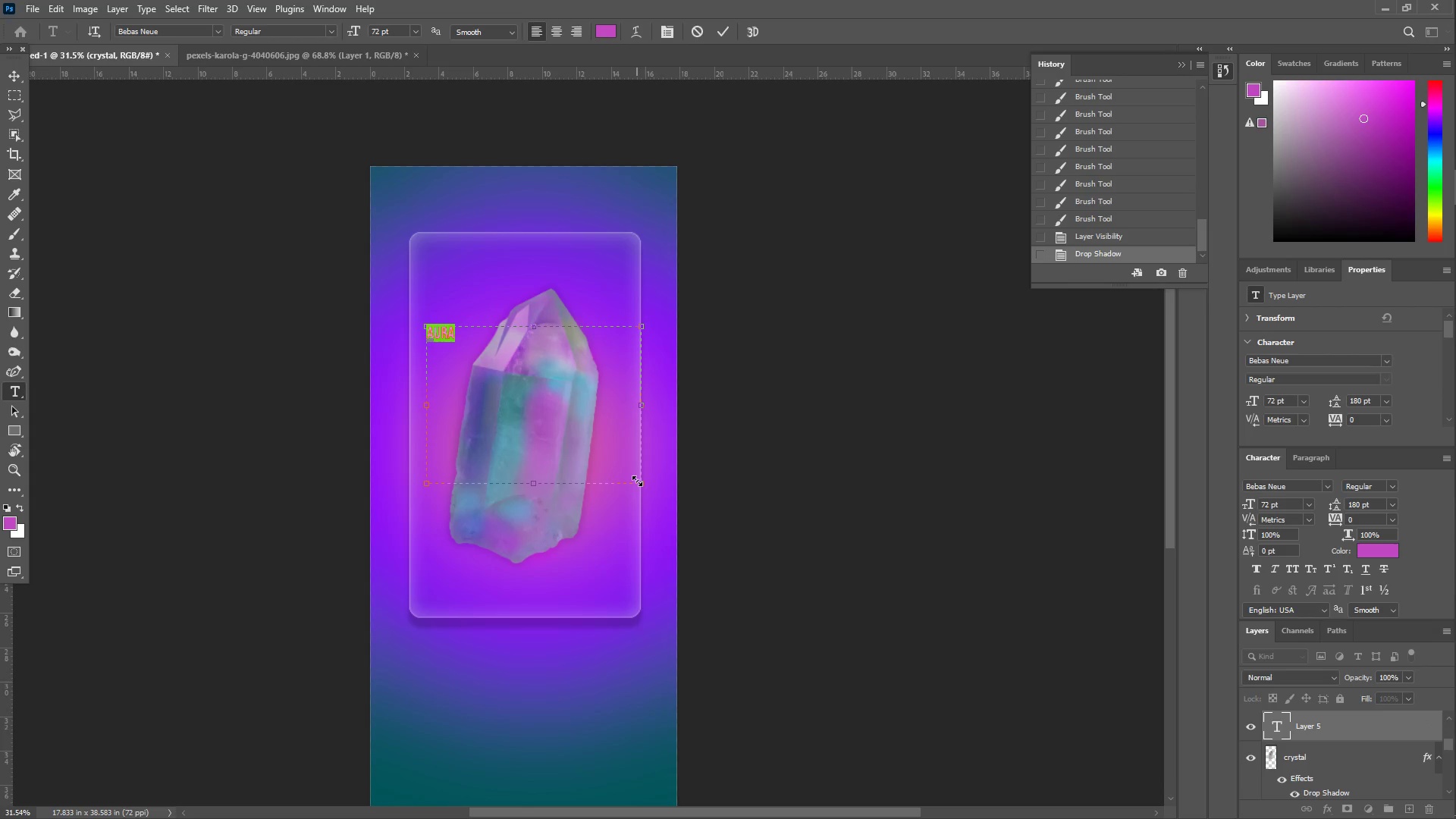 
type(Aura)
 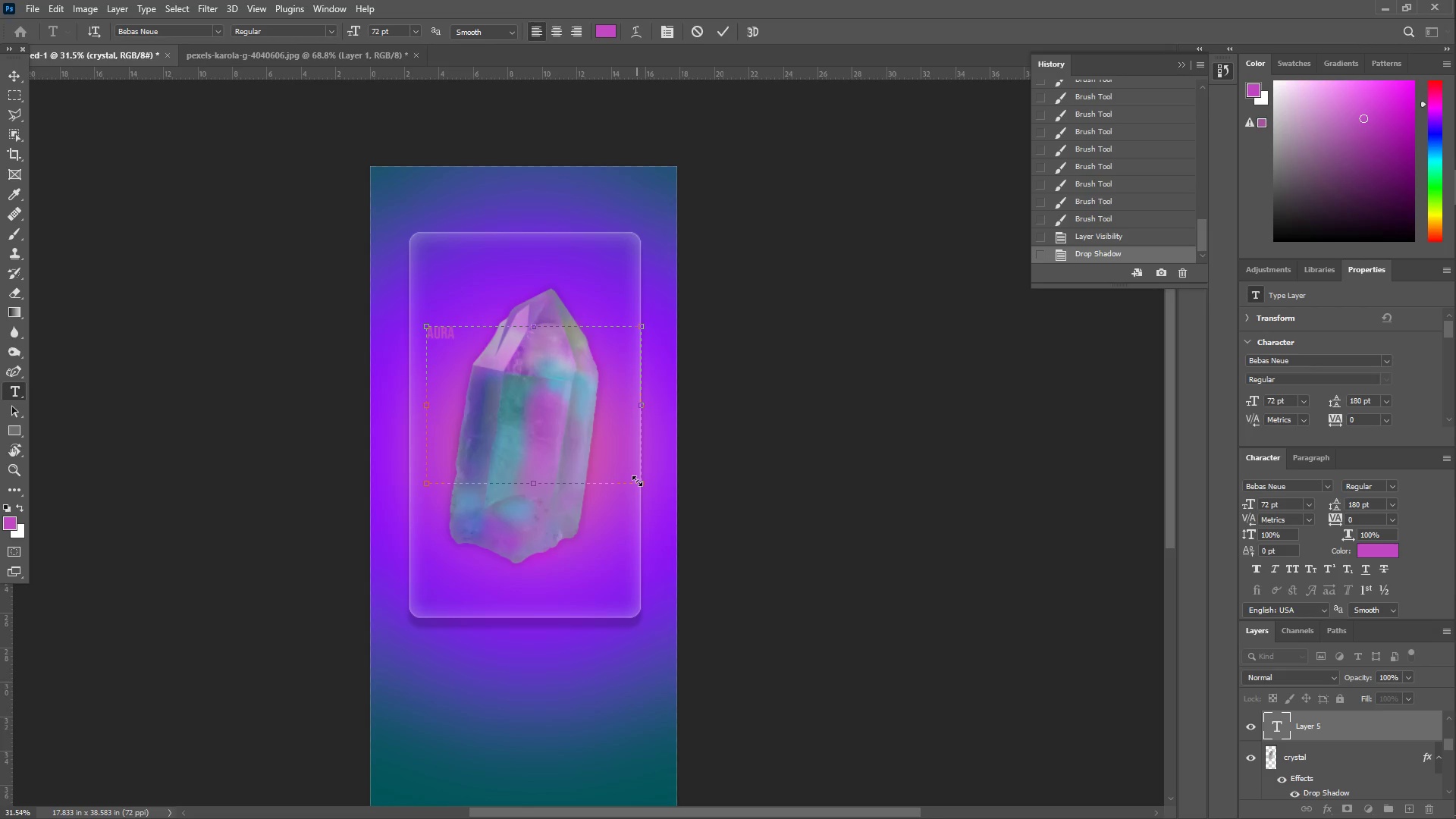 
key(Enter)
 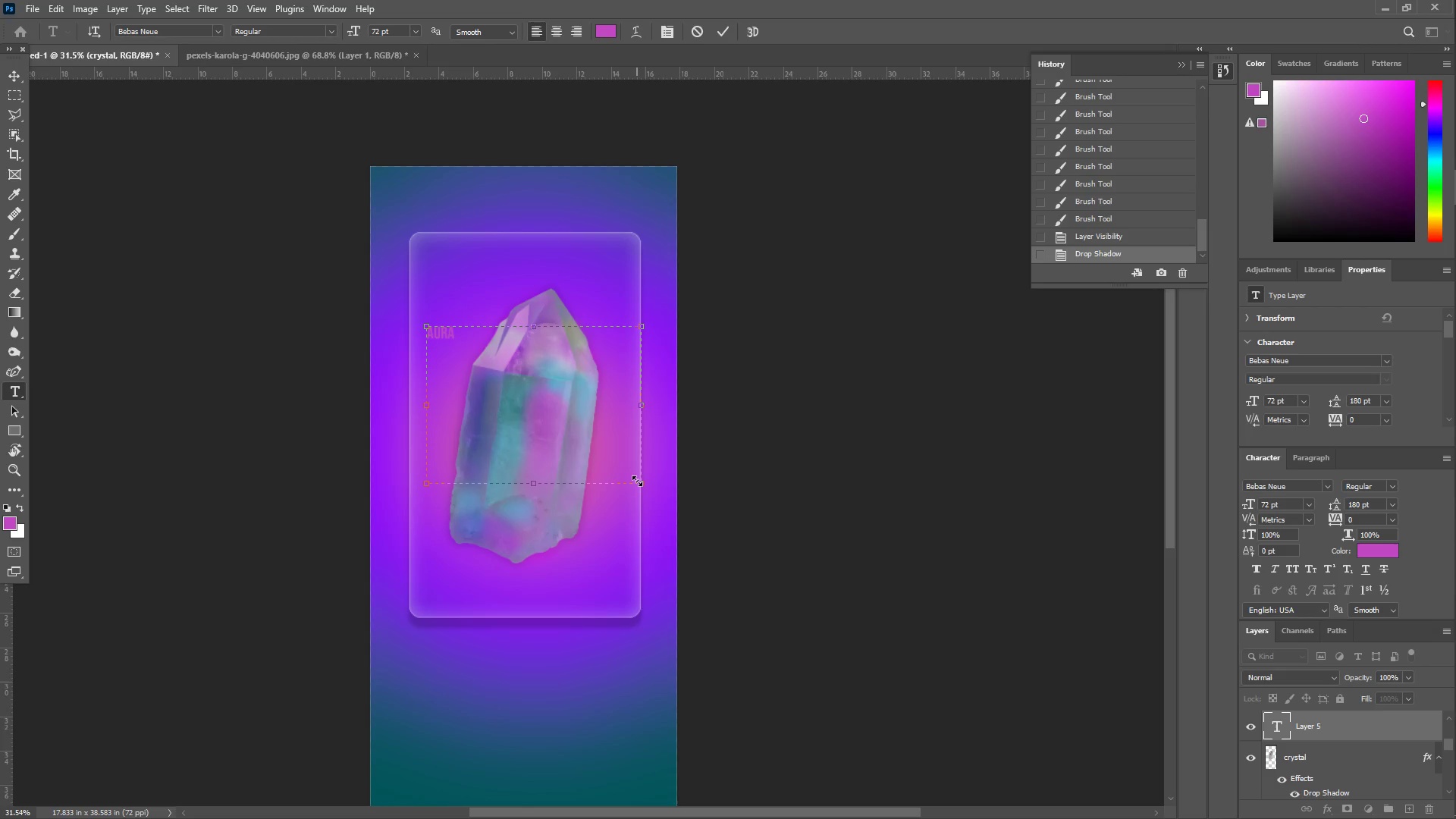 
type(Lu)
 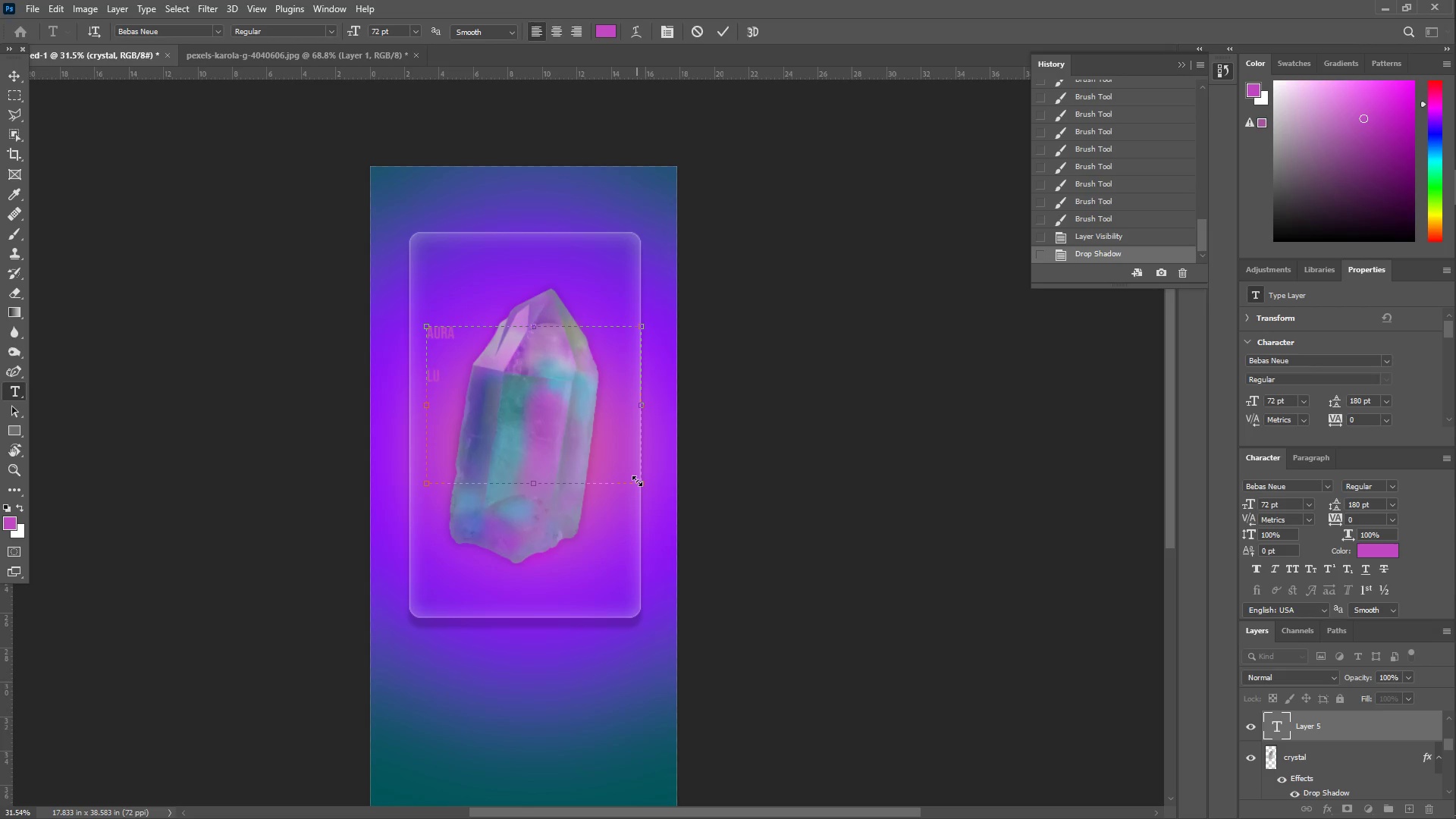 
key(Control+ControlLeft)
 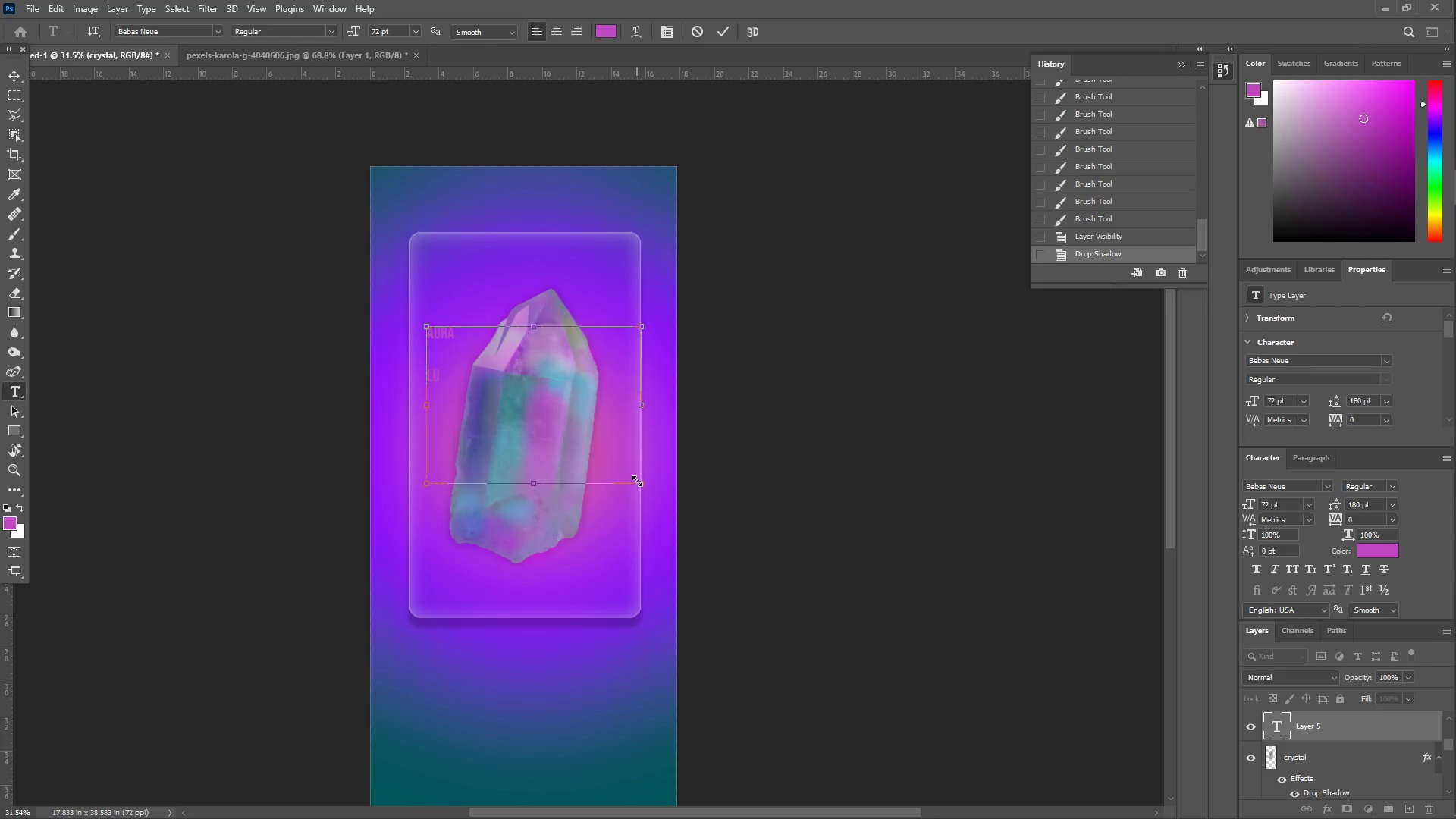 
key(Control+A)
 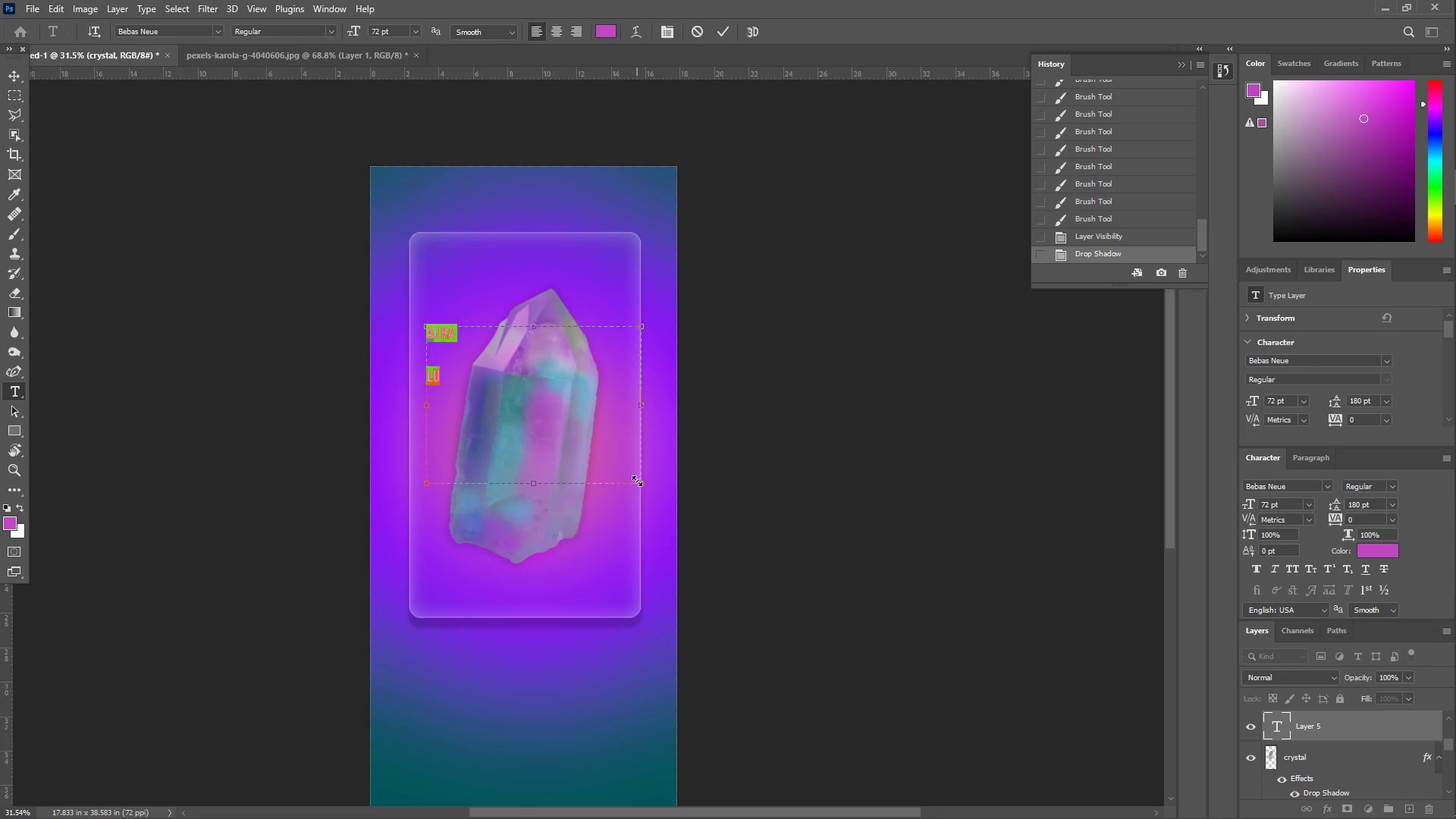 
type(L)
key(Backspace)
type(Aura)
 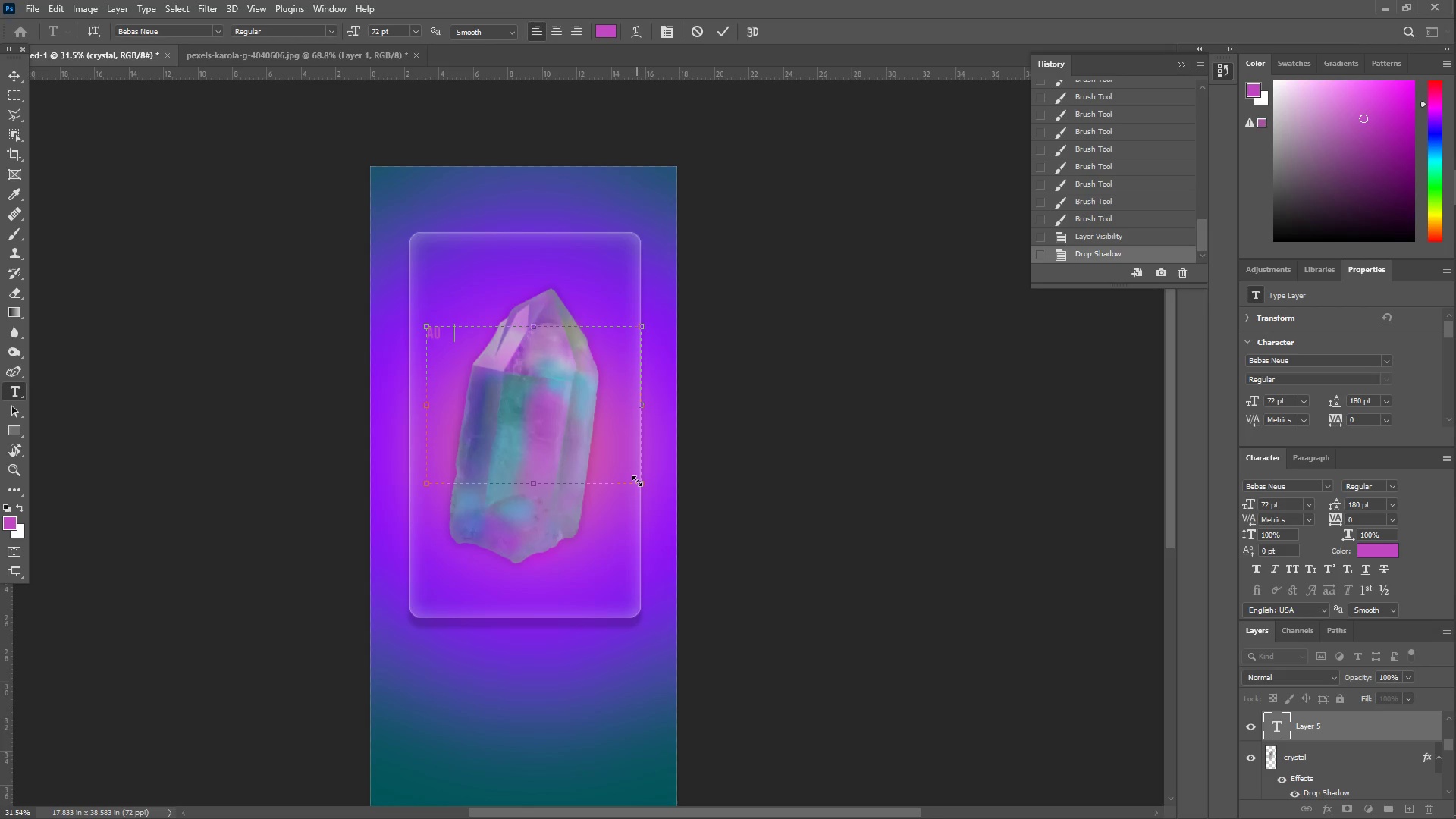 
key(Enter)
 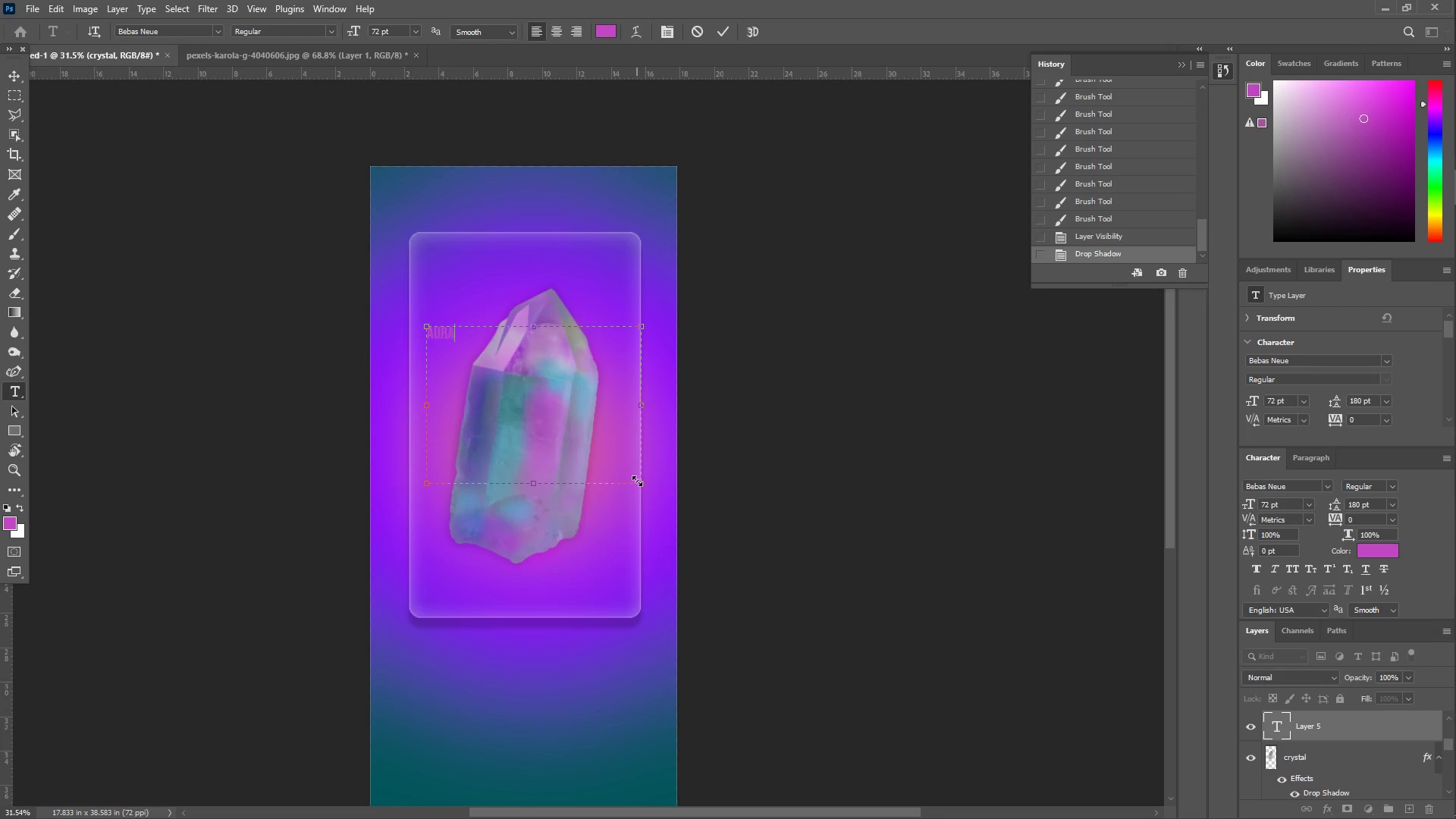 
type(Lumina)
 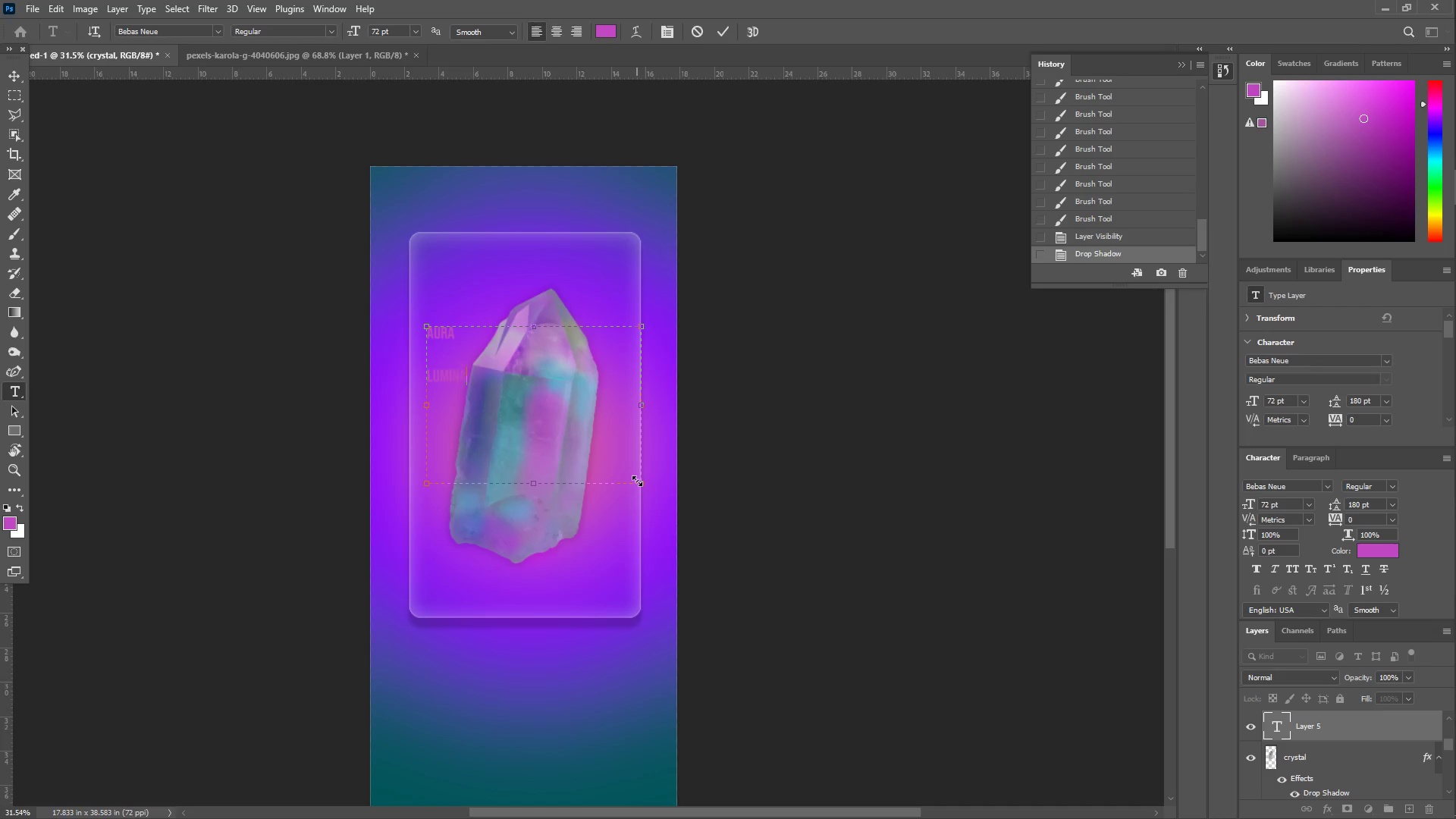 
key(Control+A)
 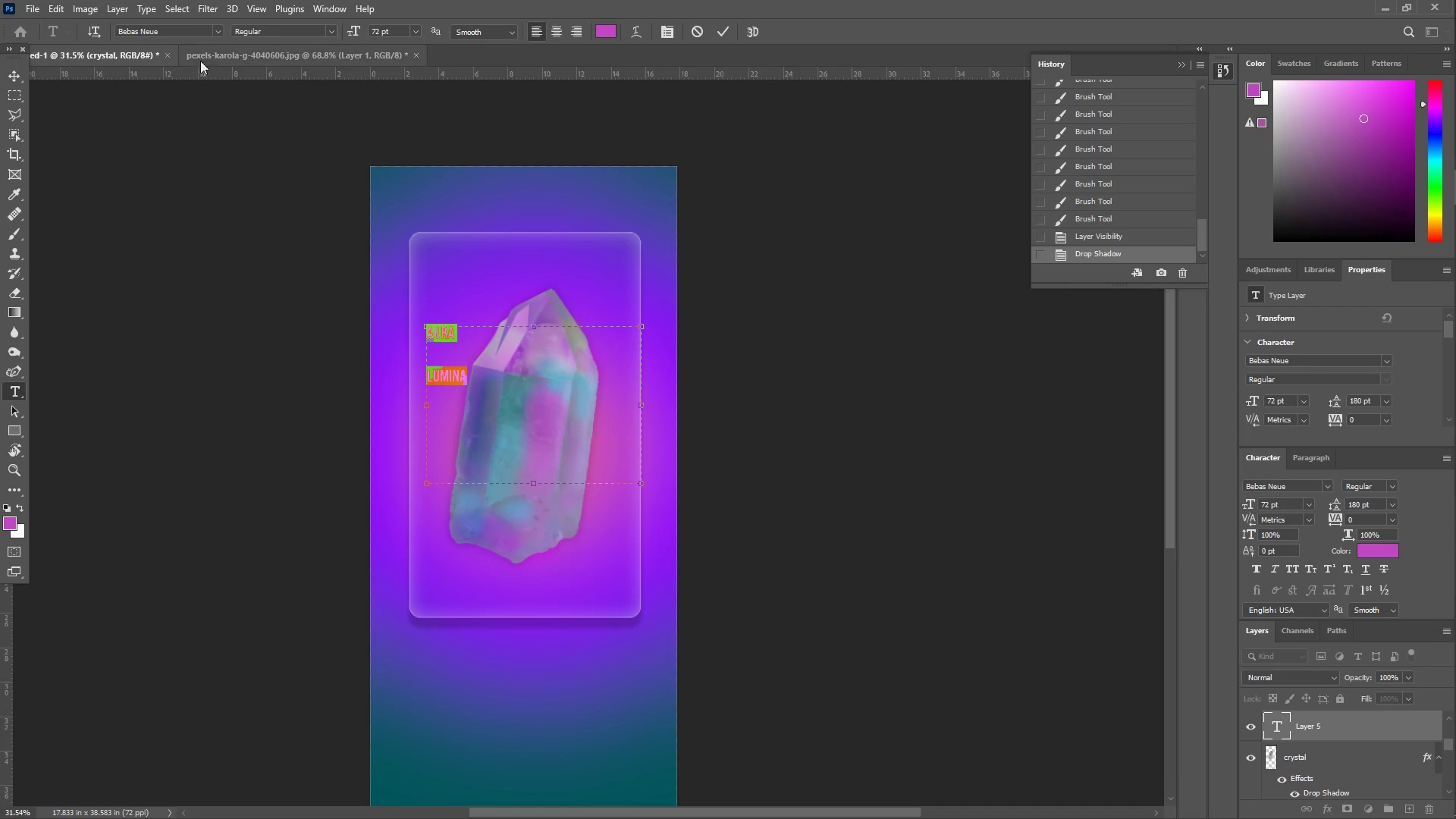 
left_click([193, 31])
 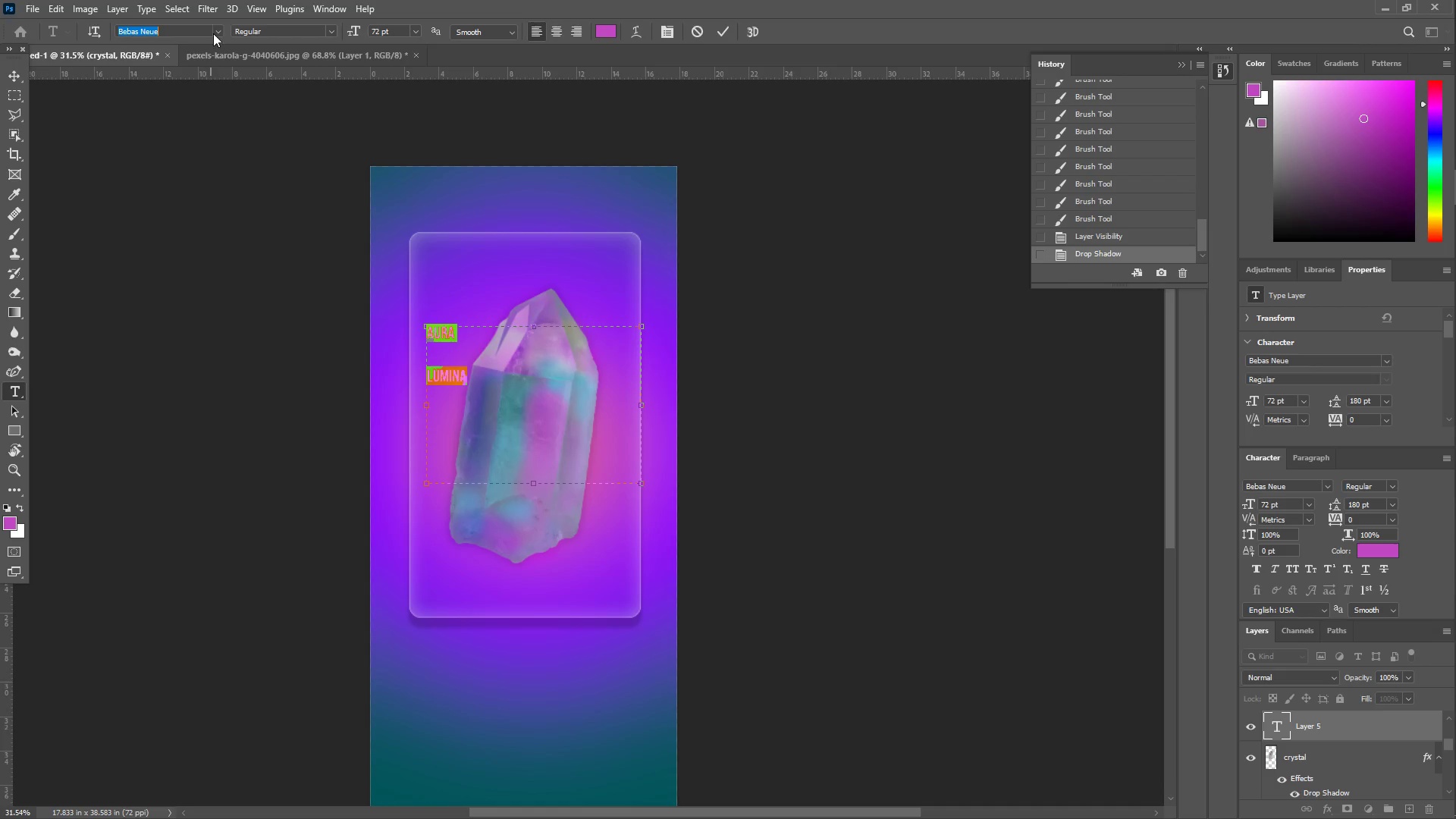 
left_click([217, 32])
 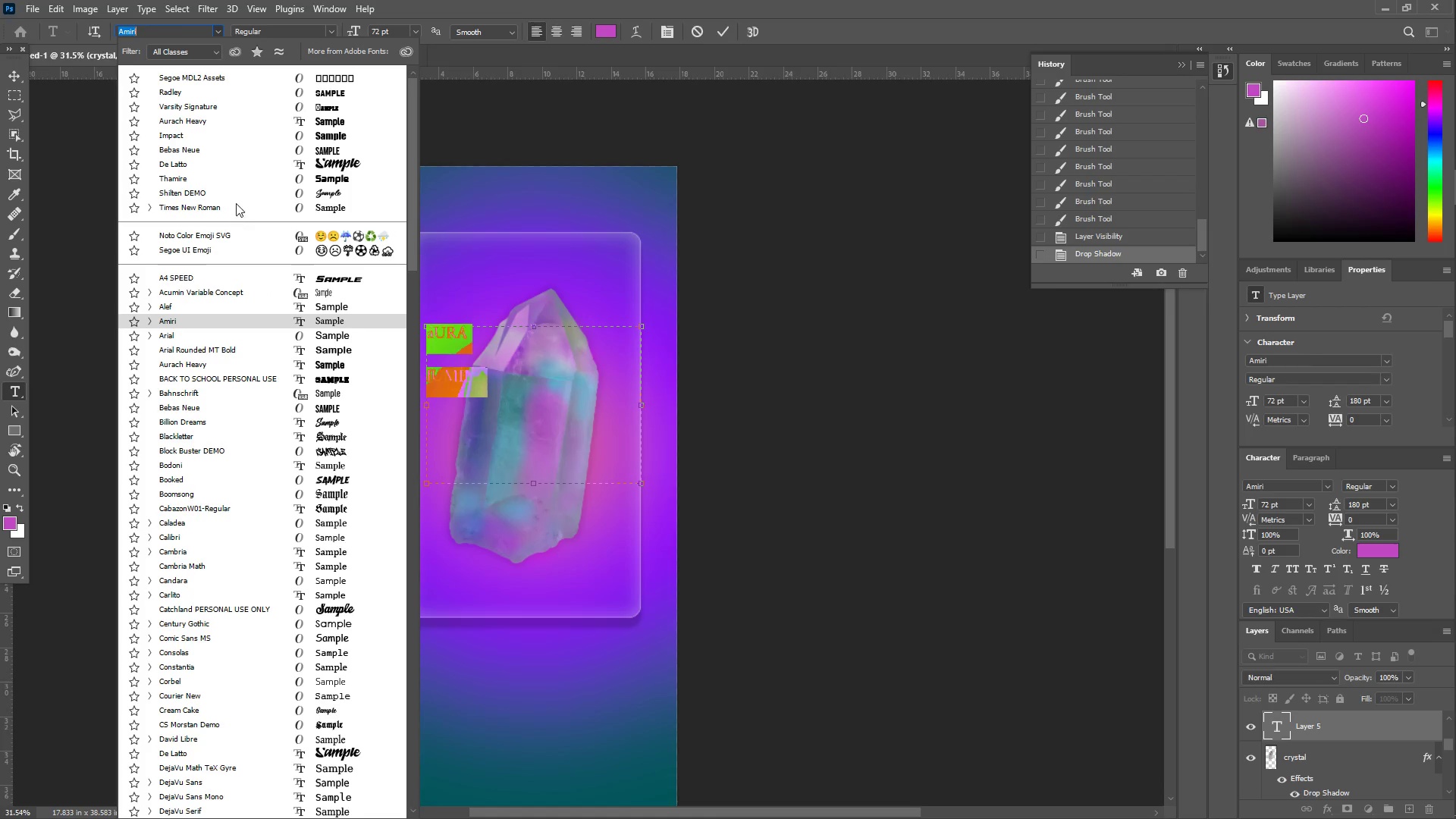 
left_click([255, 161])
 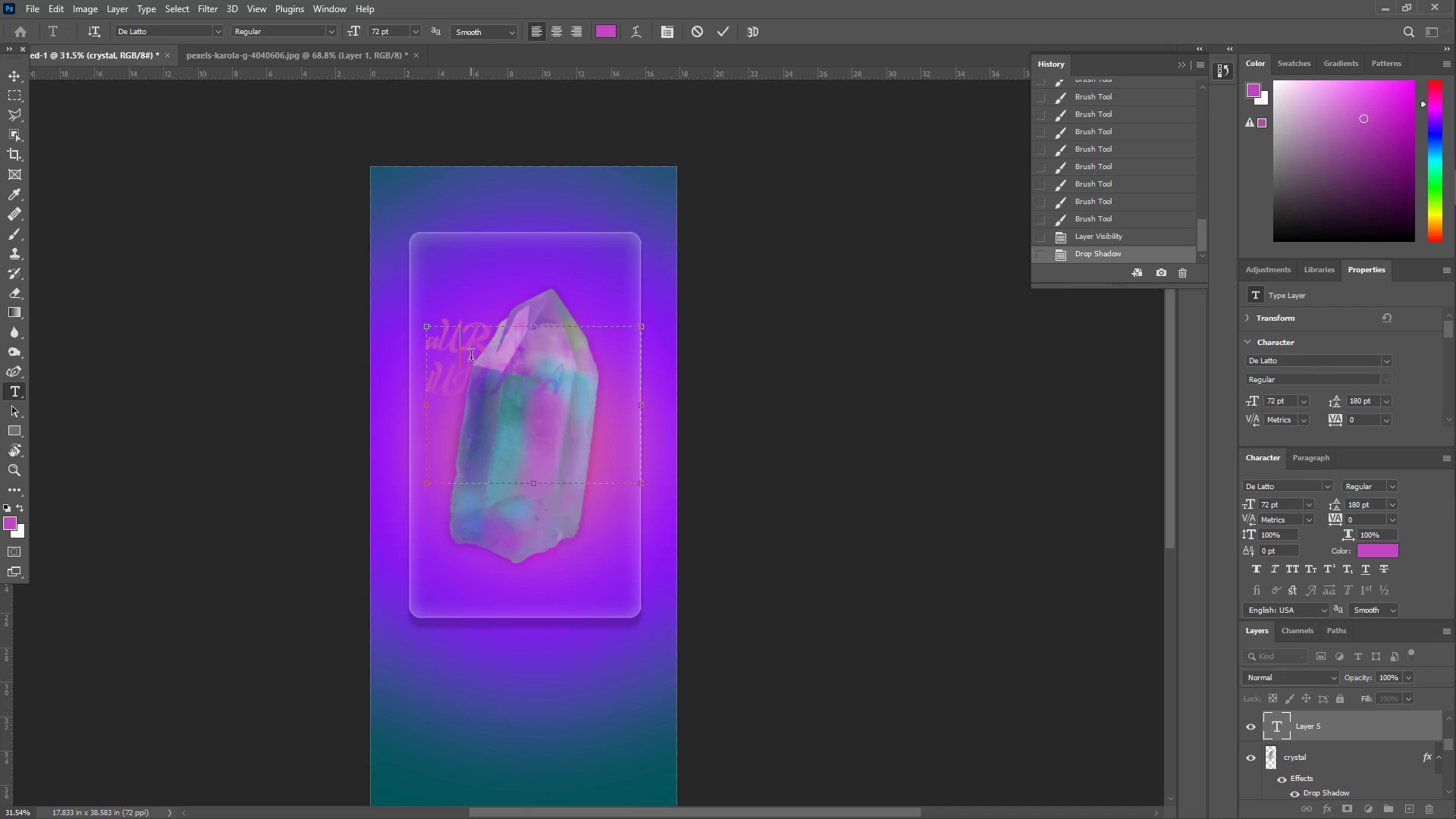 
double_click([541, 386])
 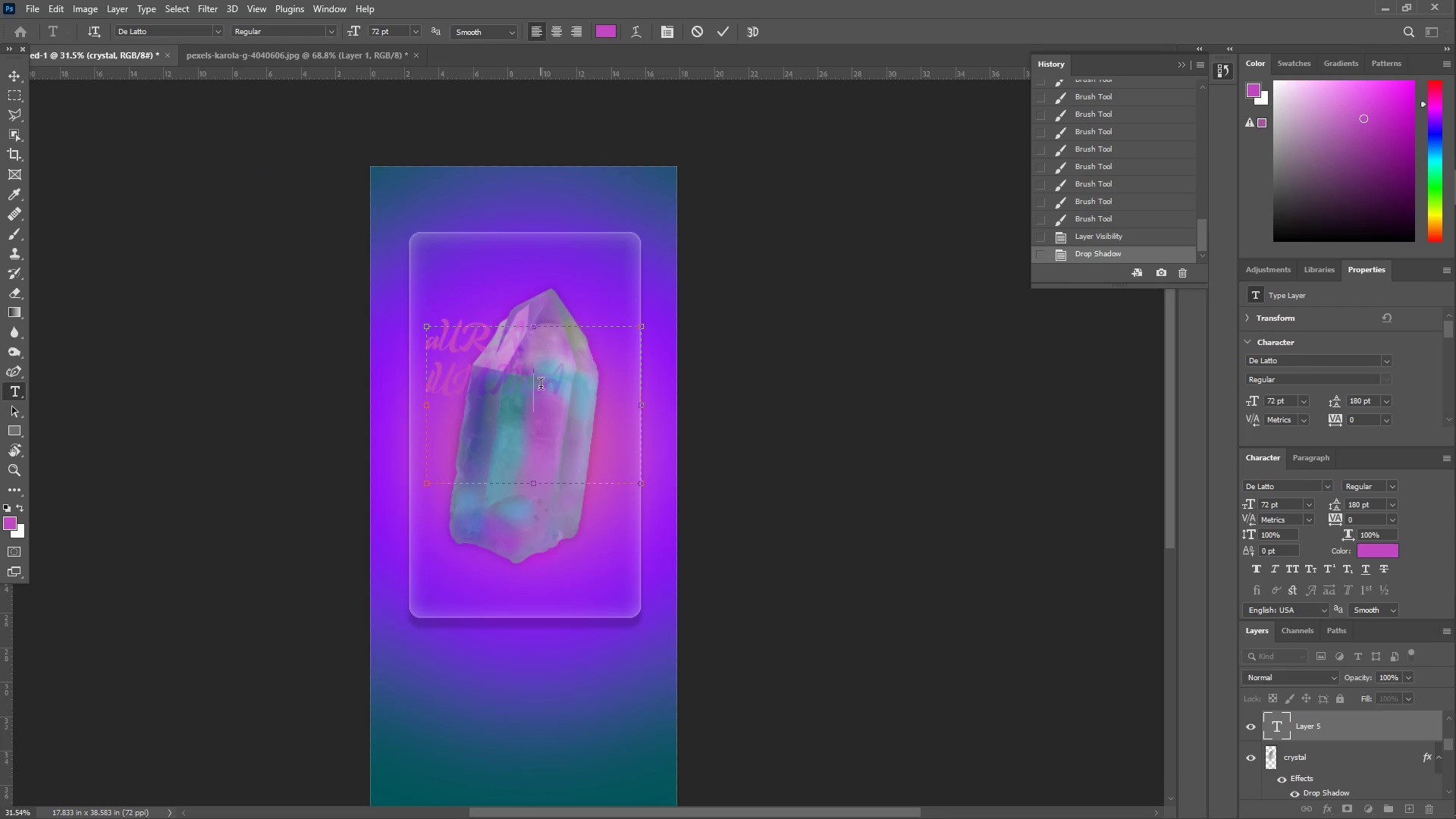 
key(Control+ControlLeft)
 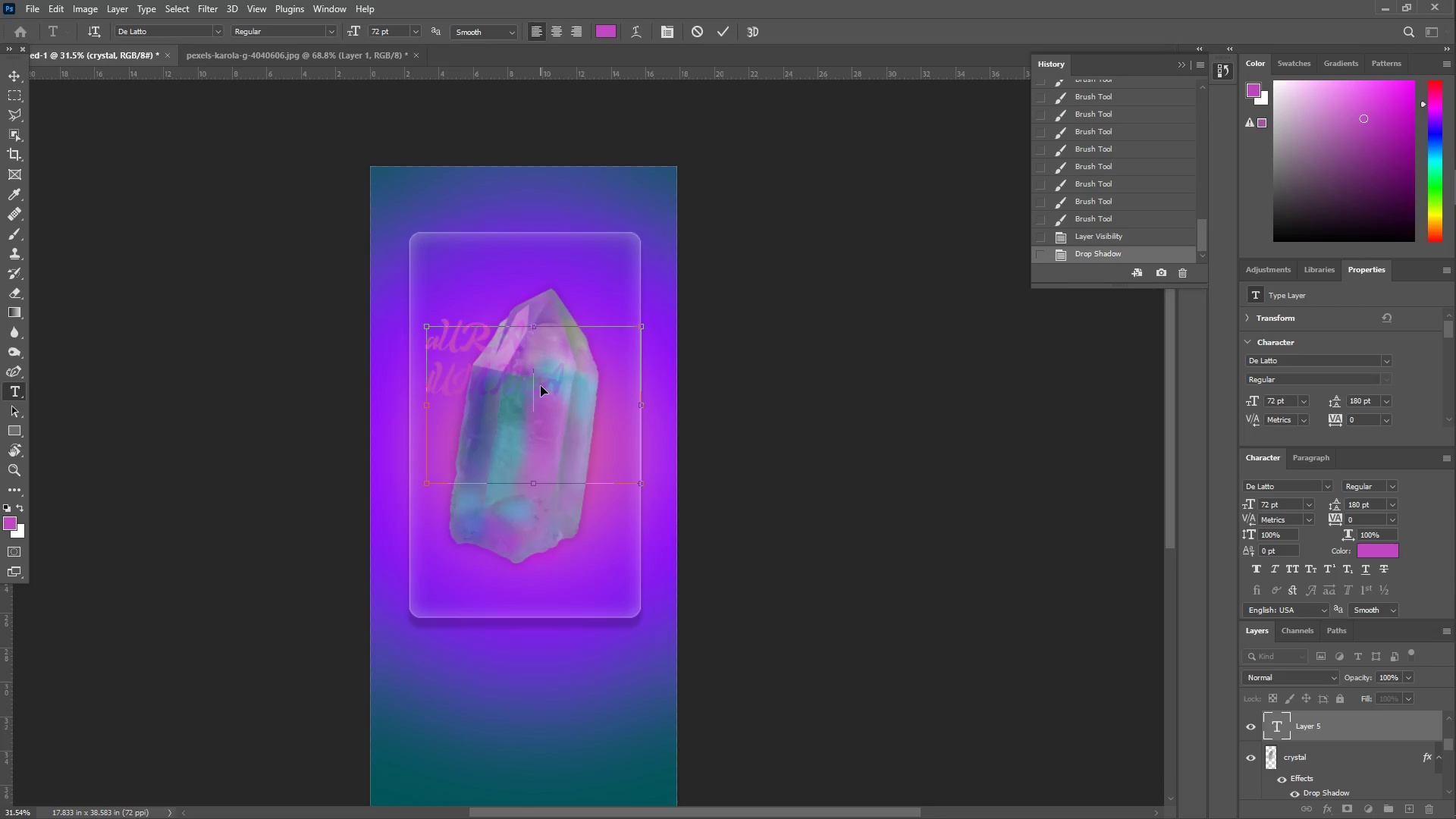 
key(Control+A)
 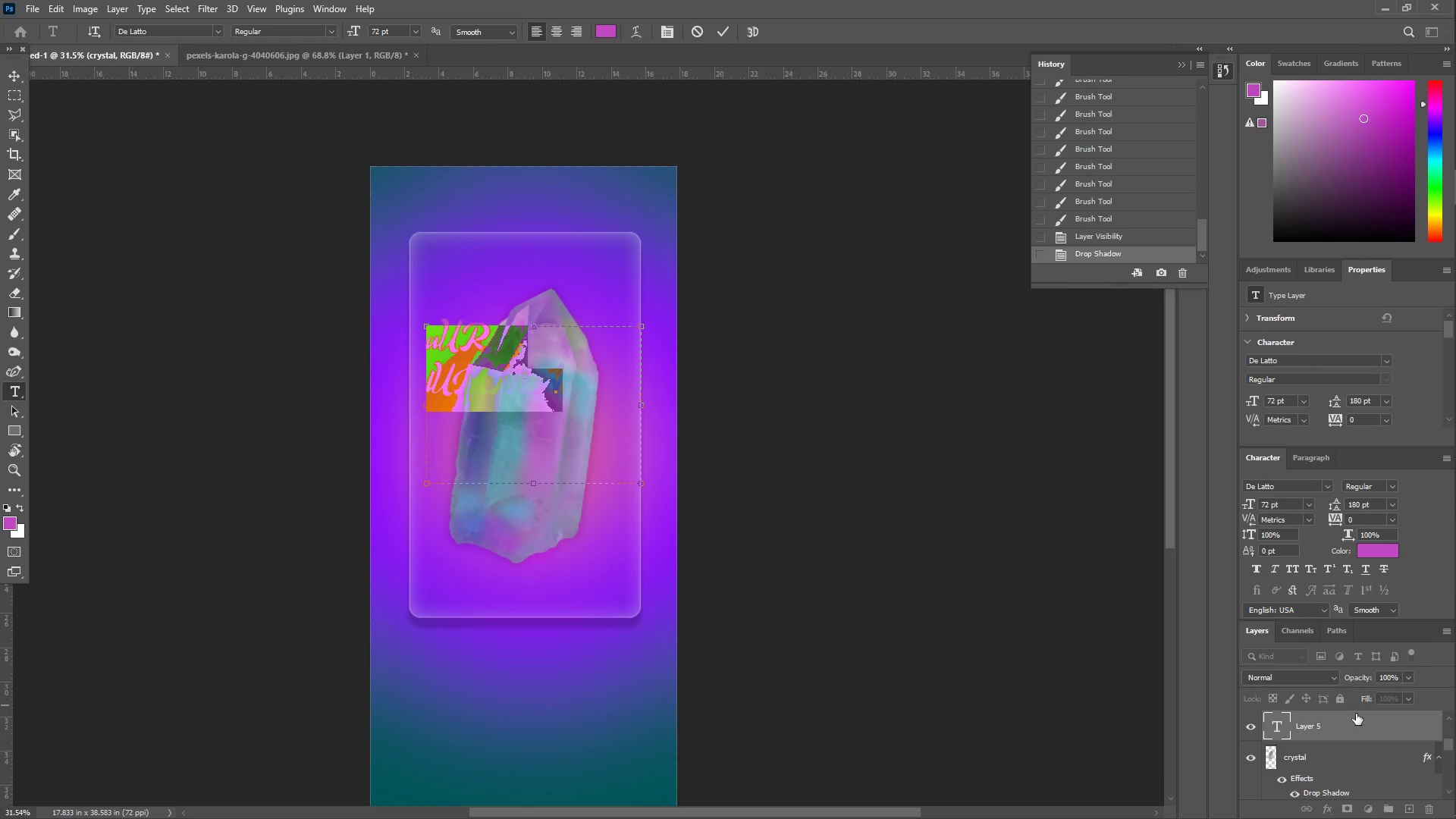 
left_click_drag(start_coordinate=[1363, 728], to_coordinate=[1307, 719])
 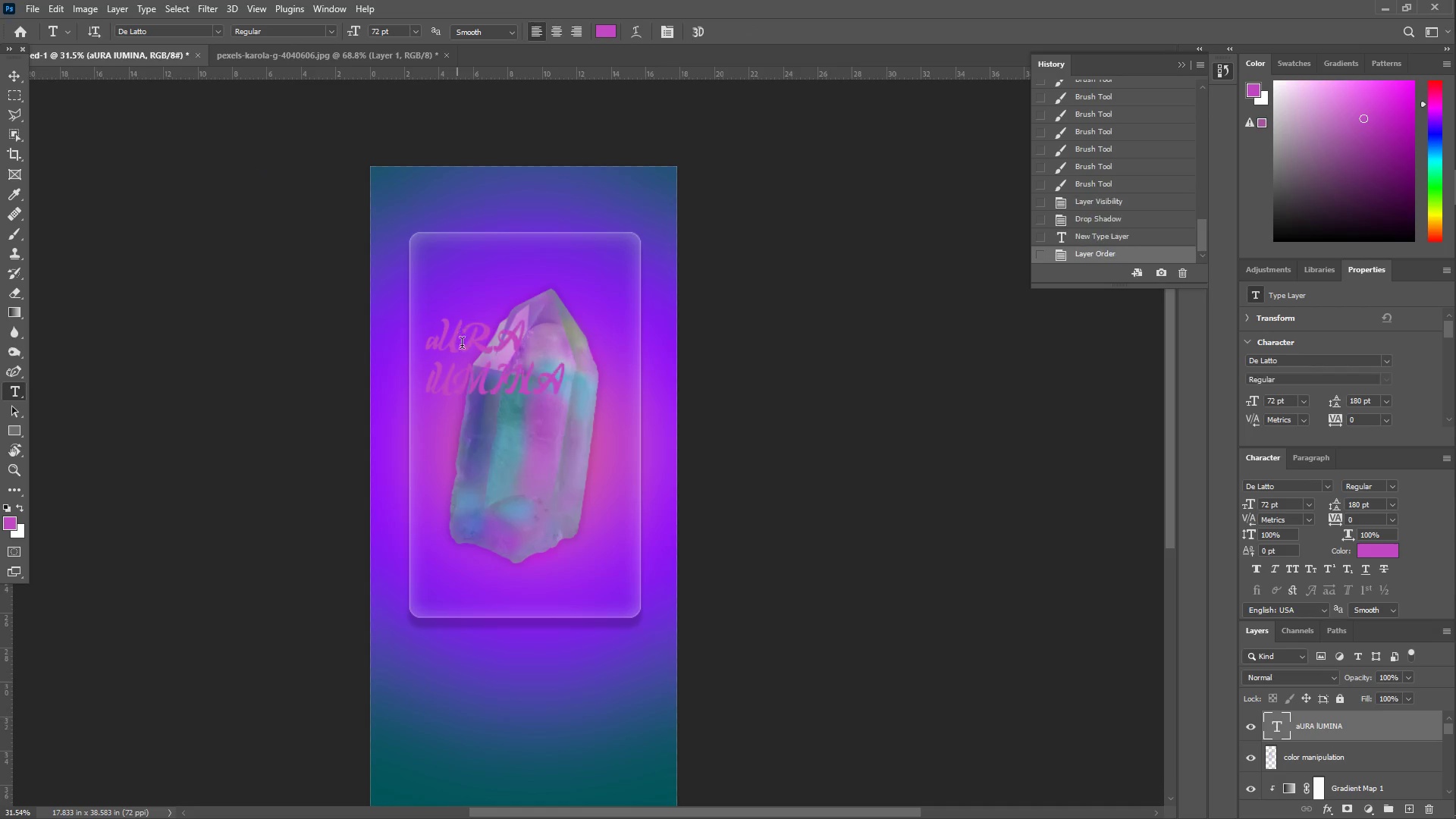 
left_click([480, 352])
 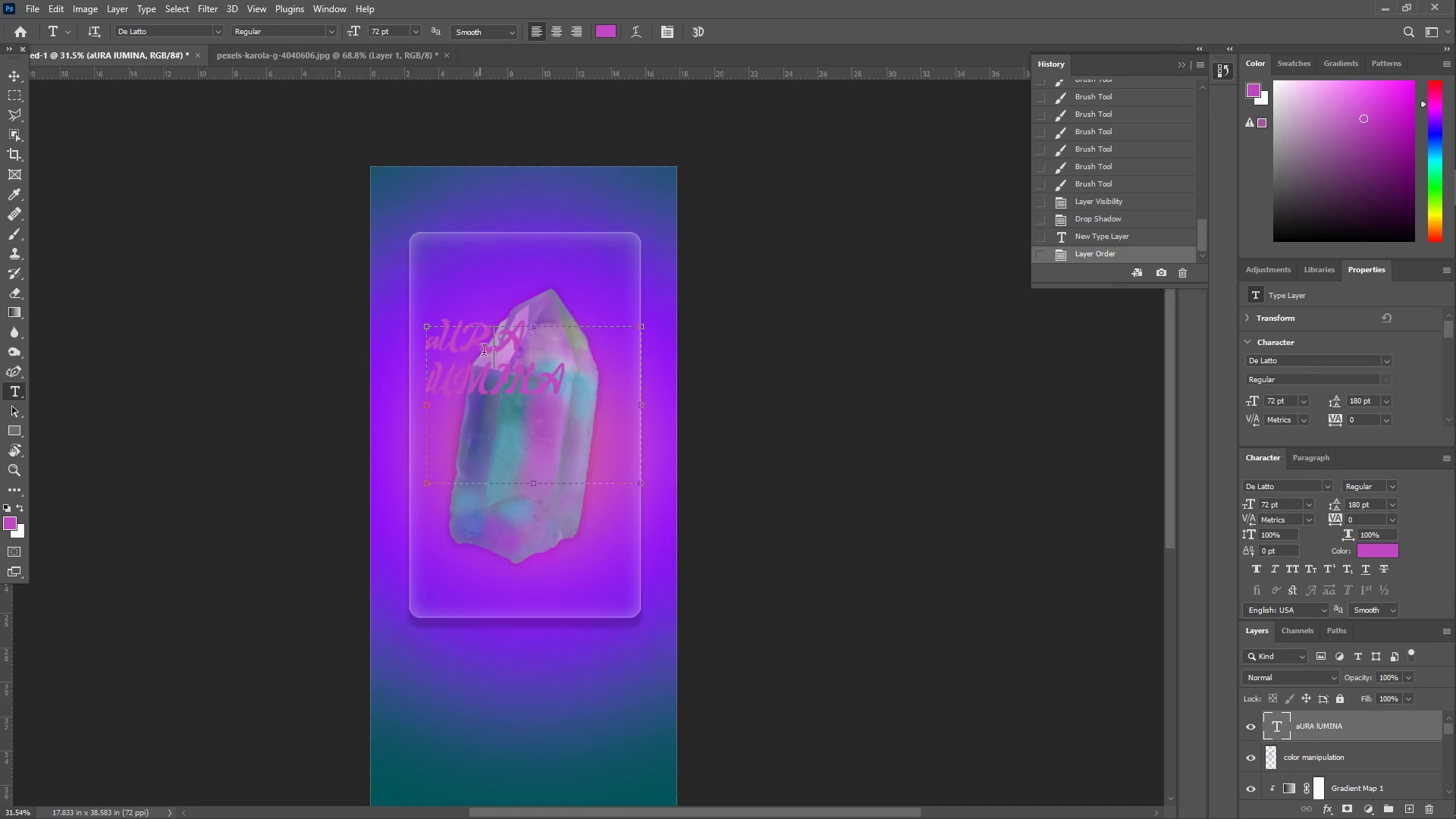 
key(Control+ControlLeft)
 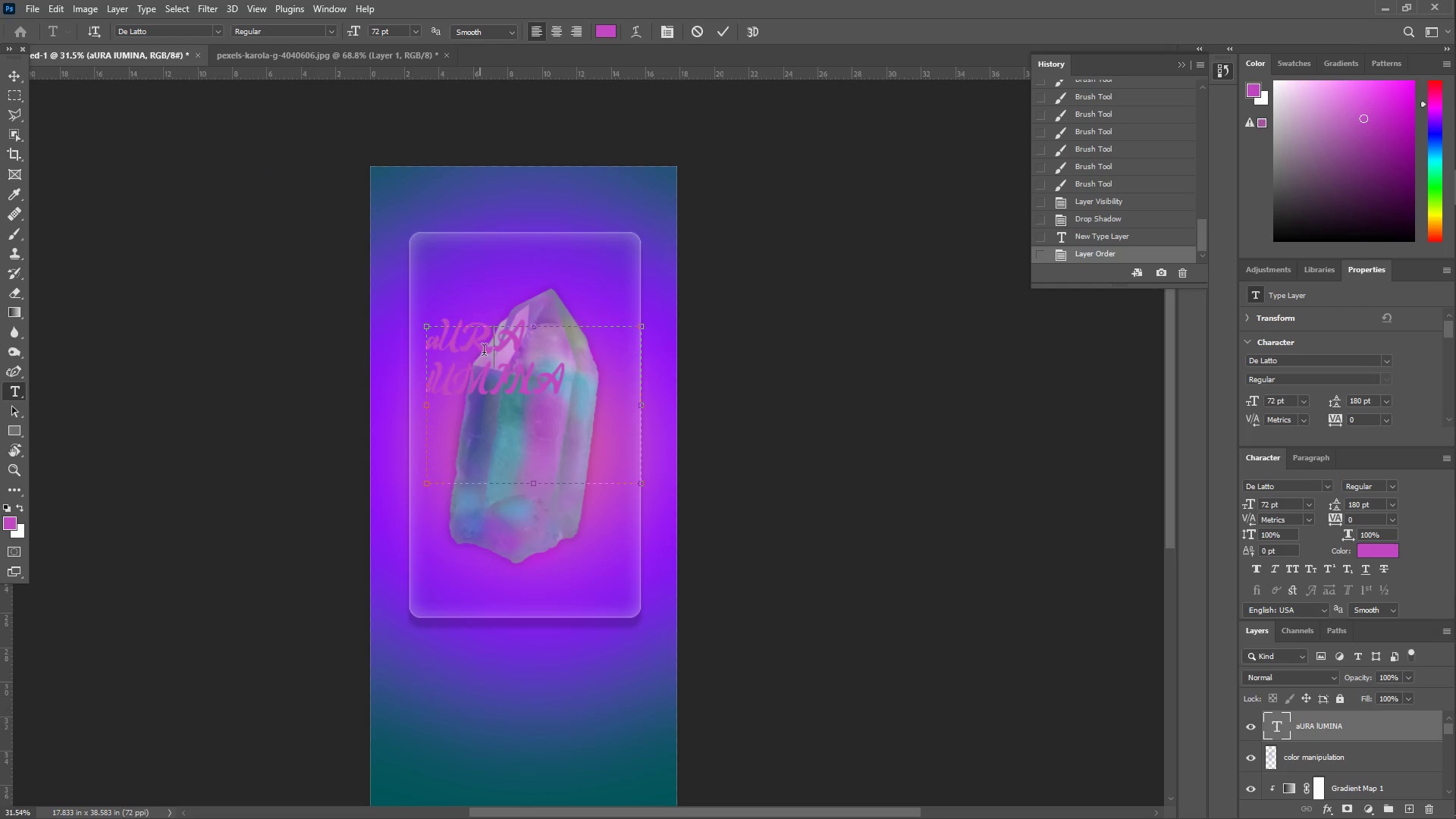 
key(Control+A)
 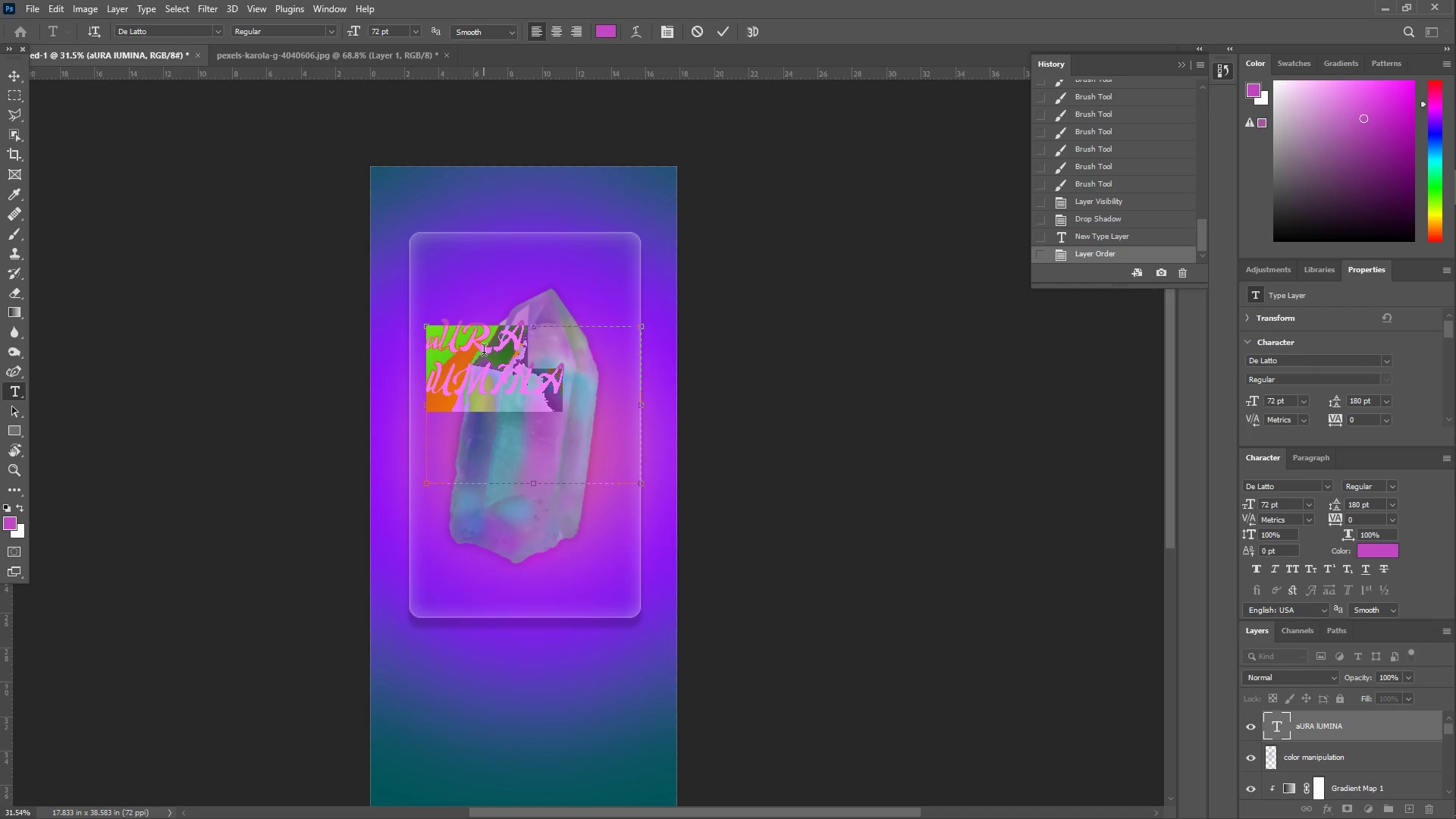 
type(aU)
key(Backspace)
key(Backspace)
type(Aura)
 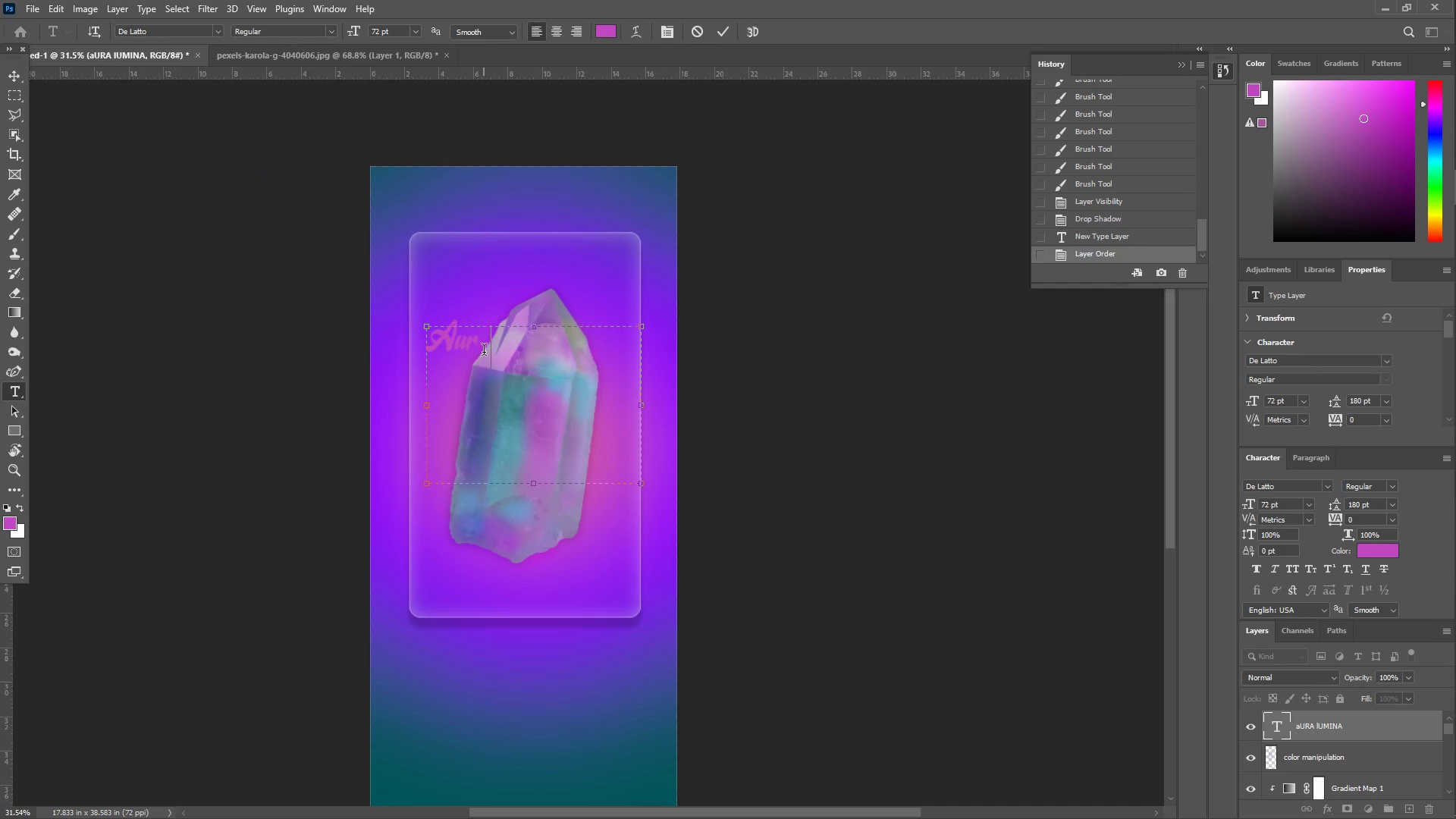 
key(Enter)
 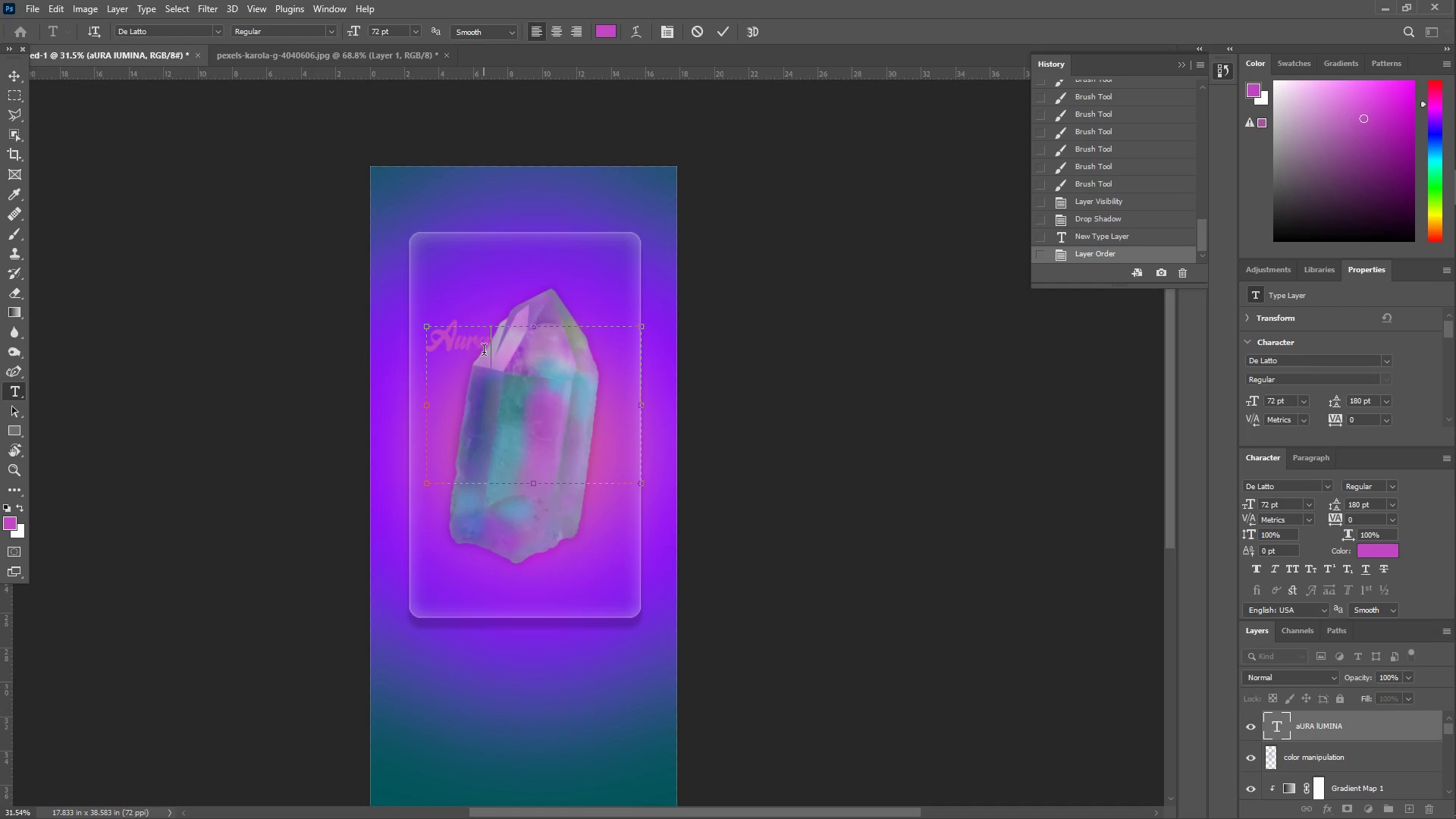 
hold_key(key=ShiftLeft, duration=0.31)
 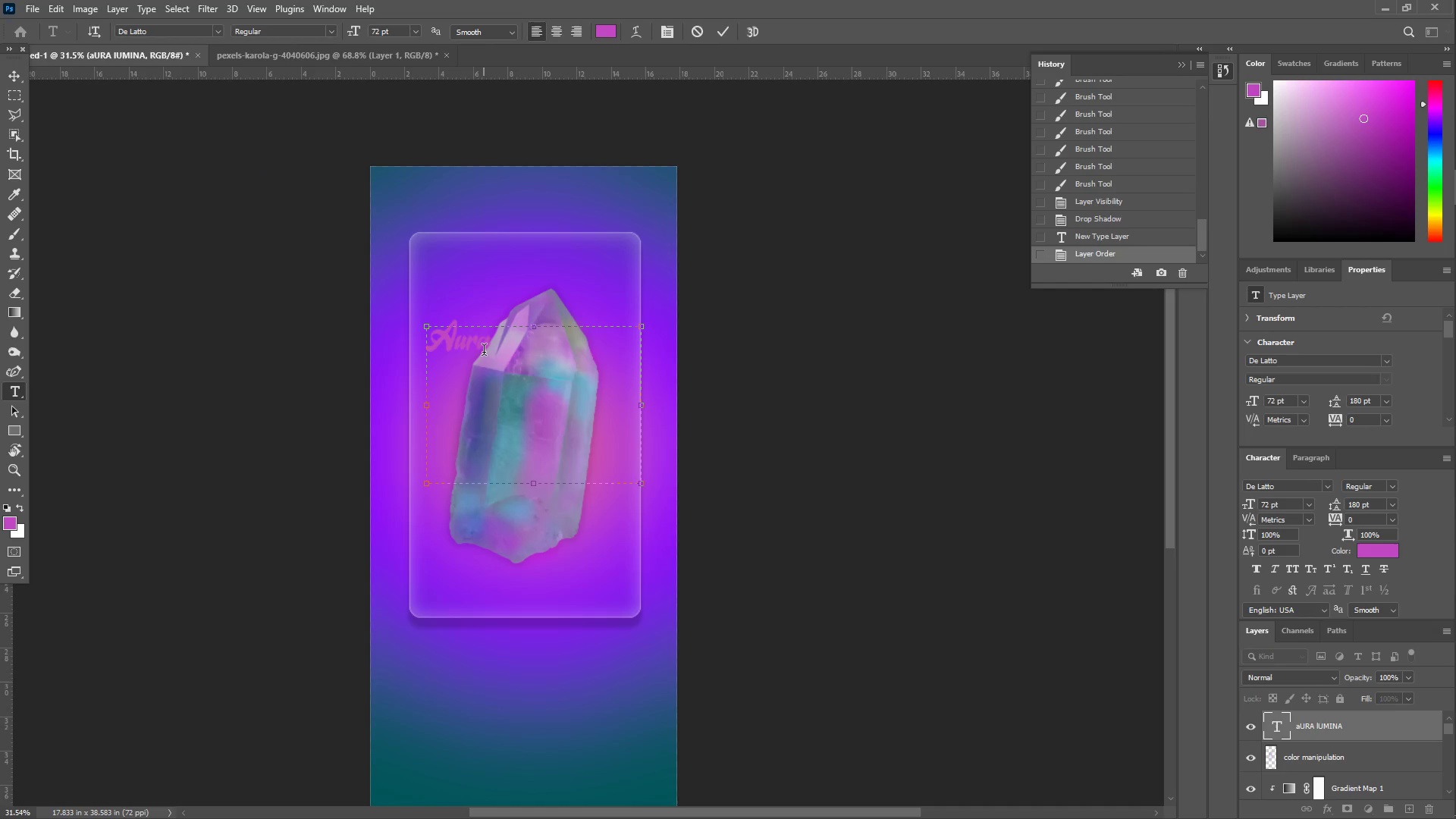 
type(Lumina)
 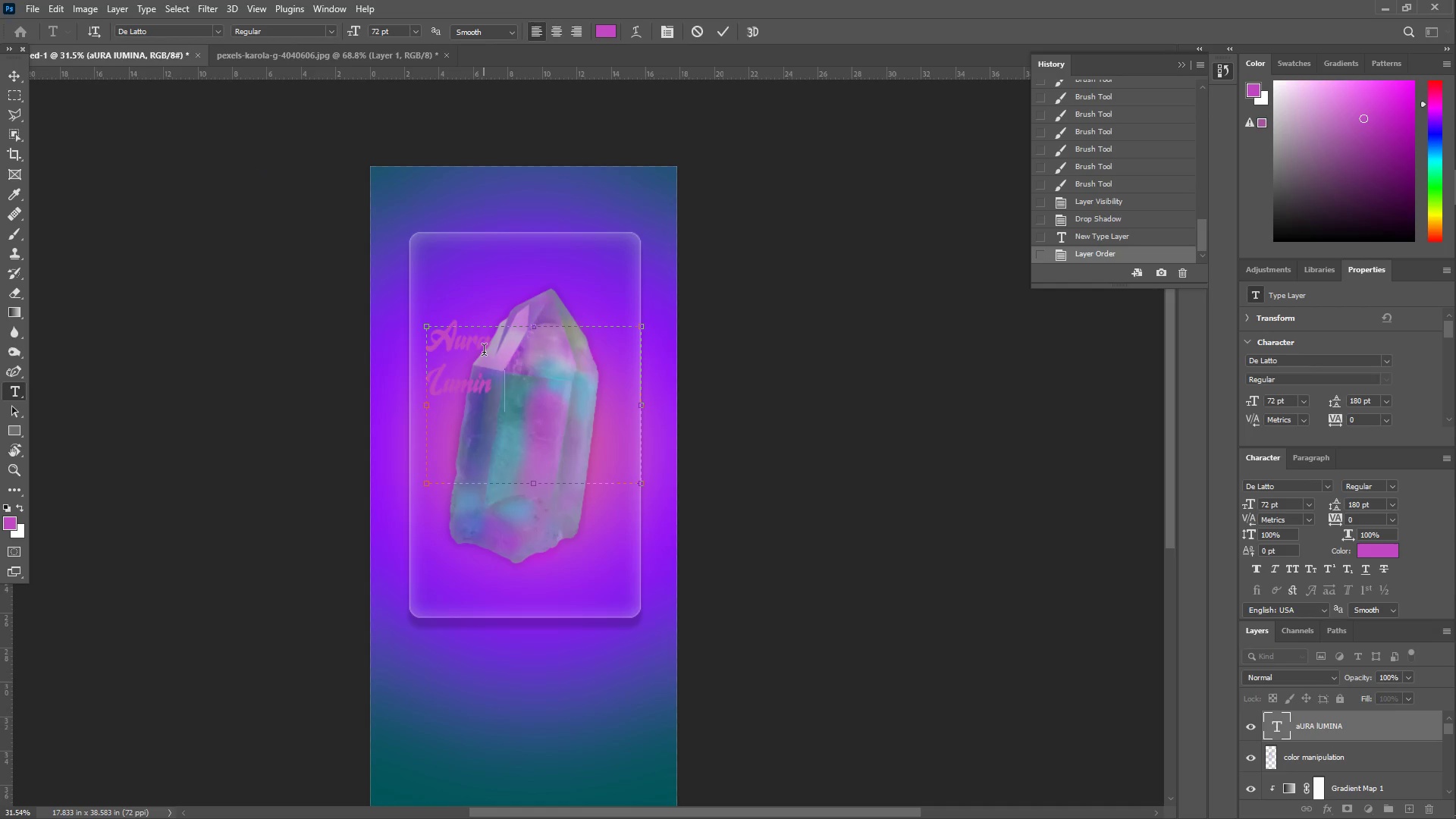 
key(Control+A)
 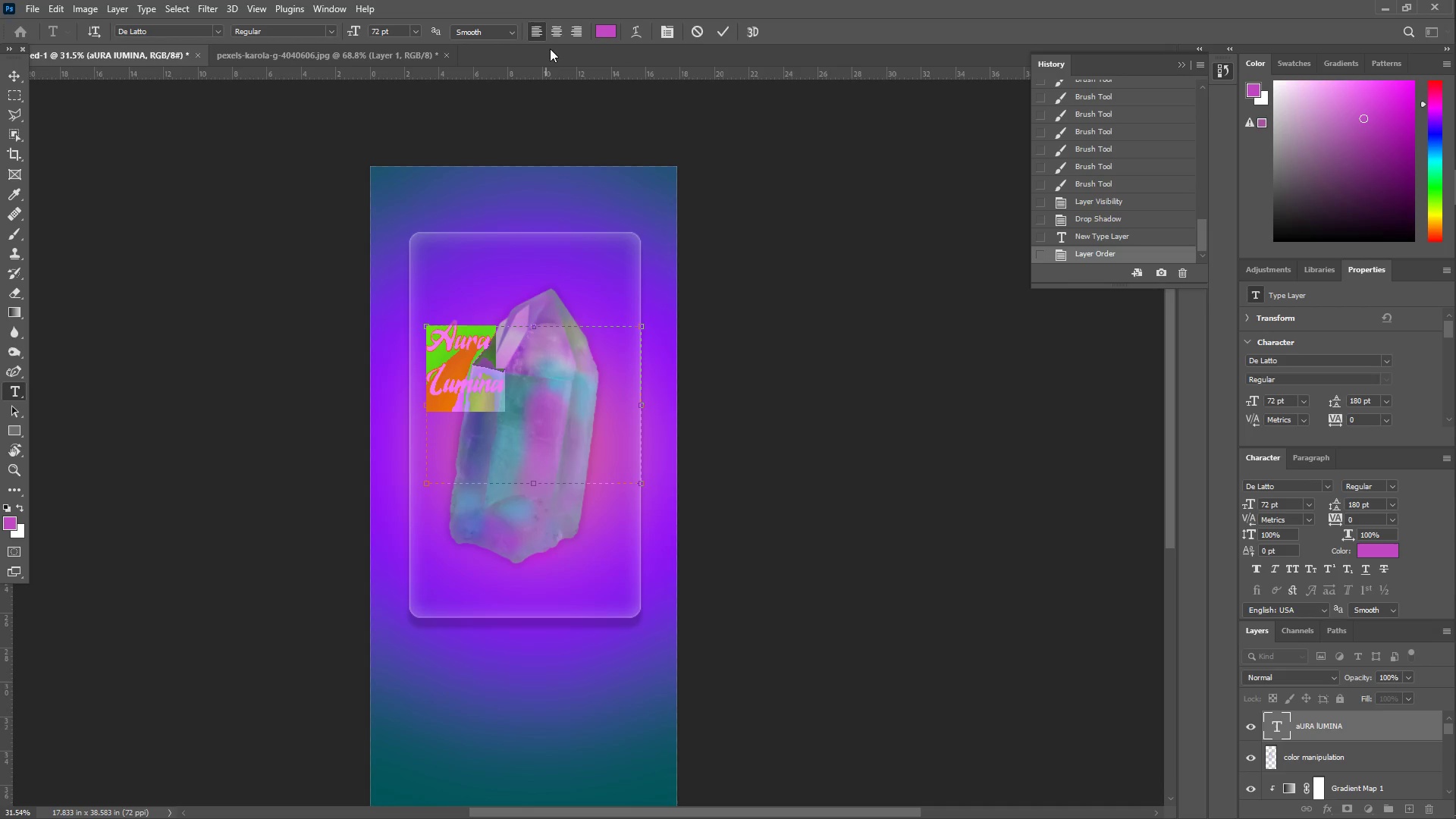 
left_click([555, 39])
 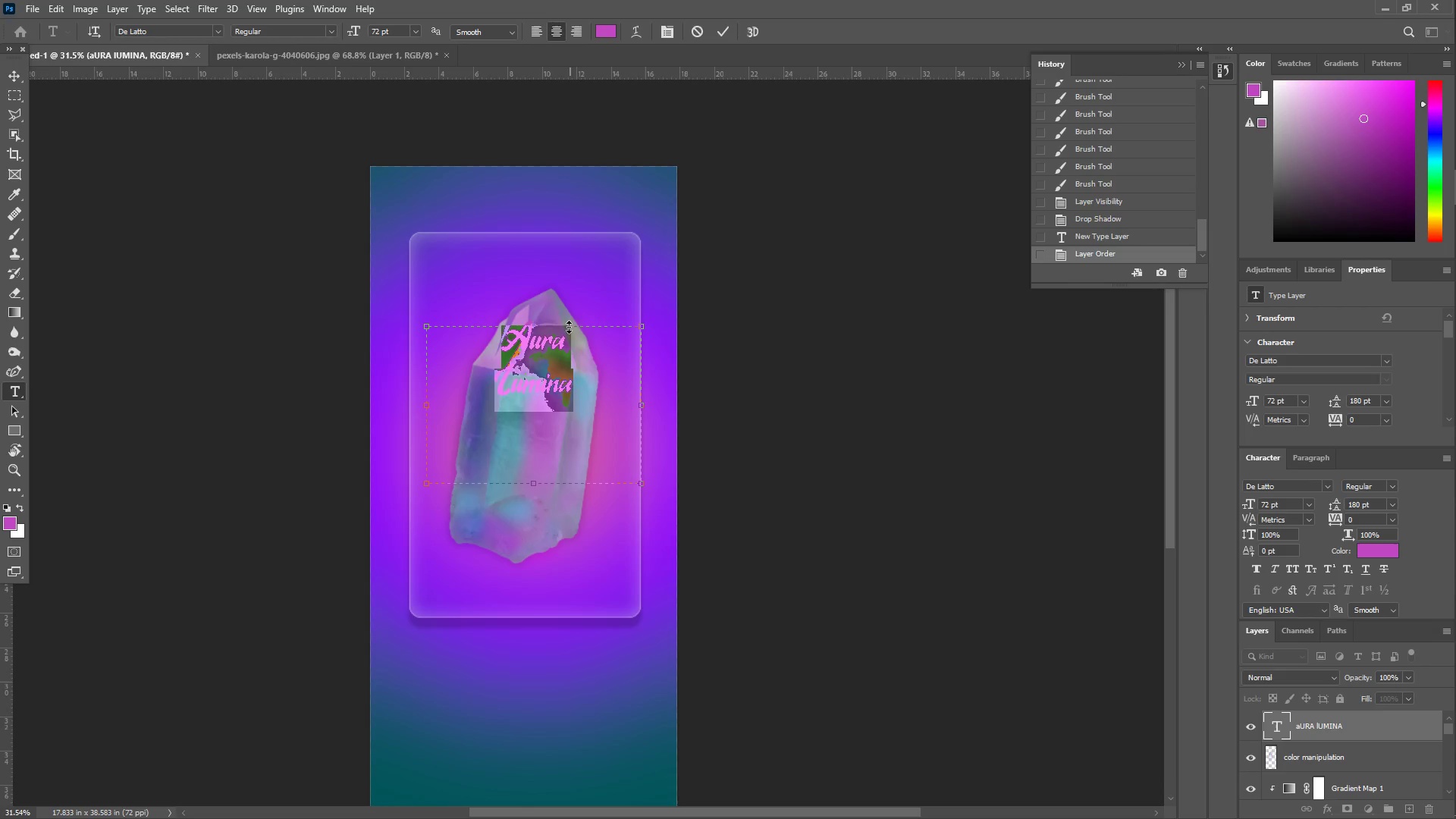 
left_click([575, 393])
 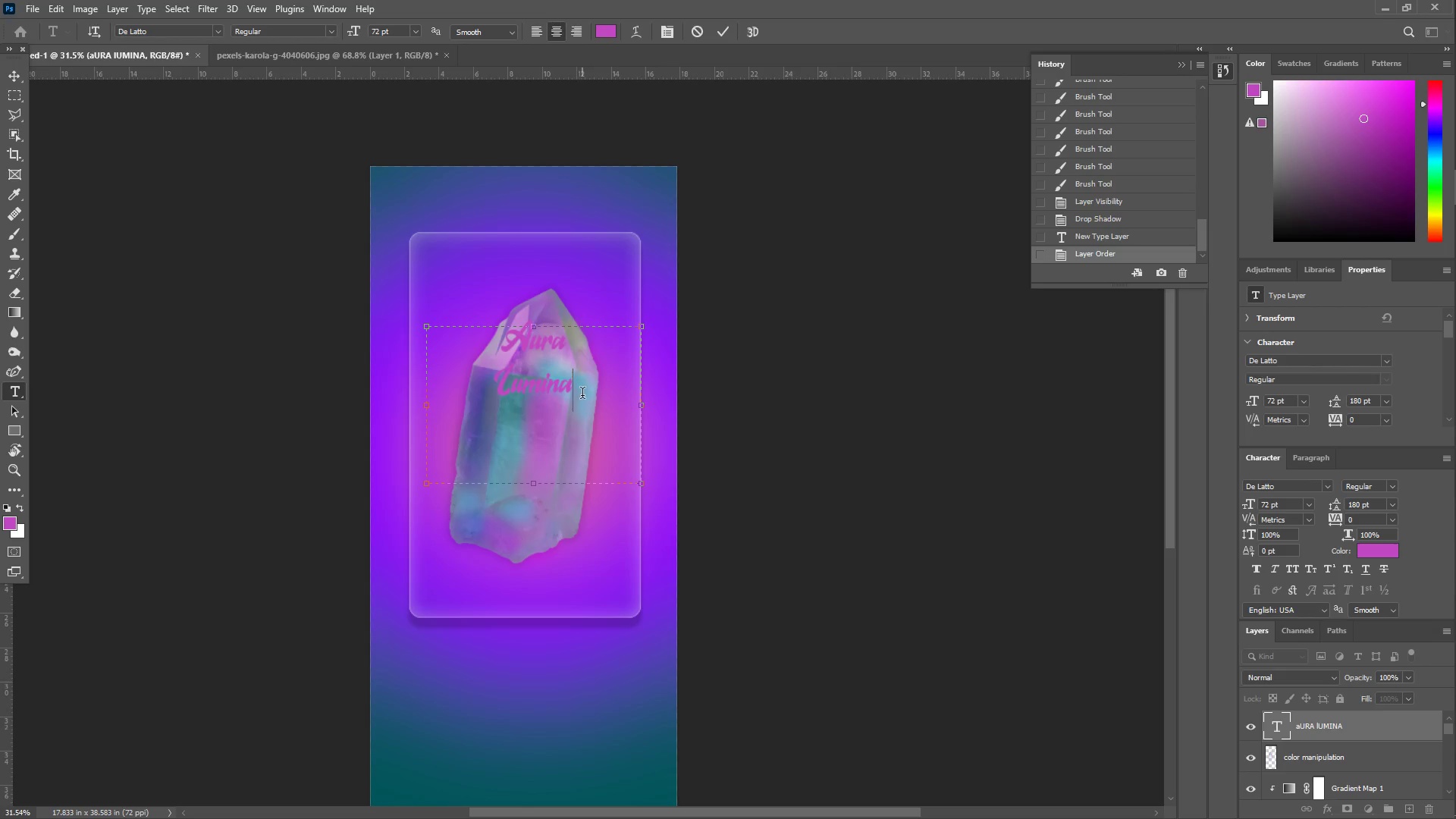 
key(Control+ControlLeft)
 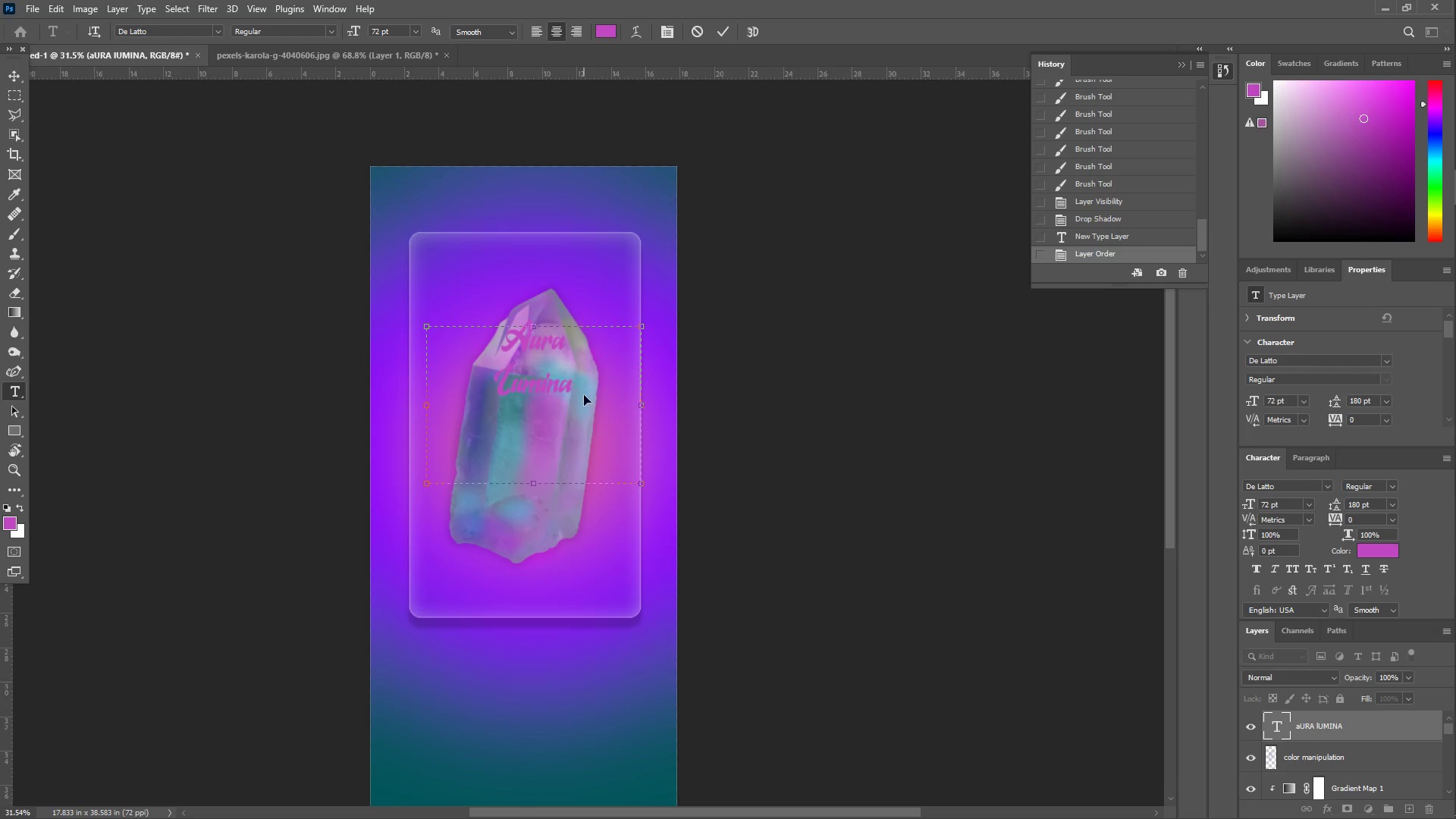 
key(Control+A)
 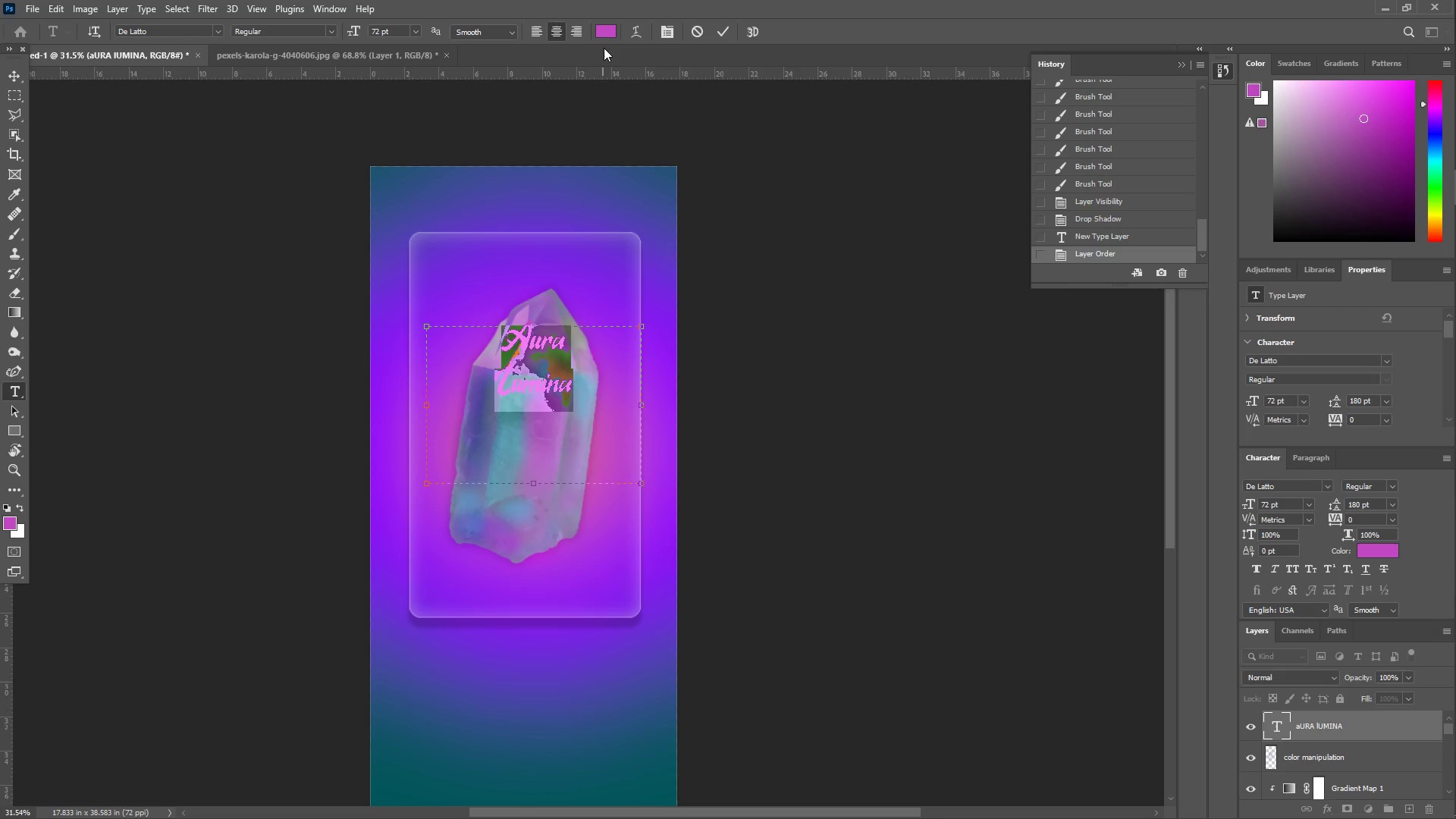 
left_click([607, 34])
 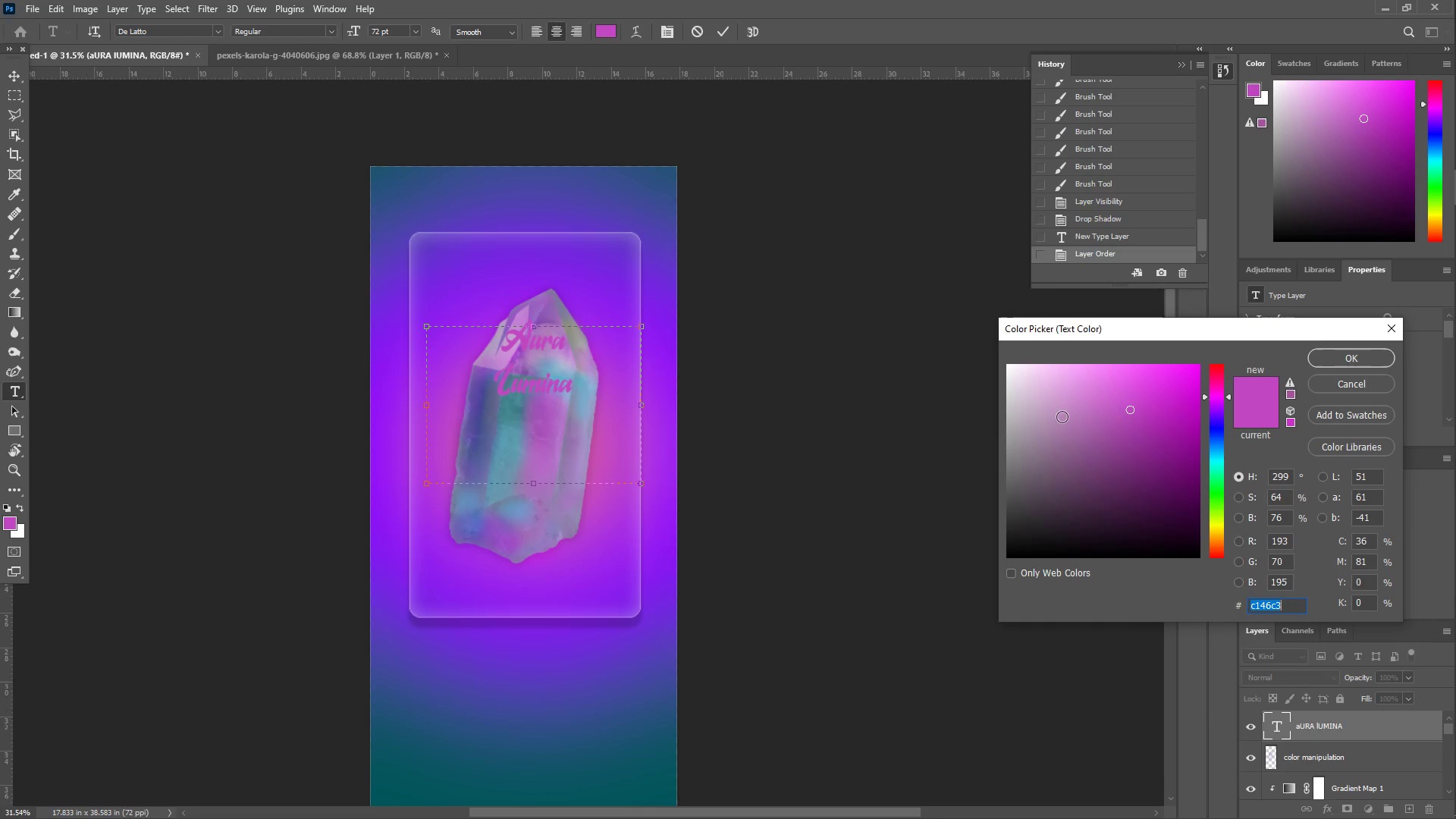 
left_click_drag(start_coordinate=[1068, 422], to_coordinate=[883, 281])
 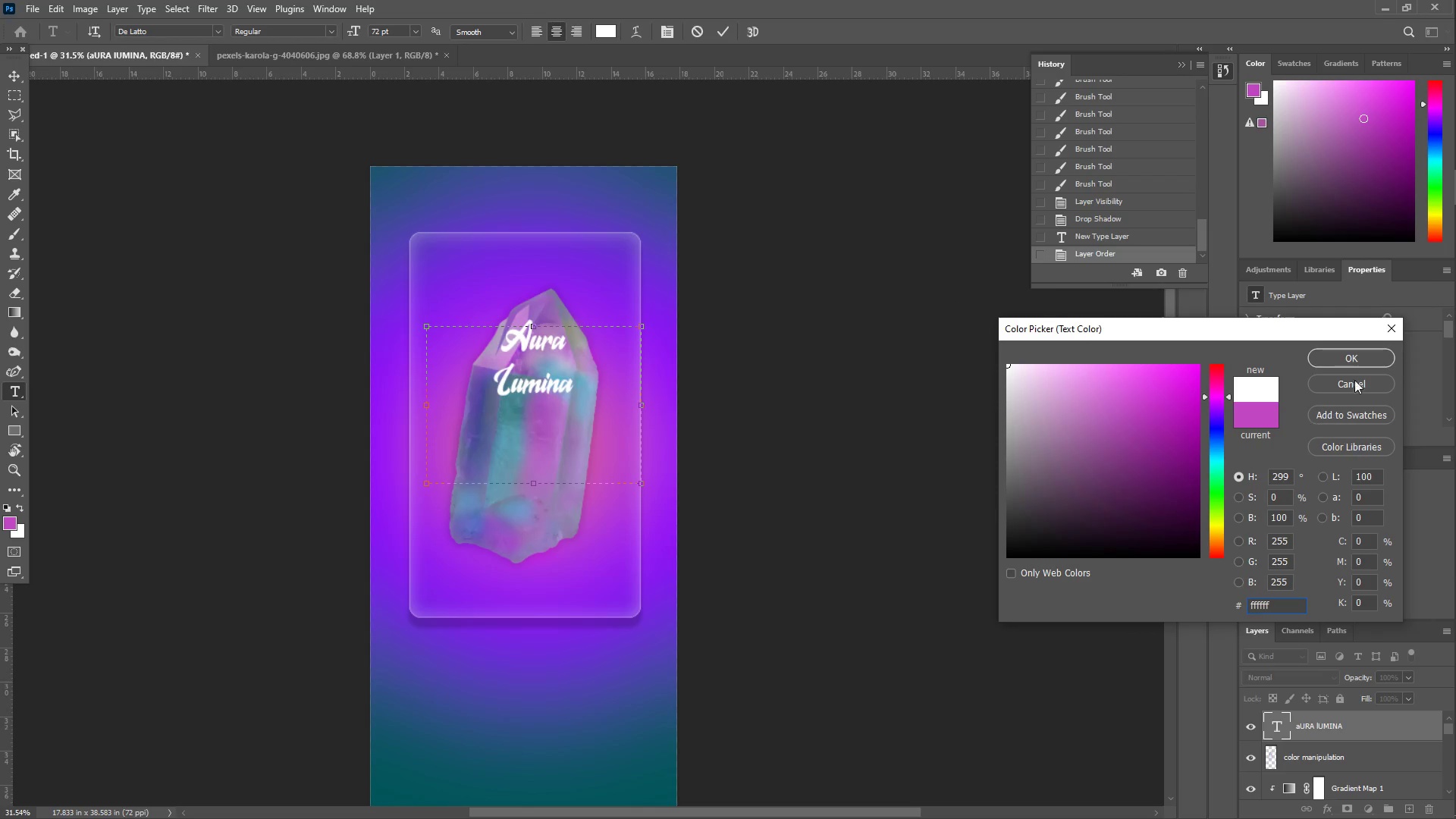 
left_click([1359, 358])
 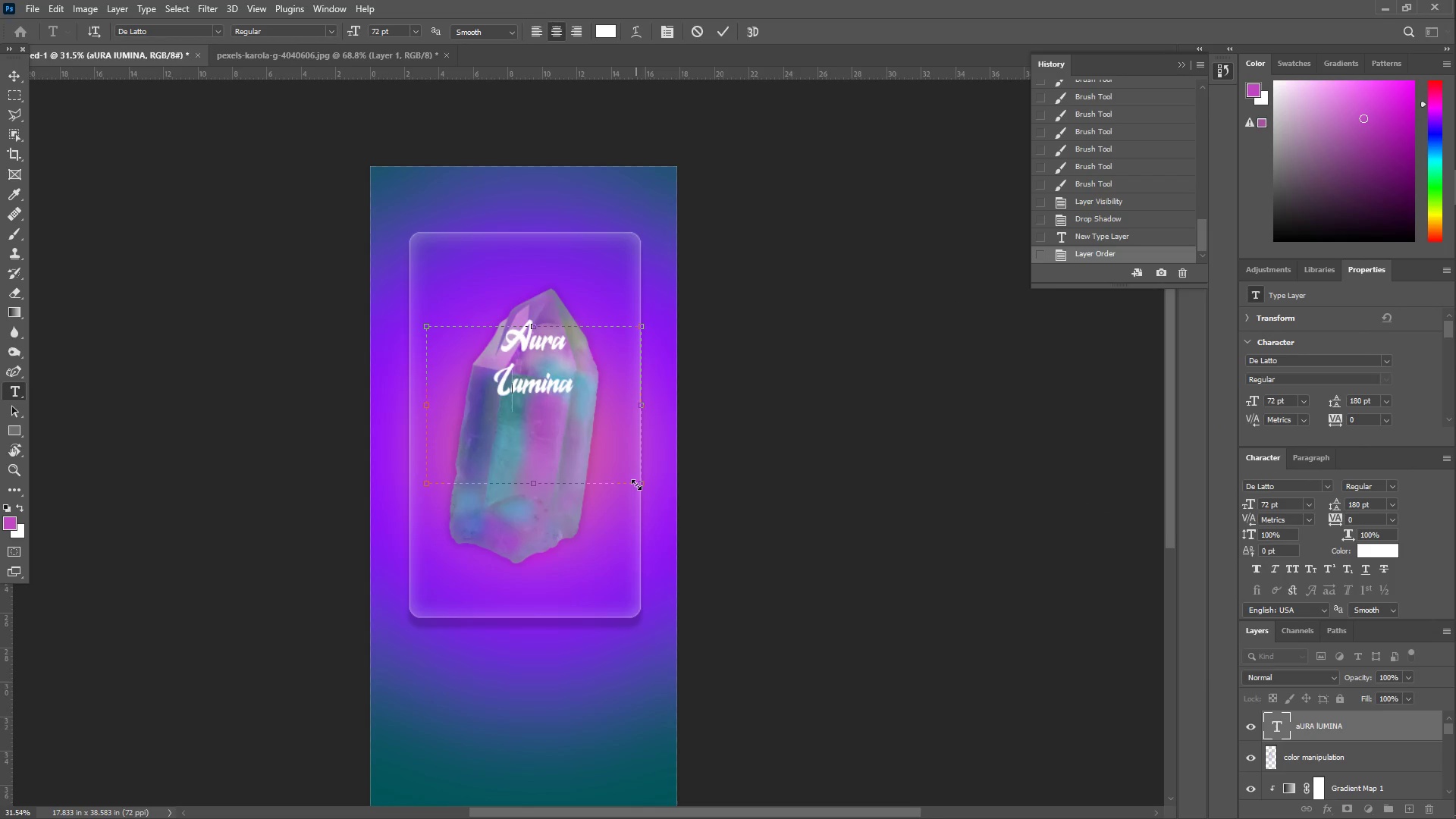 
left_click_drag(start_coordinate=[636, 484], to_coordinate=[524, 405])
 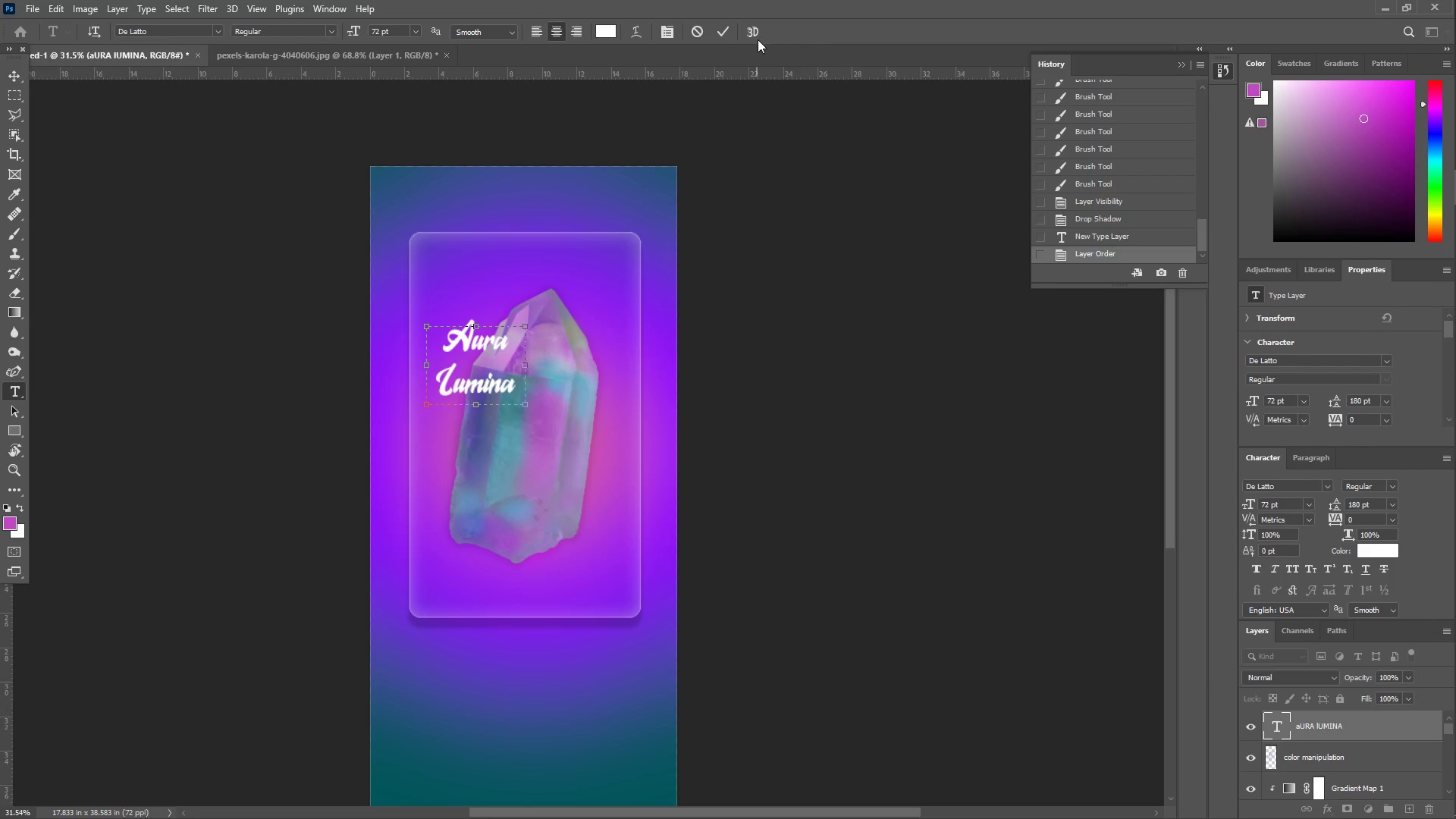 
left_click([720, 33])
 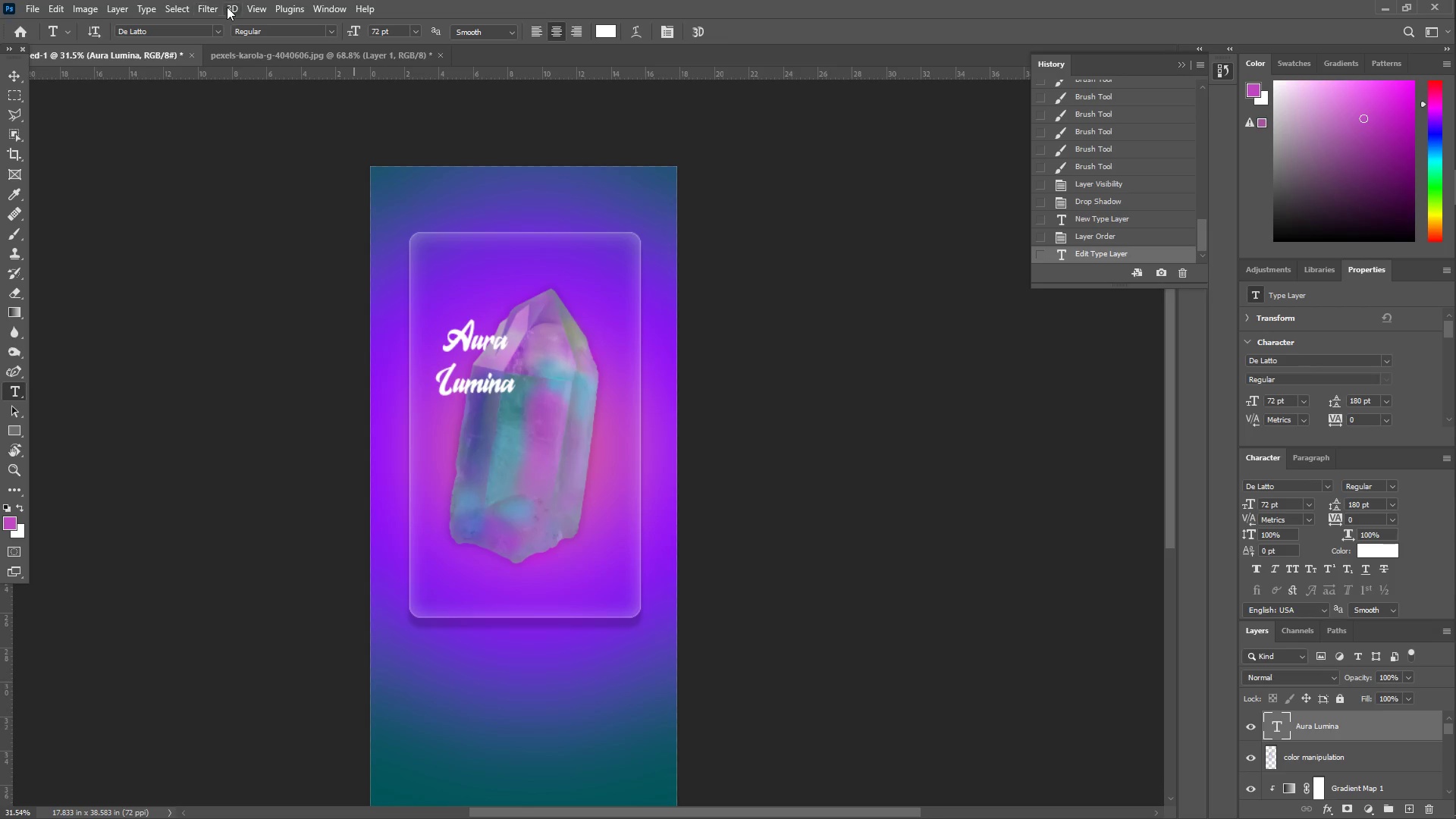 
left_click([249, 7])
 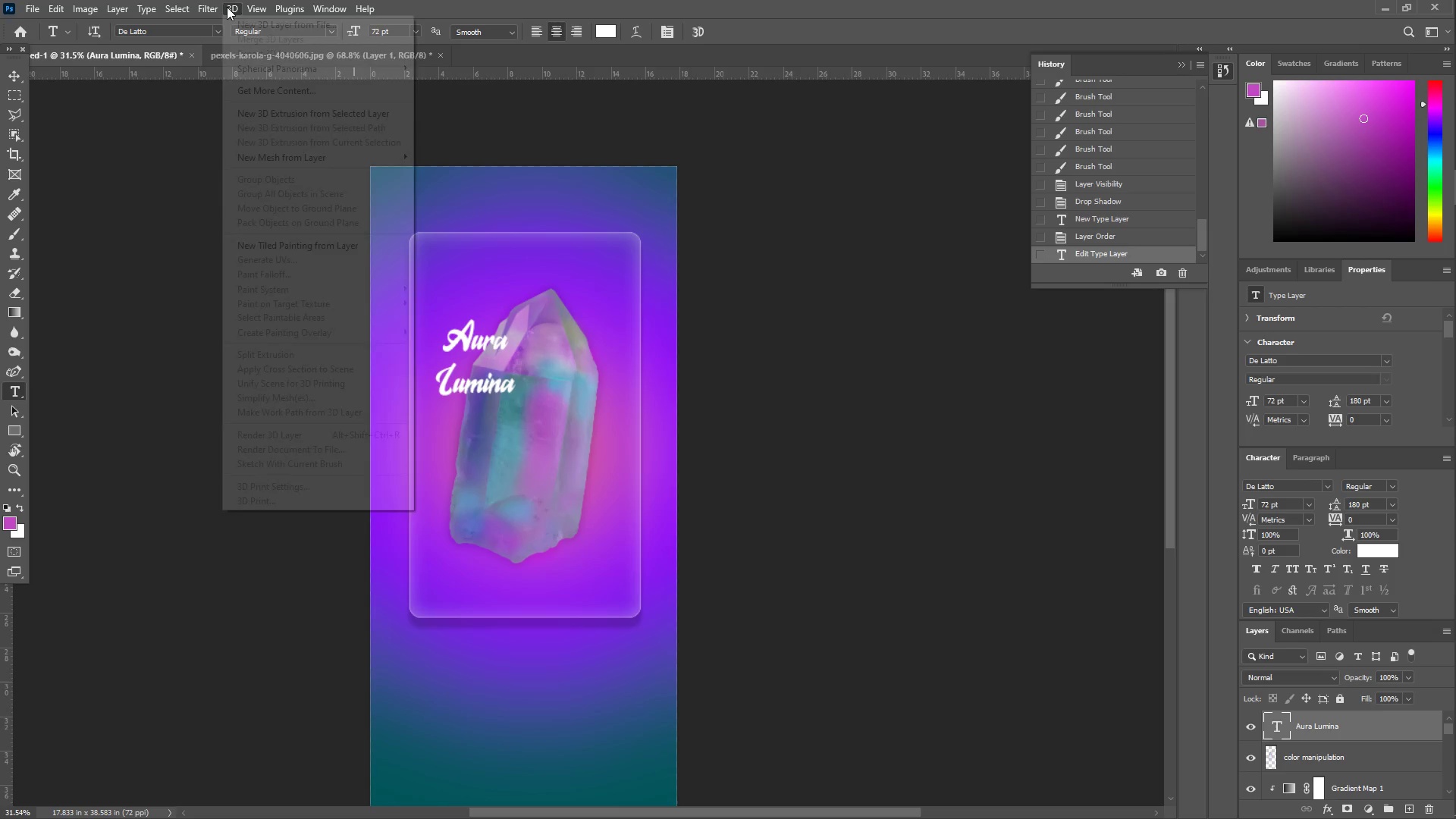 
mouse_move([265, 10])
 